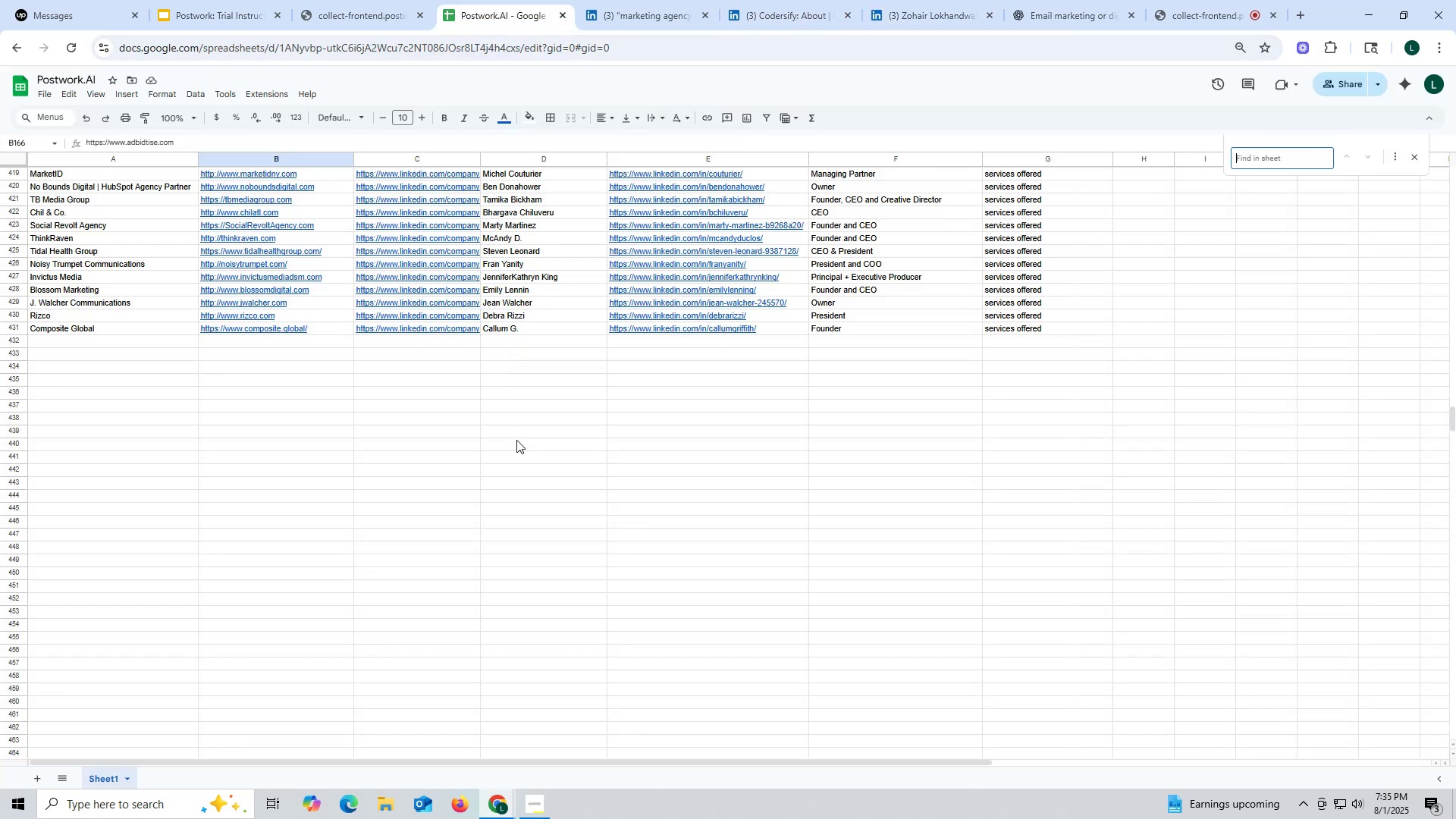 
key(Control+V)
 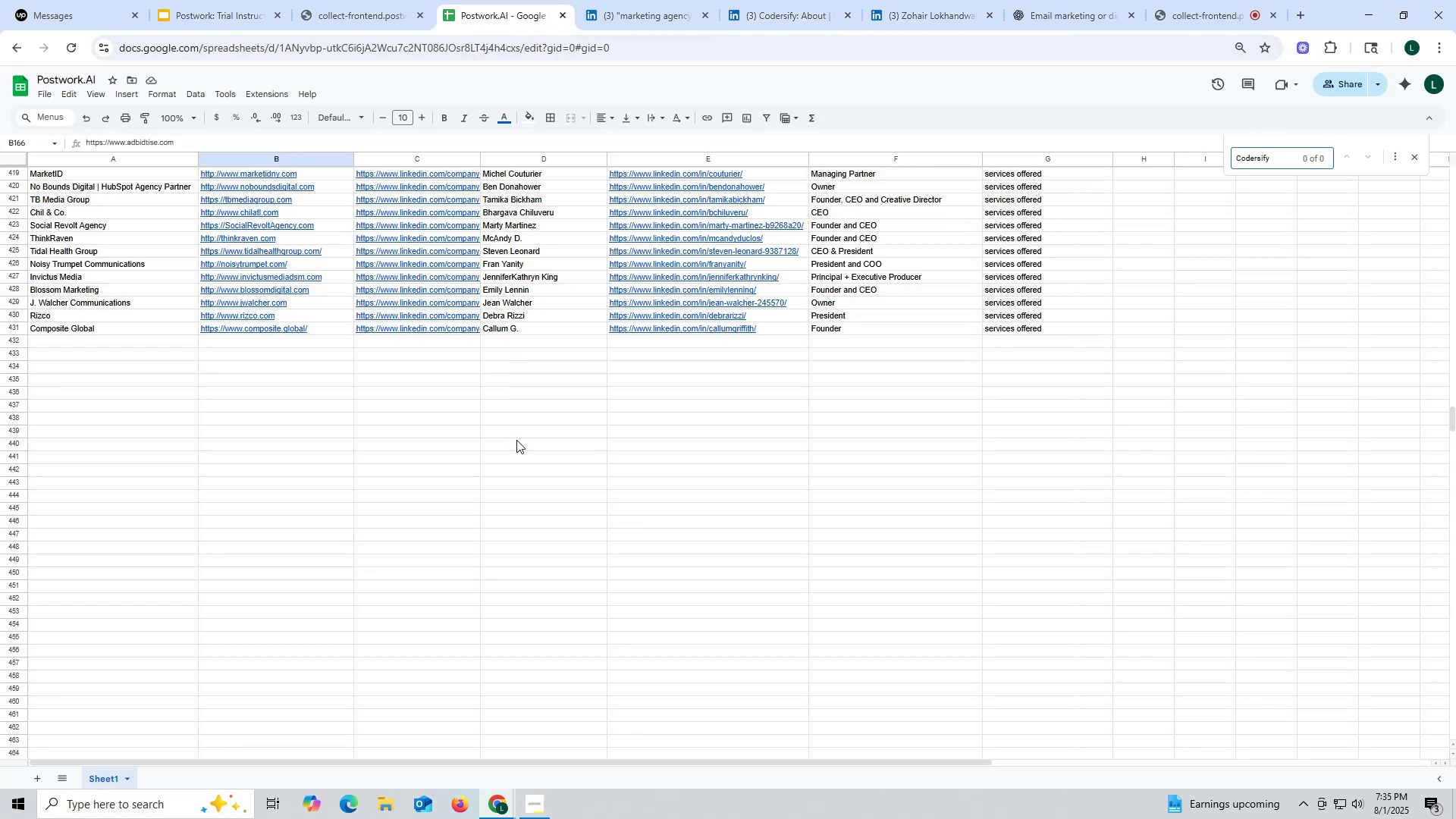 
key(Enter)
 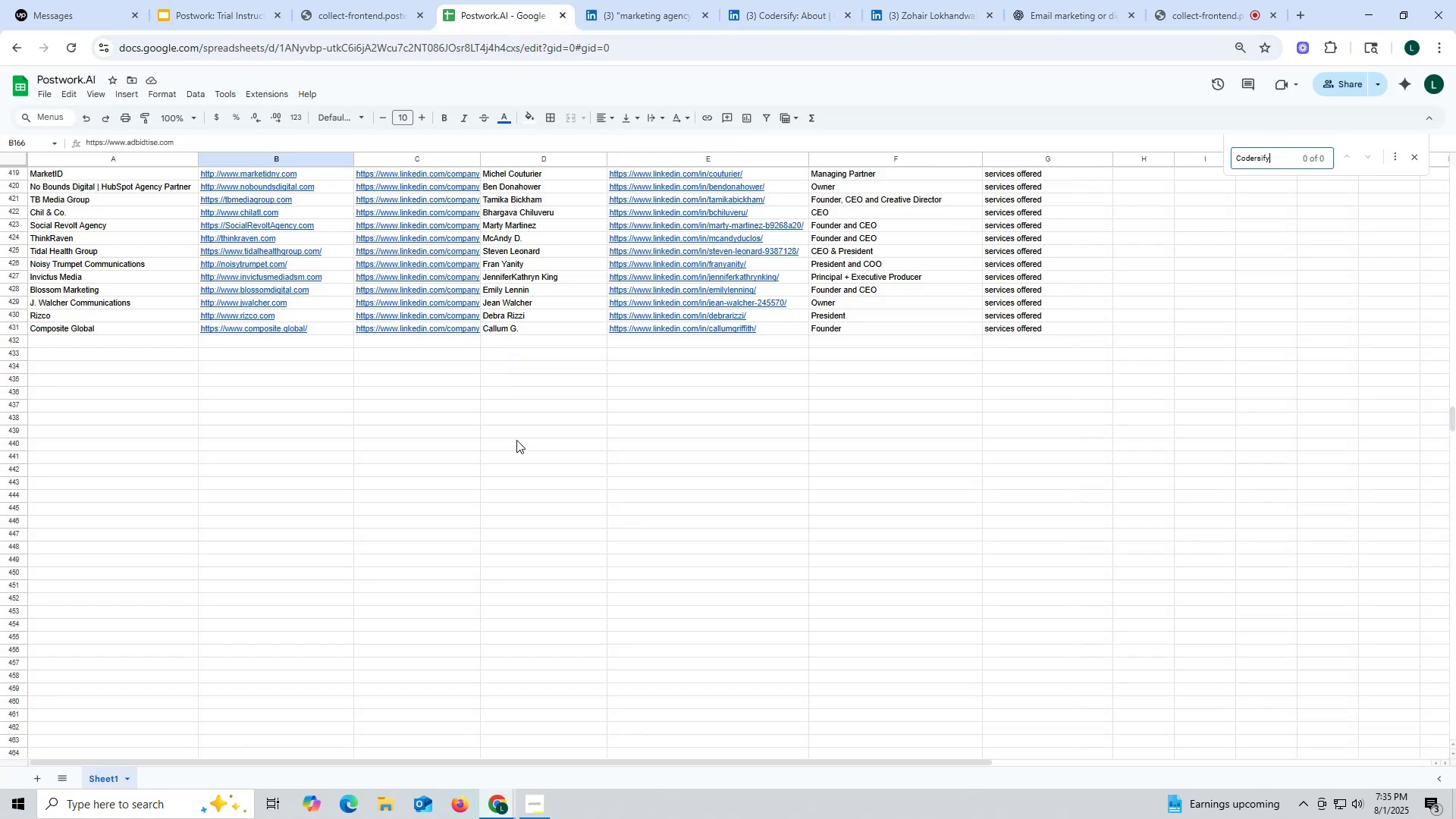 
key(Enter)
 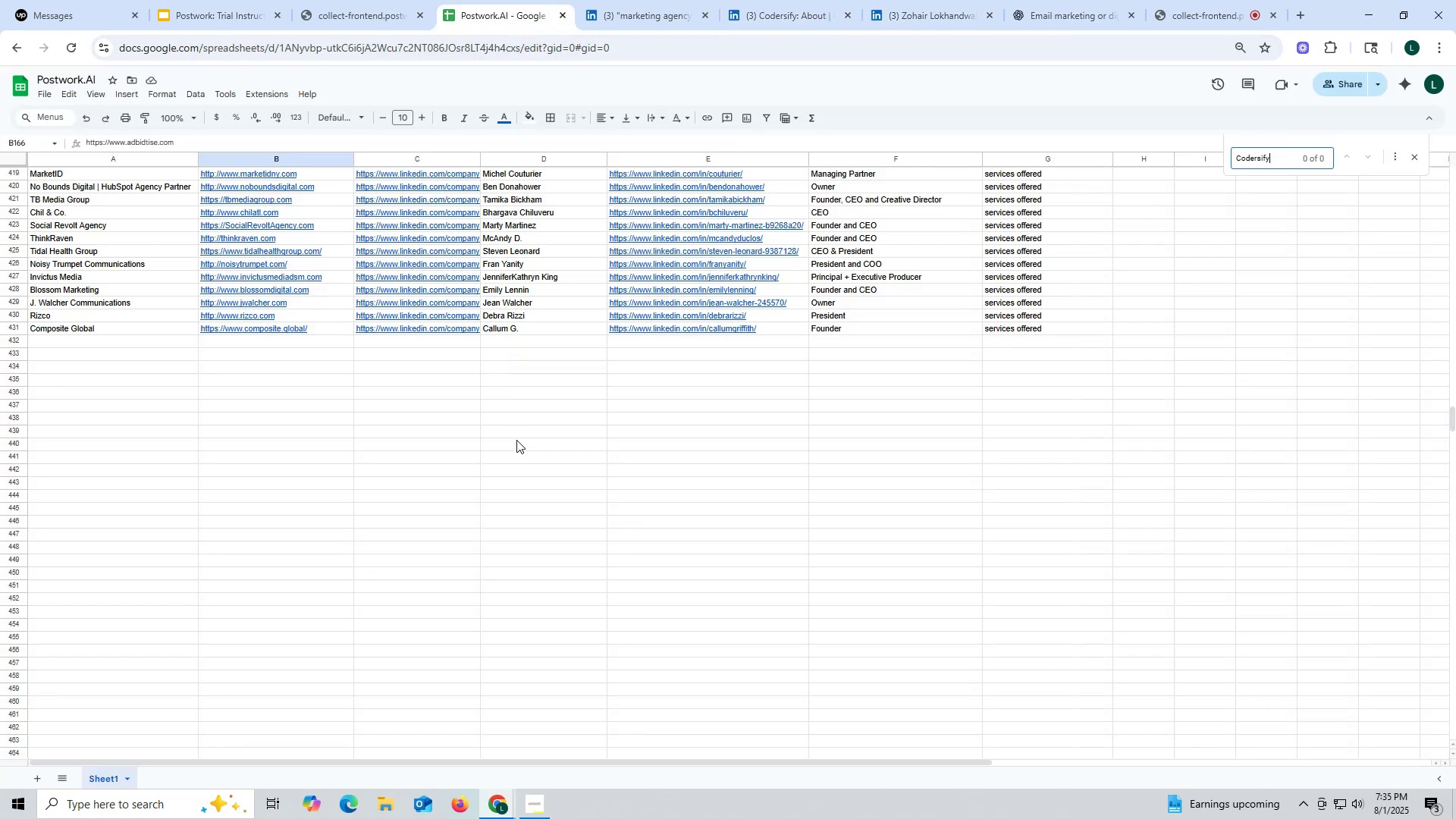 
key(Escape)
 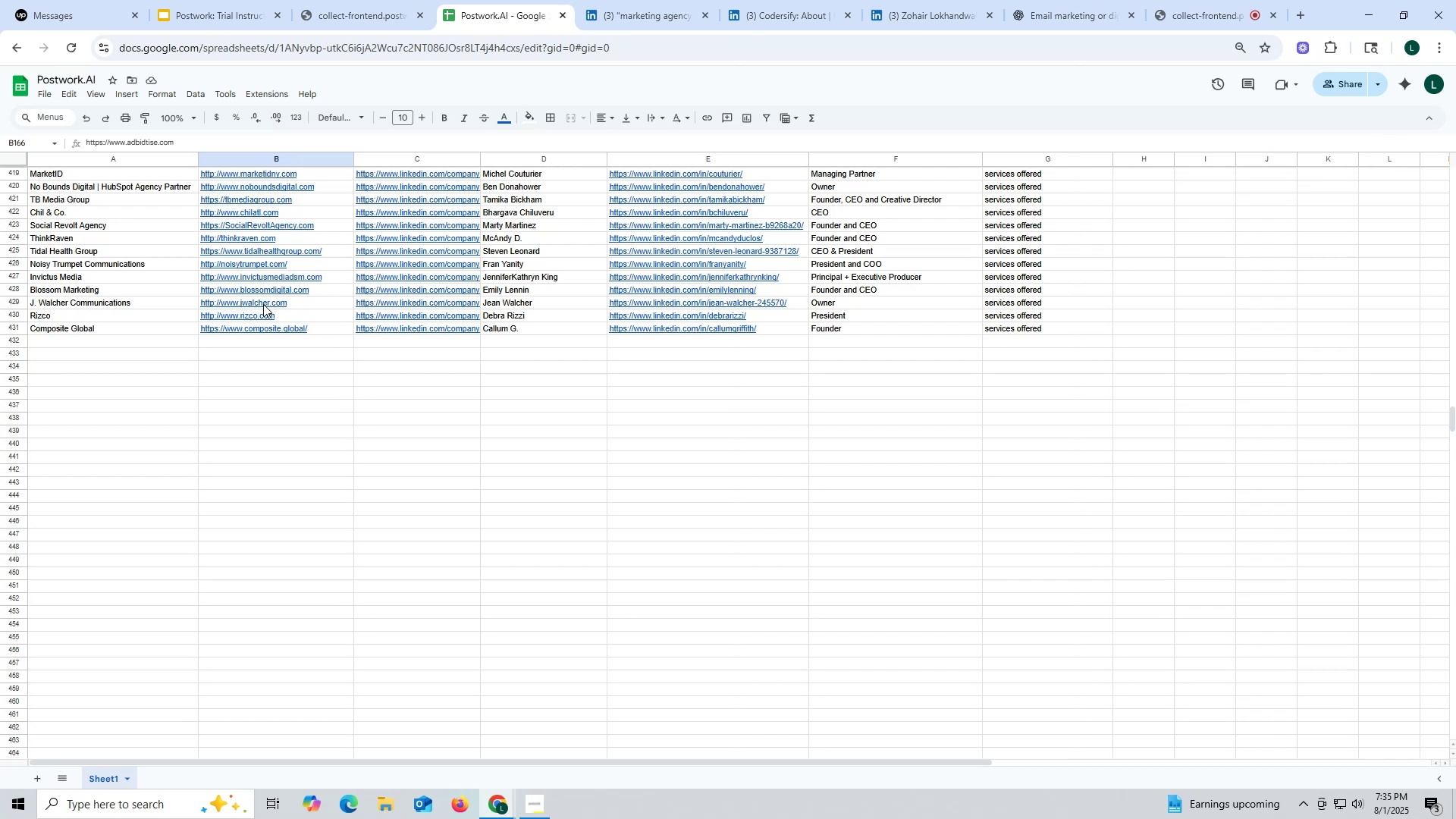 
left_click([132, 340])
 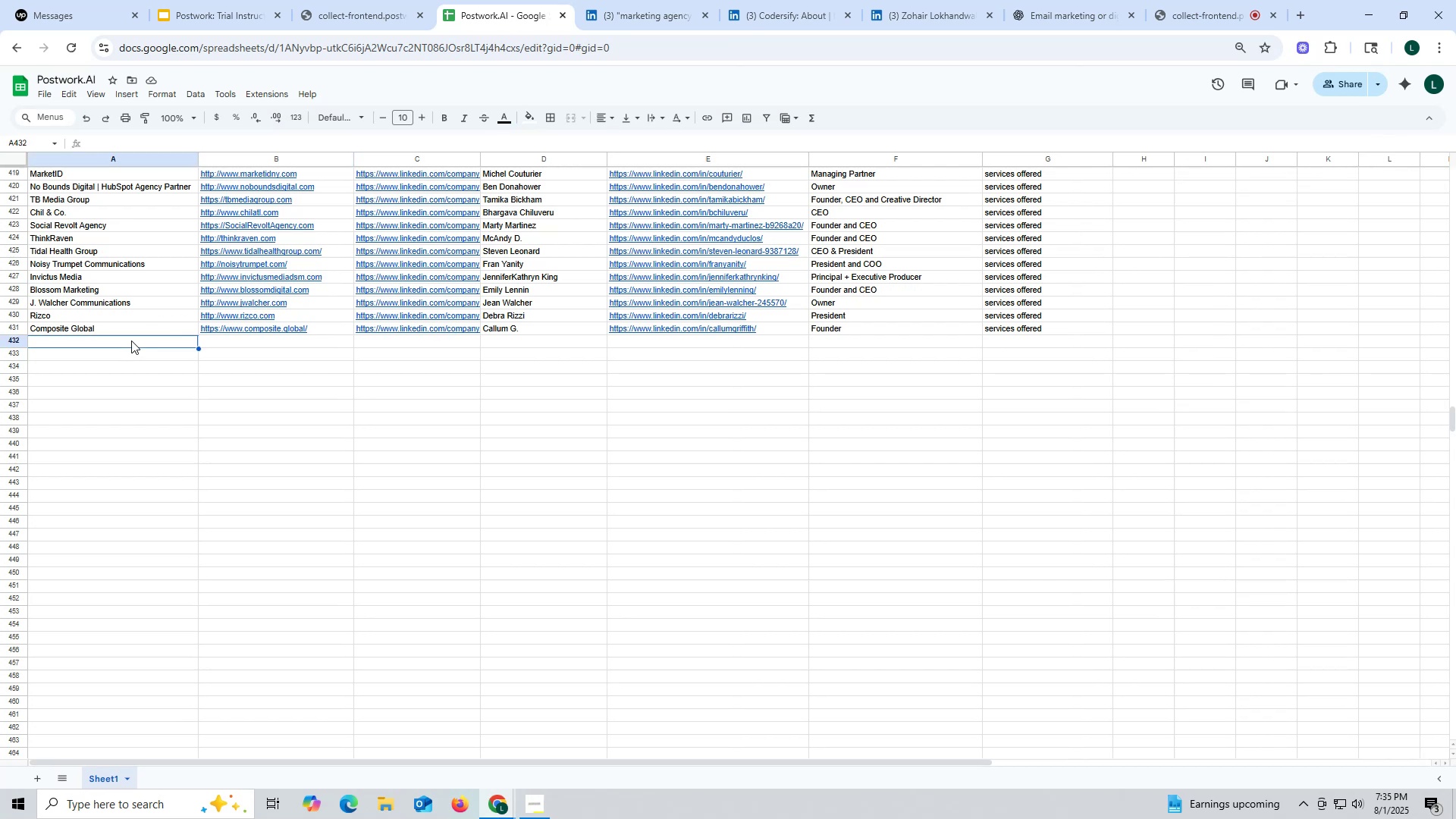 
key(Control+ControlLeft)
 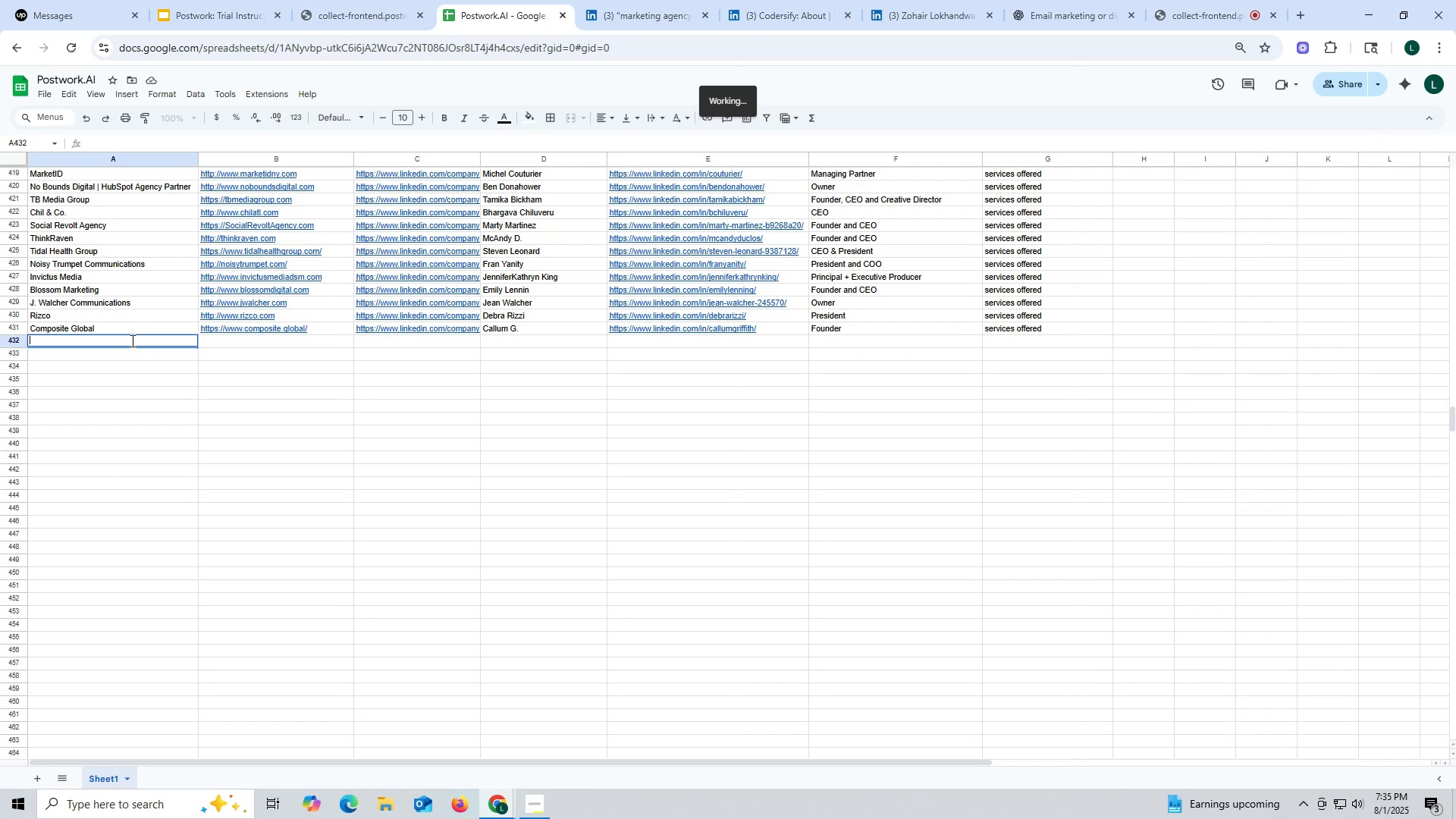 
key(Control+V)
 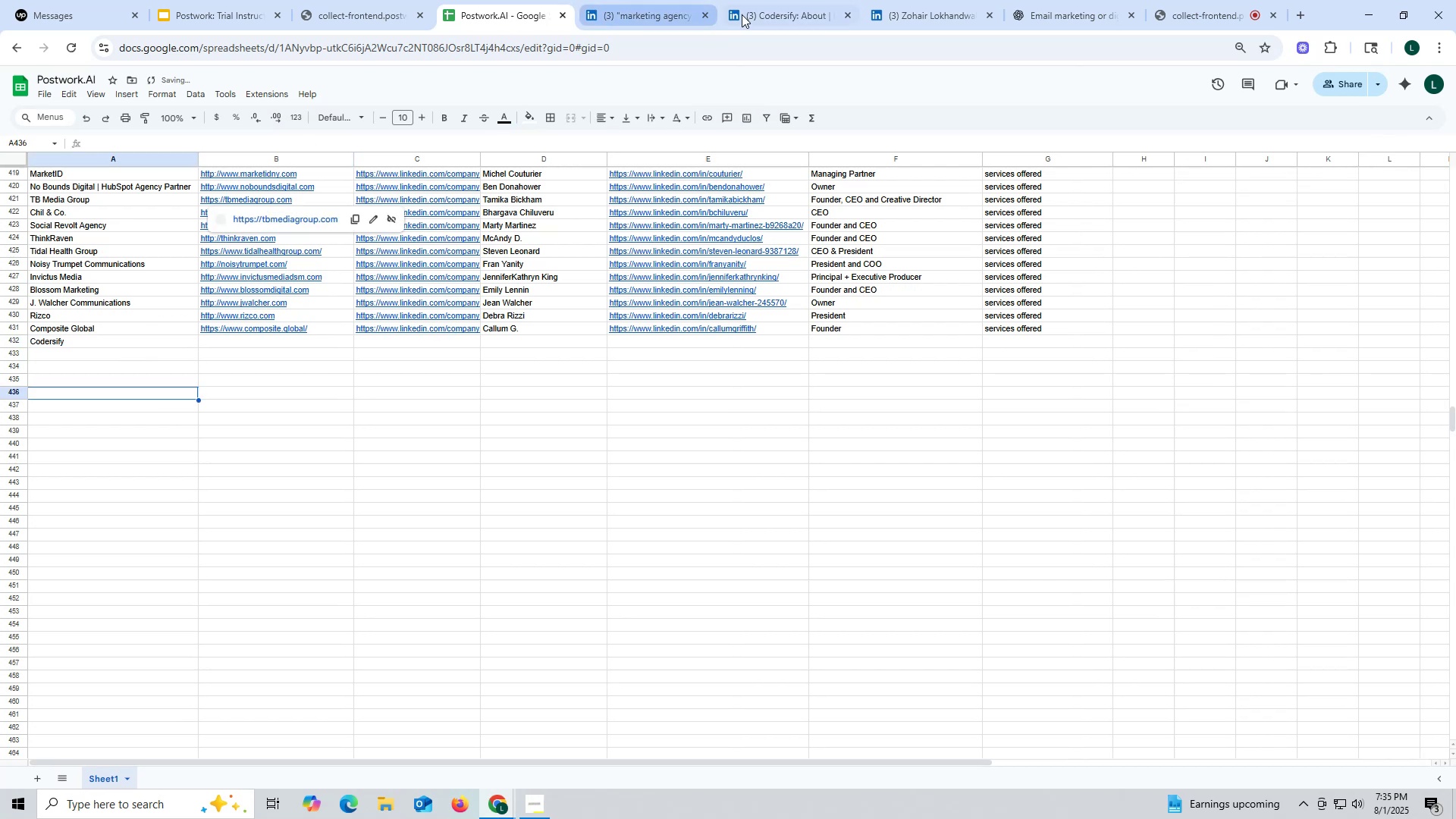 
left_click([779, 8])
 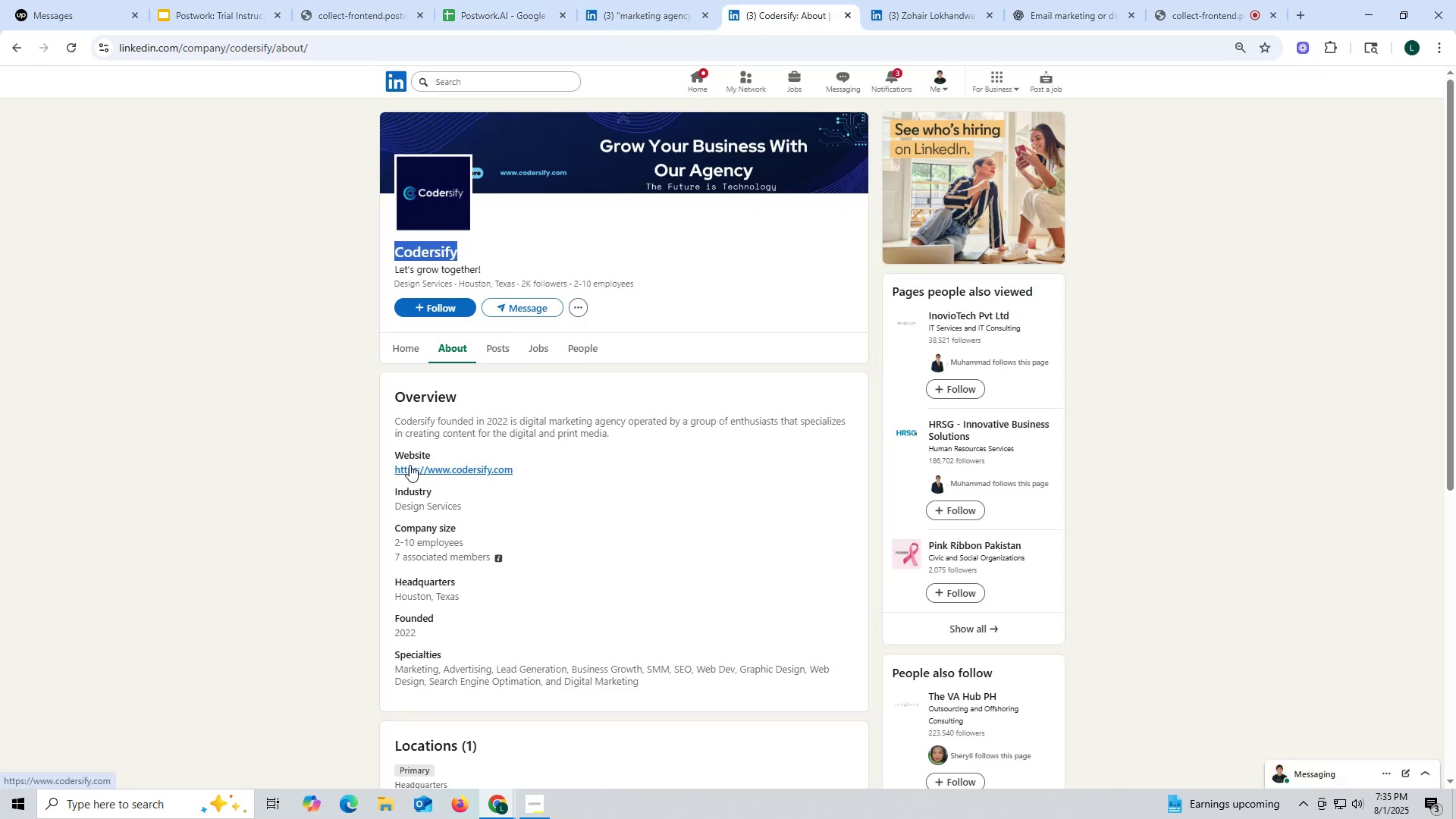 
left_click_drag(start_coordinate=[388, 469], to_coordinate=[524, 469])
 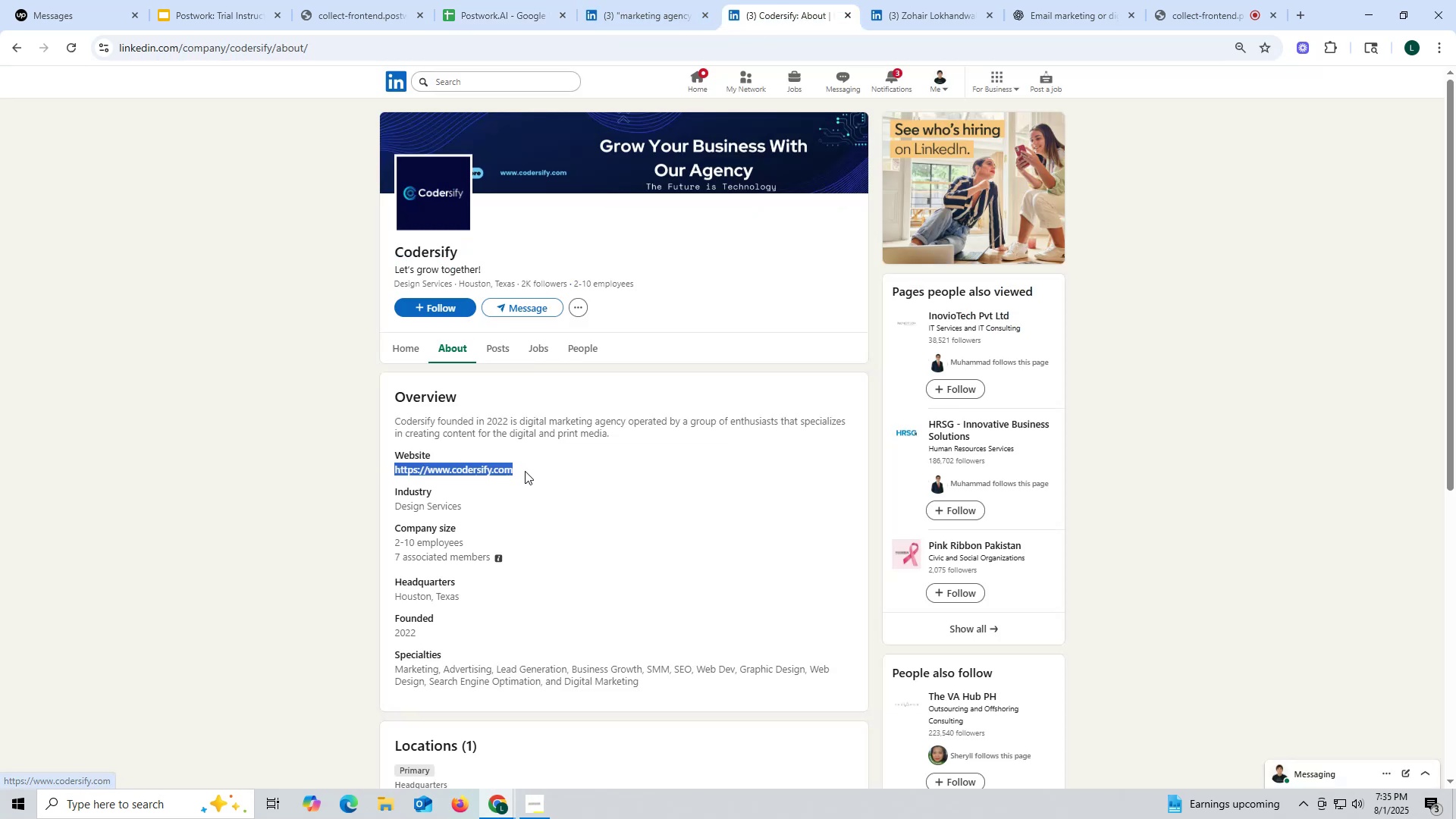 
key(Control+ControlLeft)
 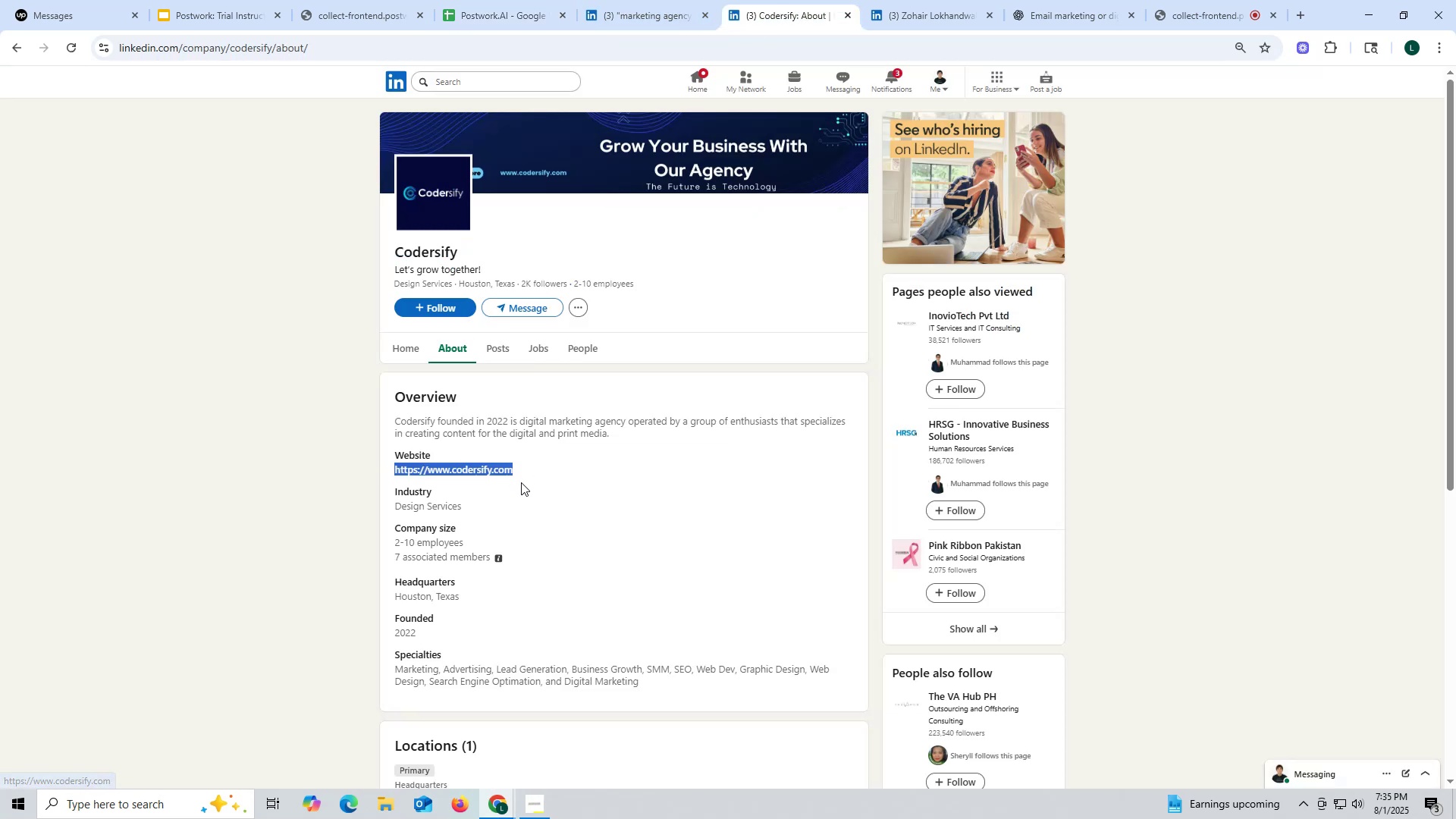 
key(Control+C)
 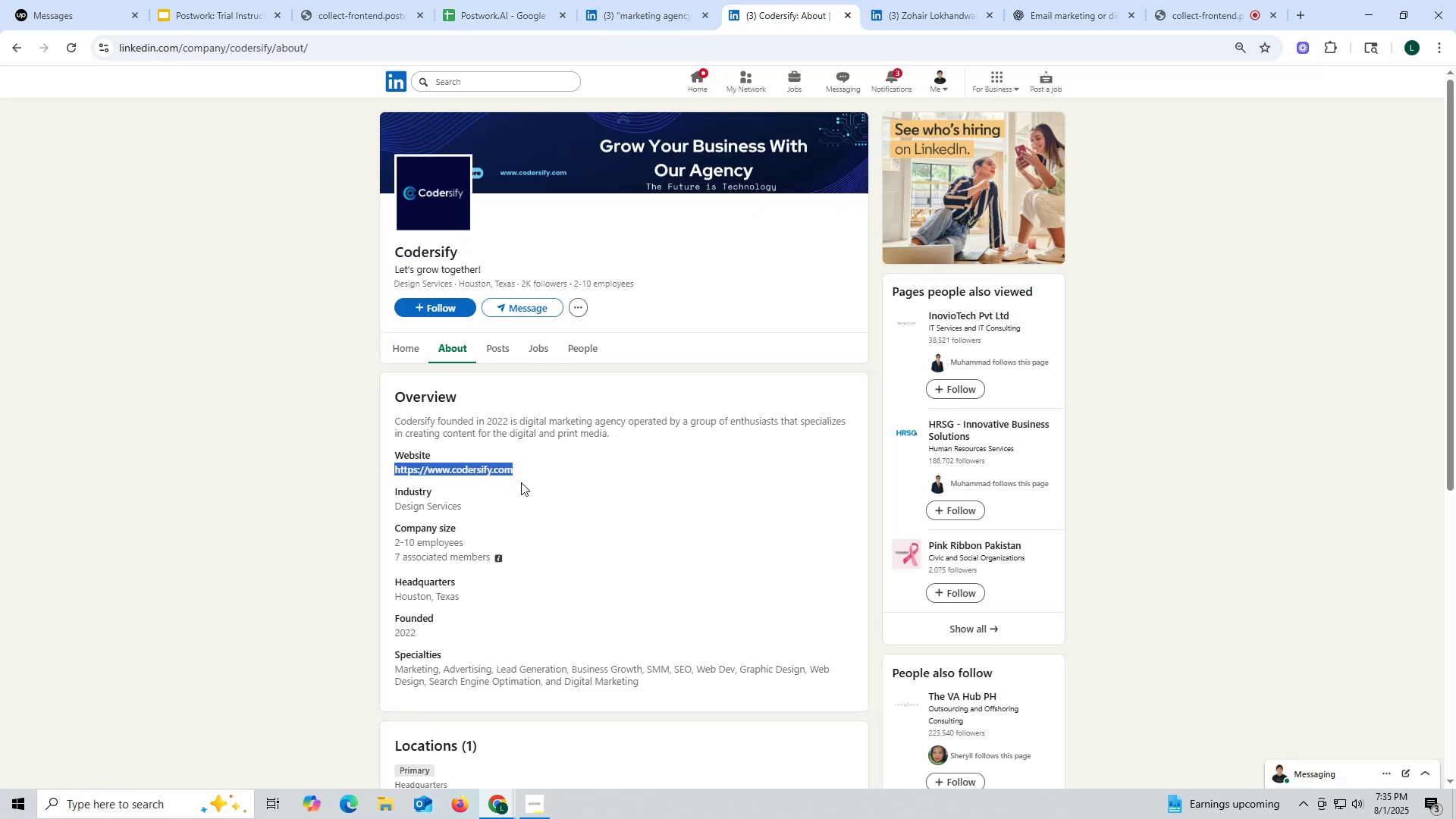 
key(Control+ControlLeft)
 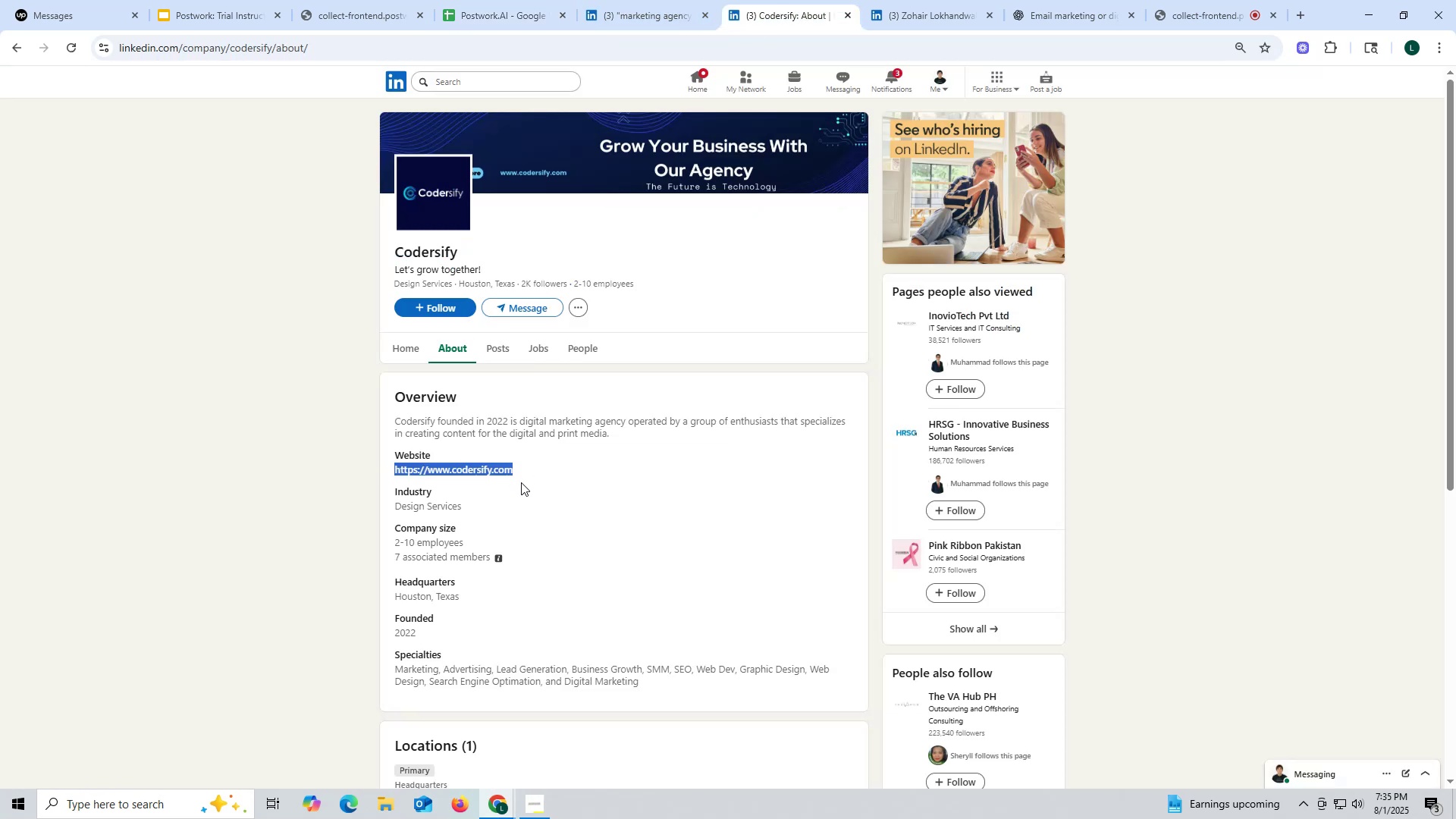 
key(Control+C)
 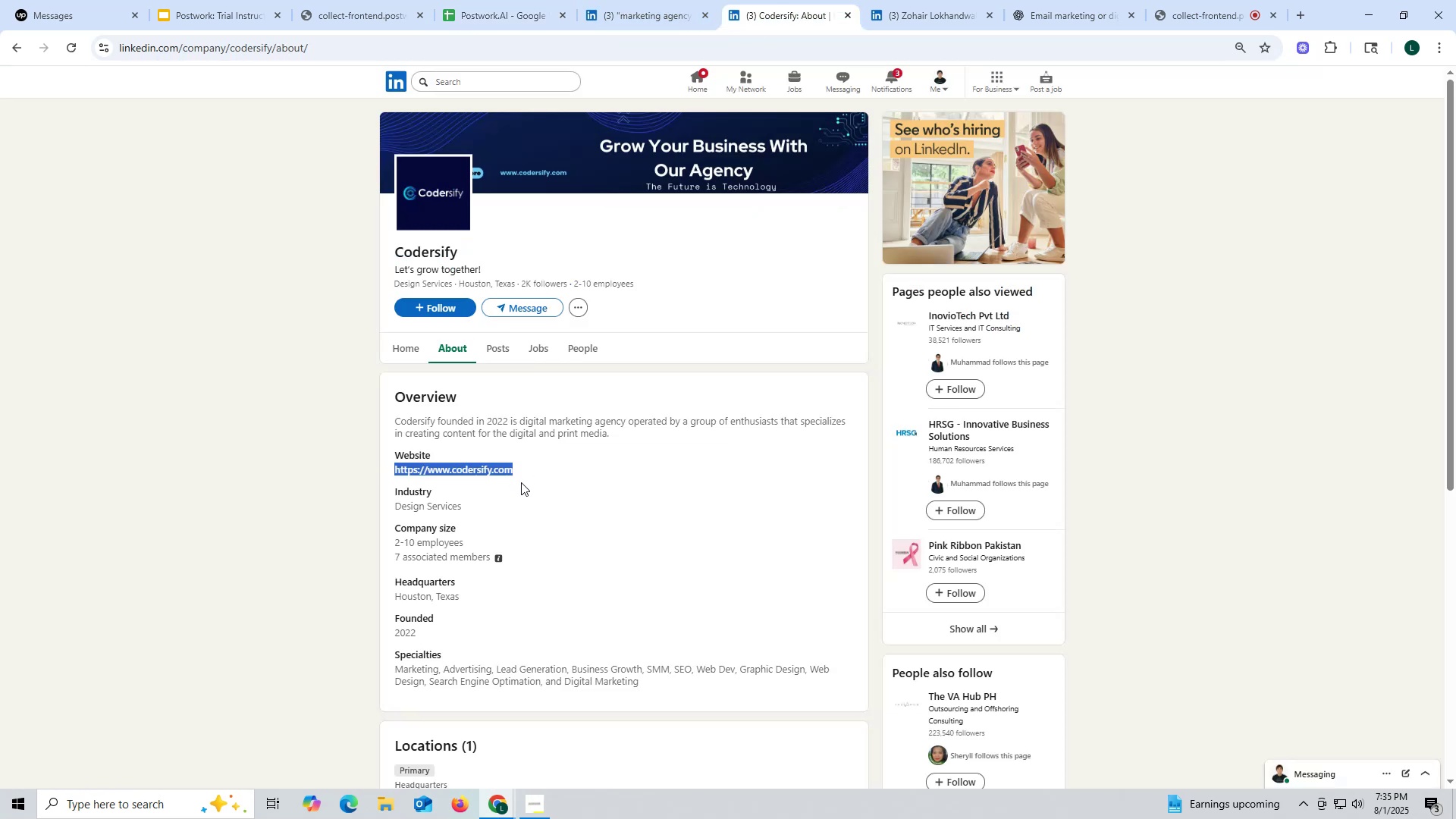 
key(Control+ControlLeft)
 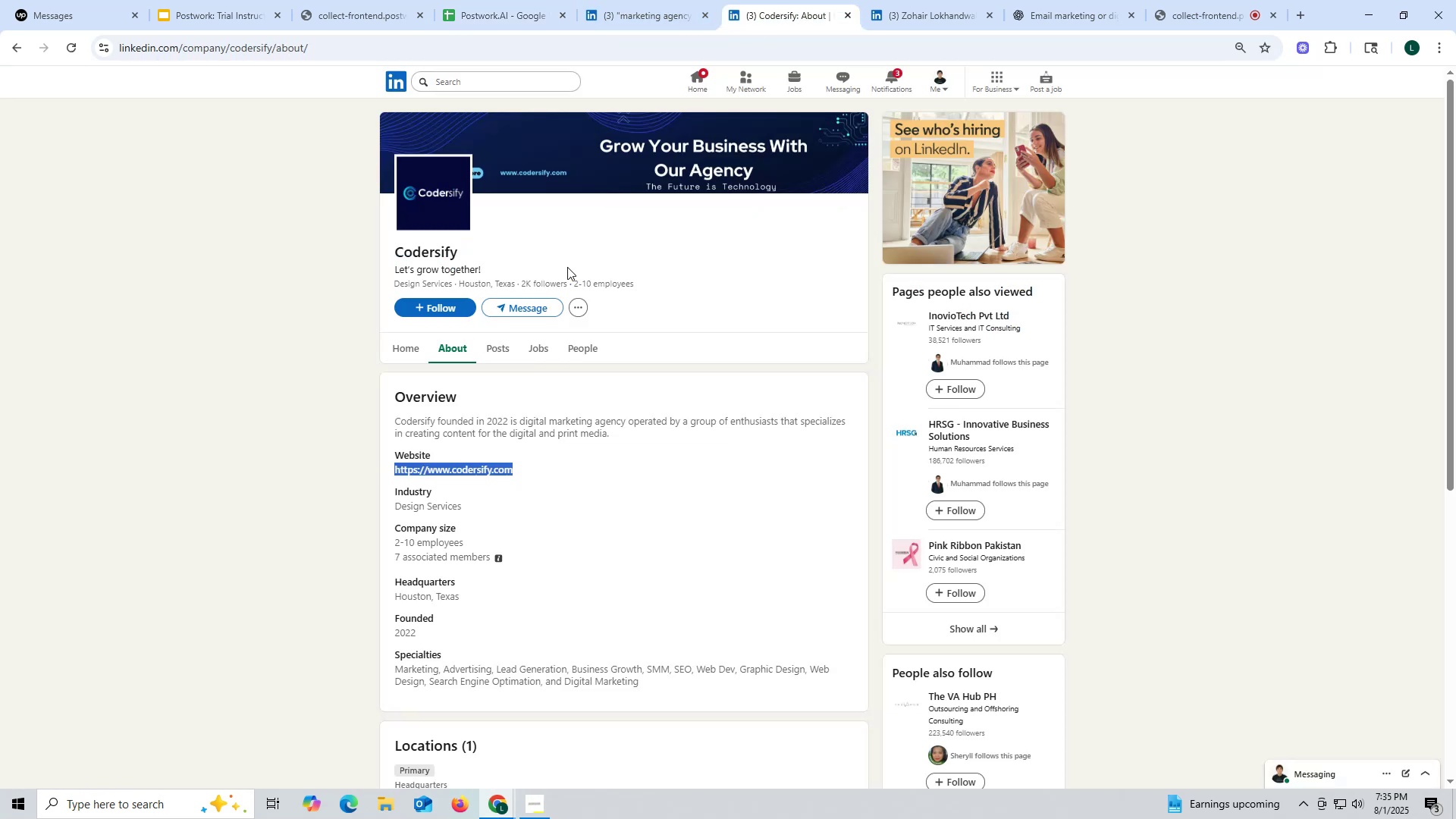 
key(Control+C)
 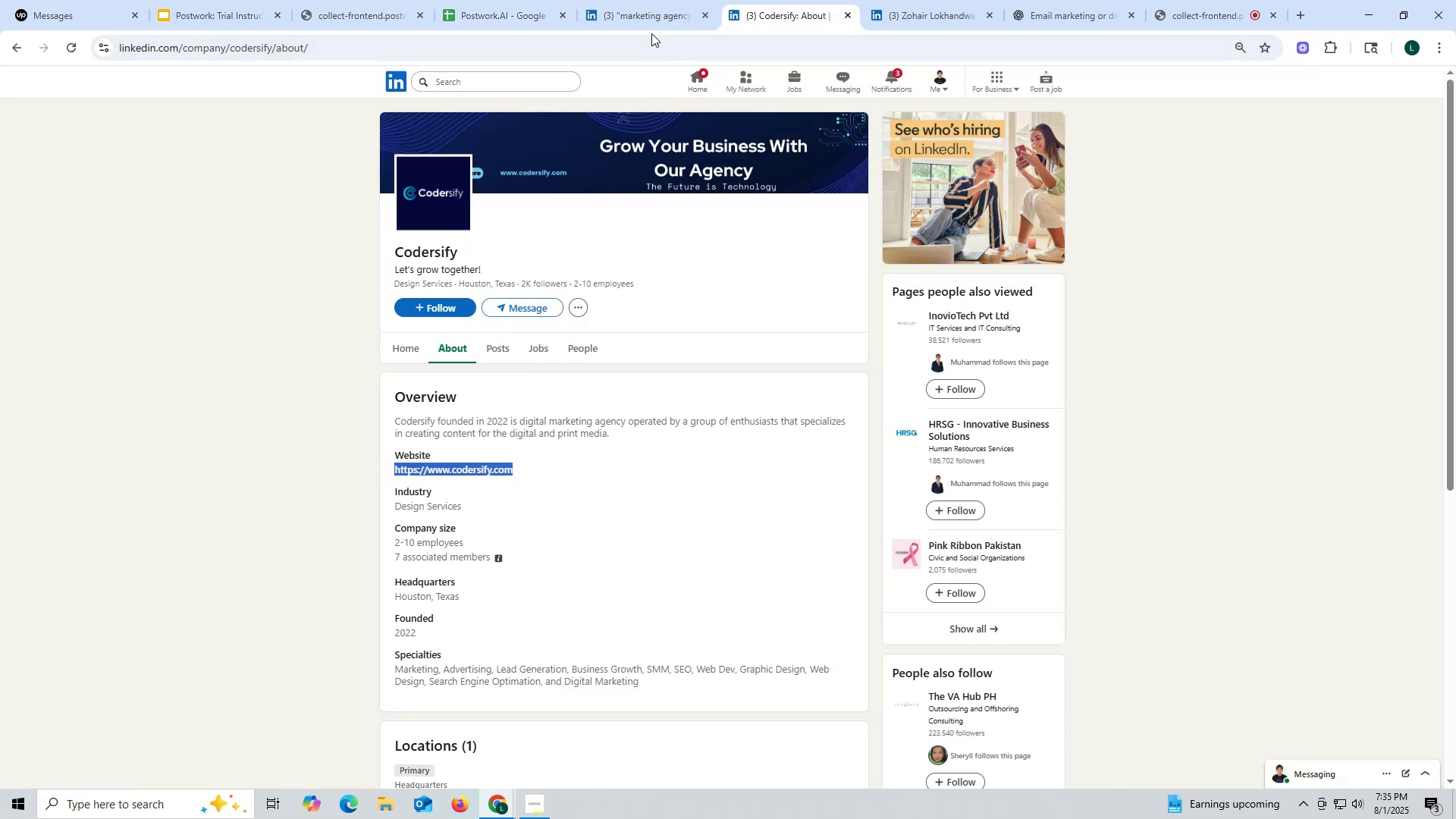 
mouse_move([671, 15])
 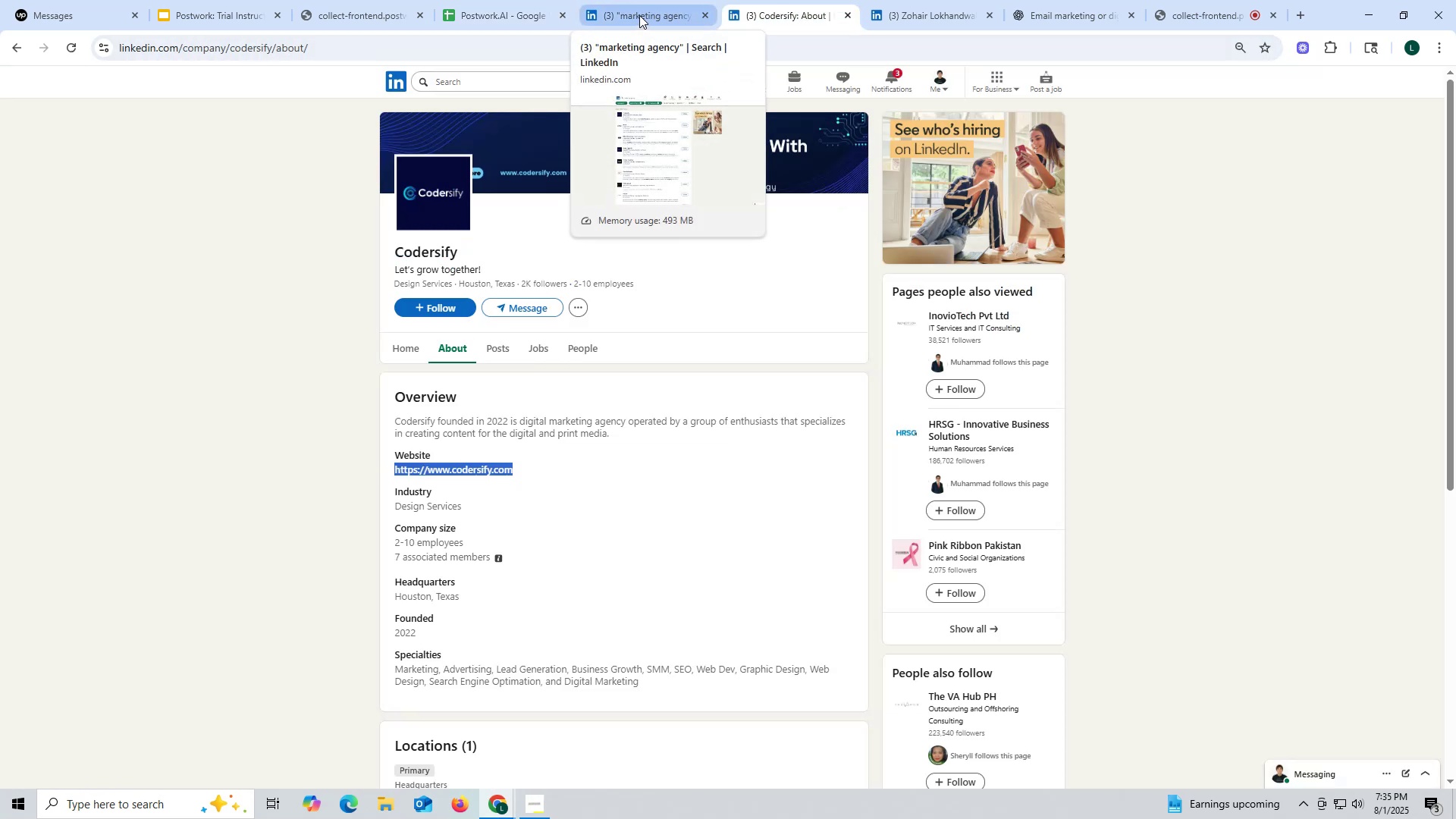 
left_click([639, 14])
 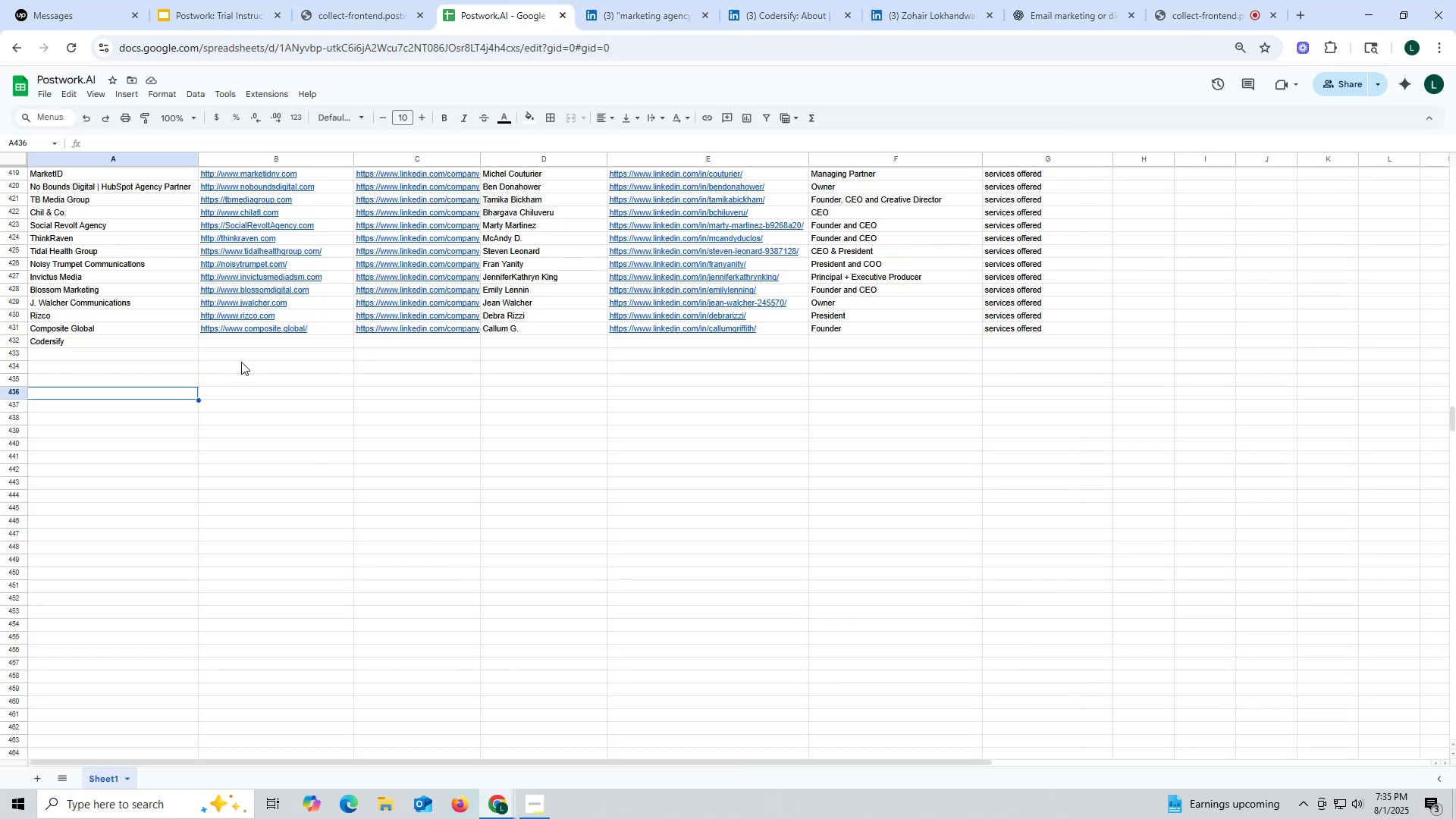 
double_click([258, 342])
 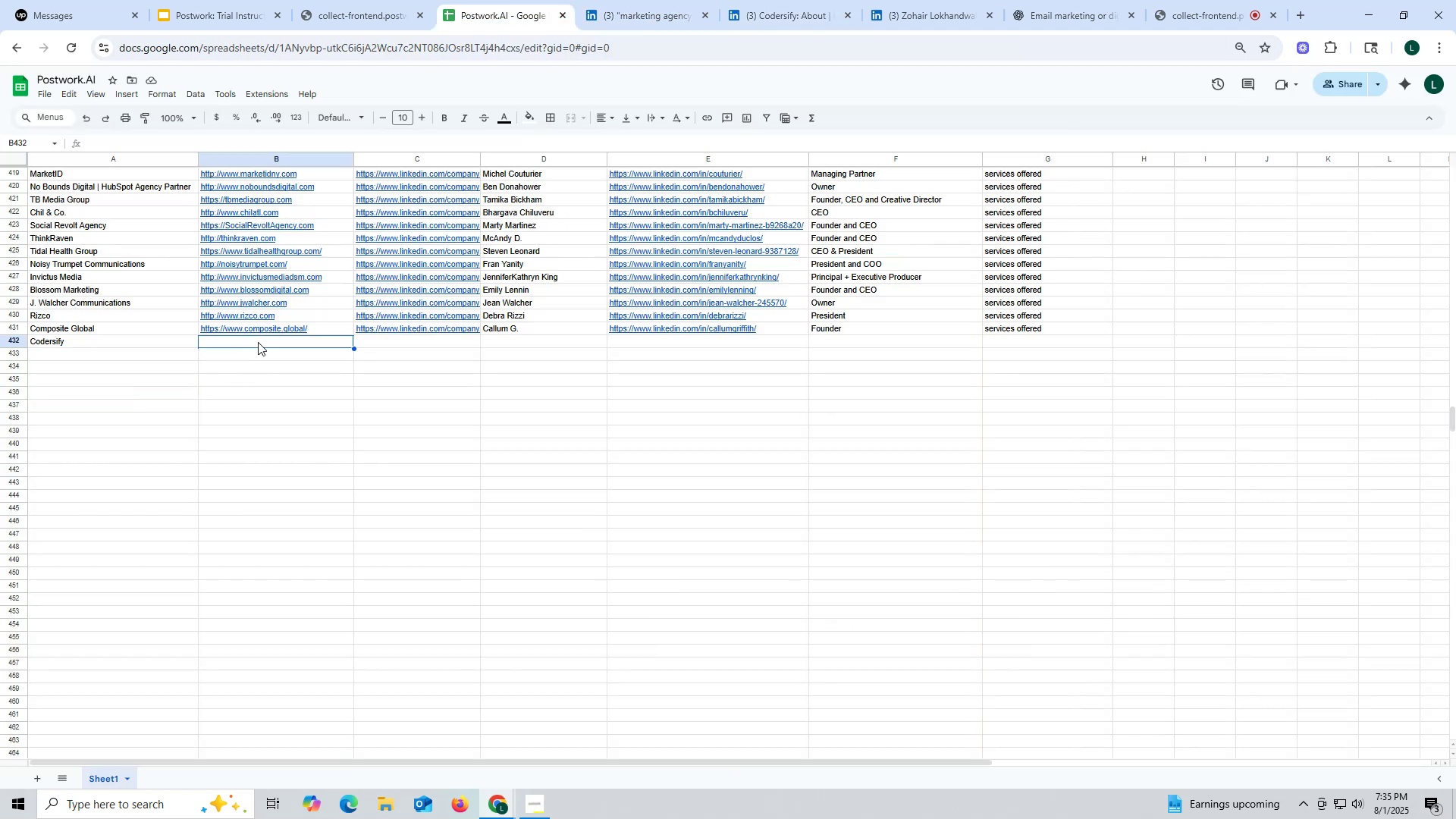 
key(Control+ControlLeft)
 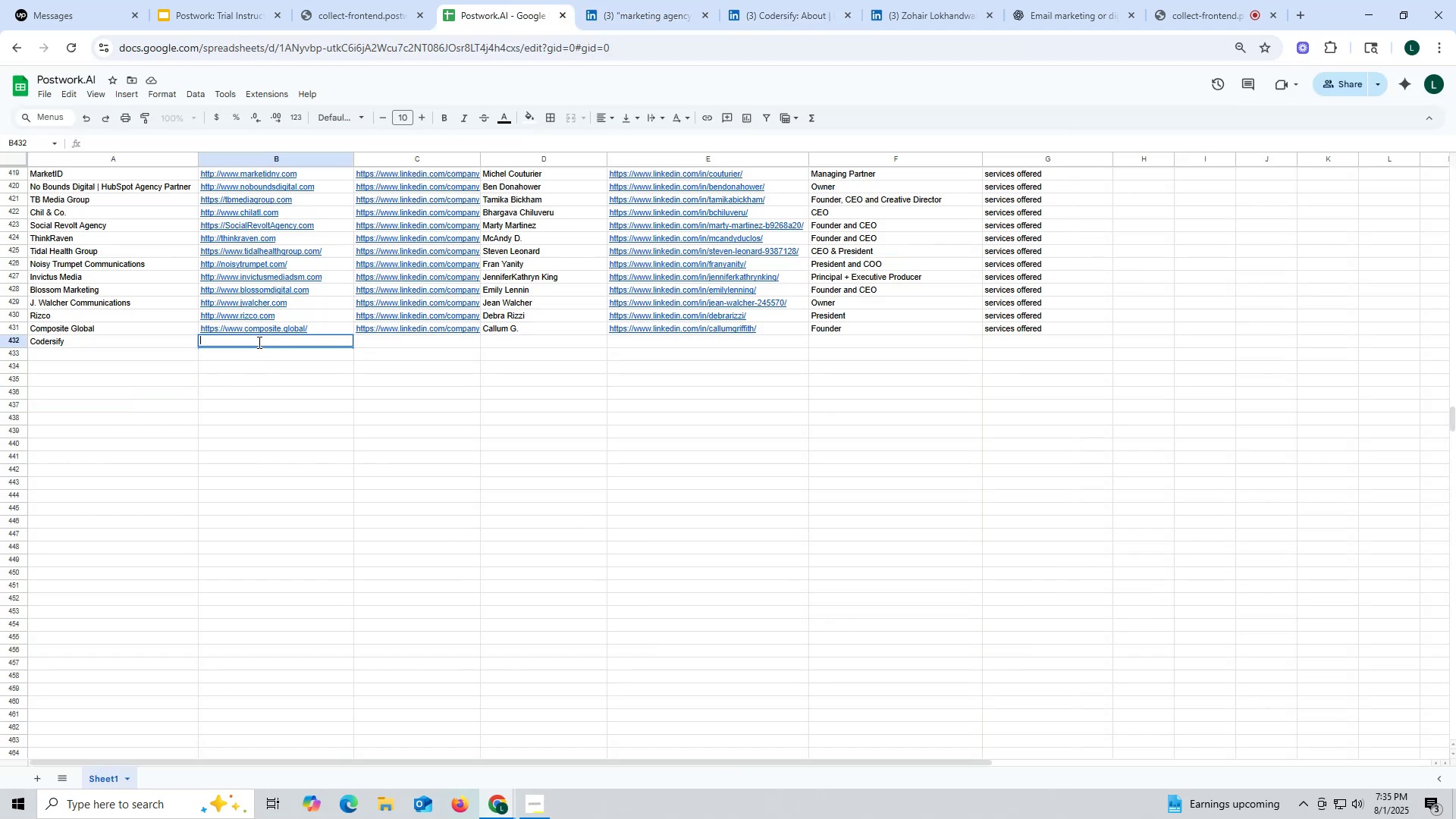 
key(Control+V)
 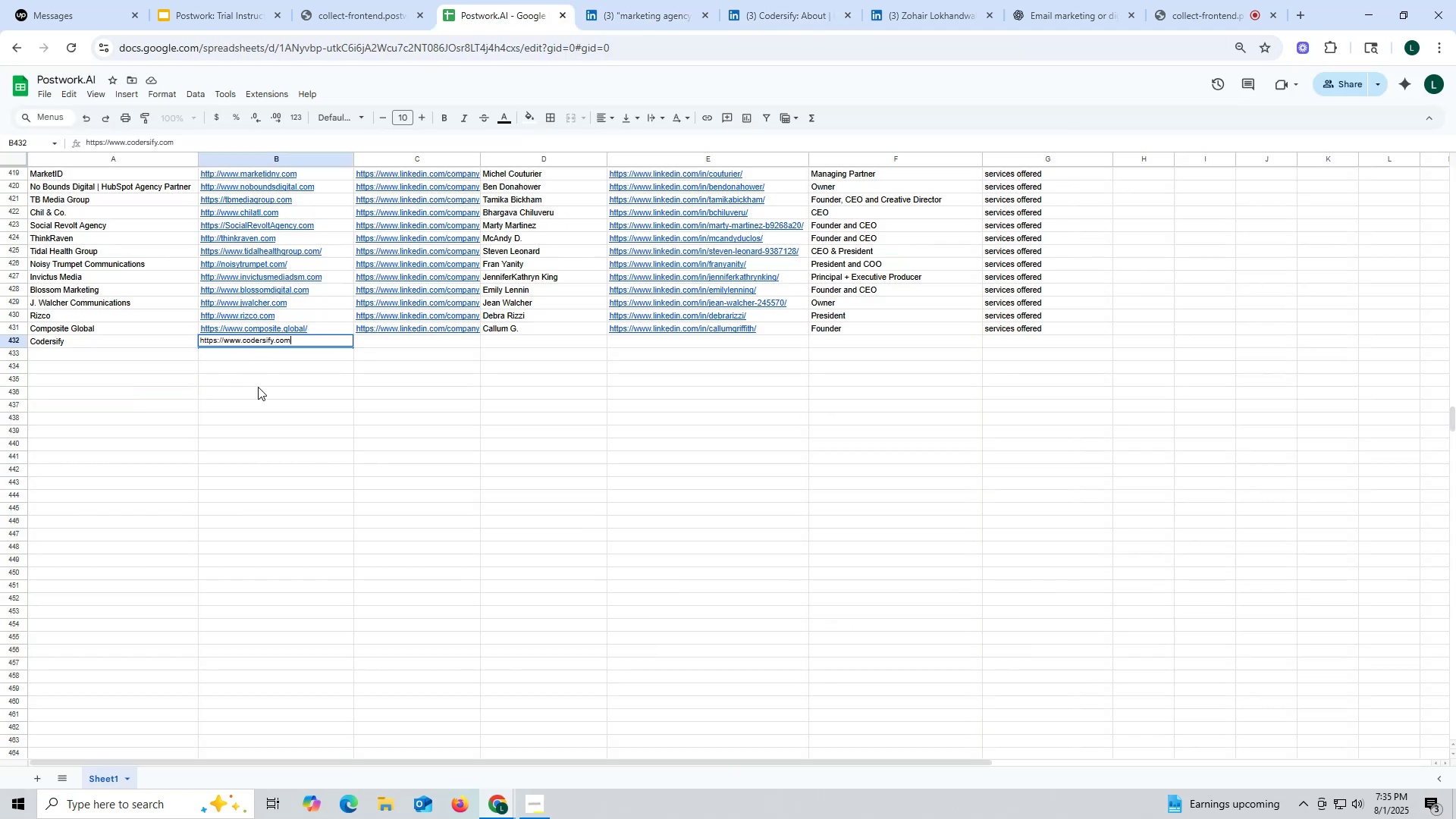 
triple_click([258, 387])
 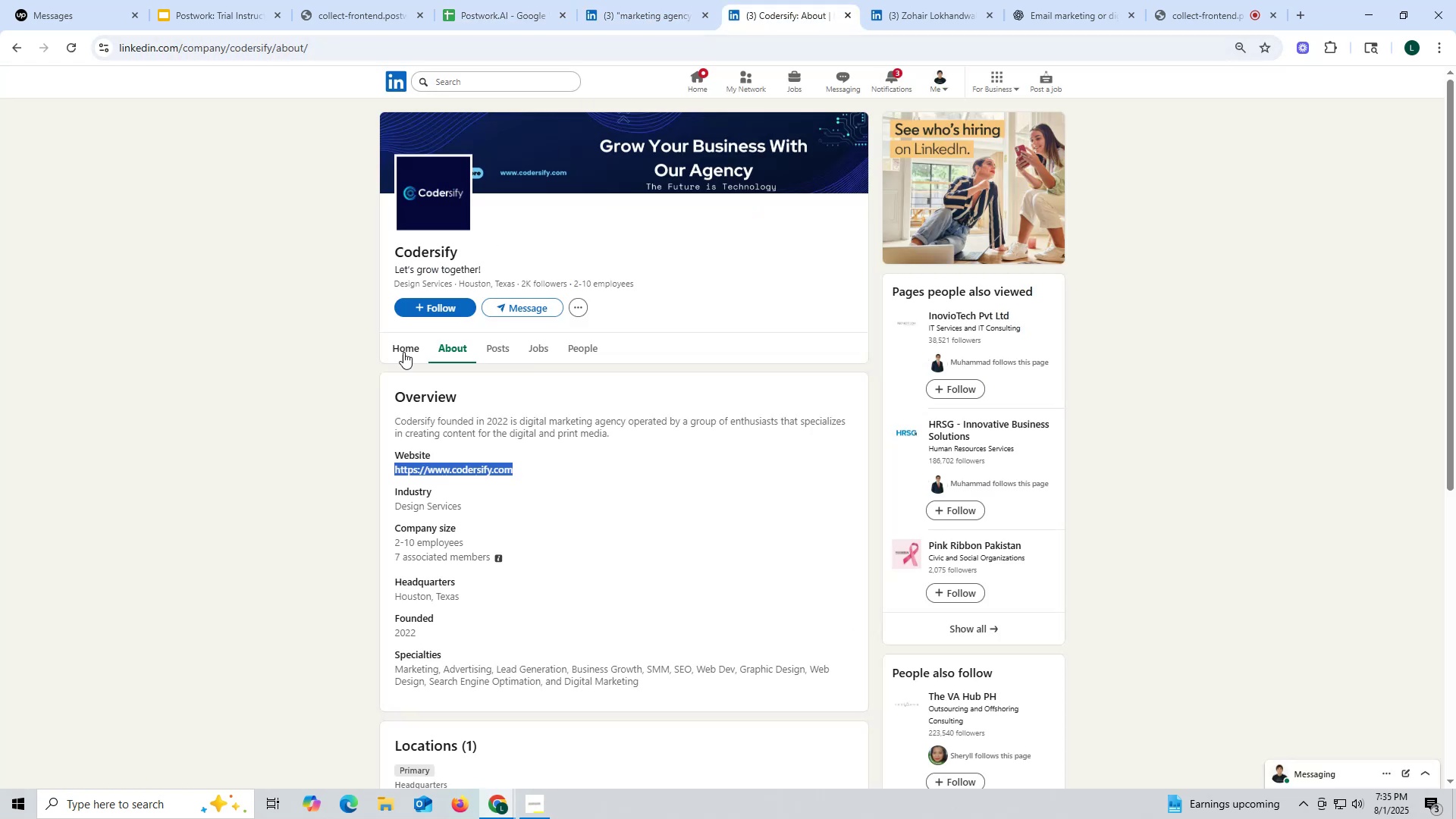 
left_click([397, 348])
 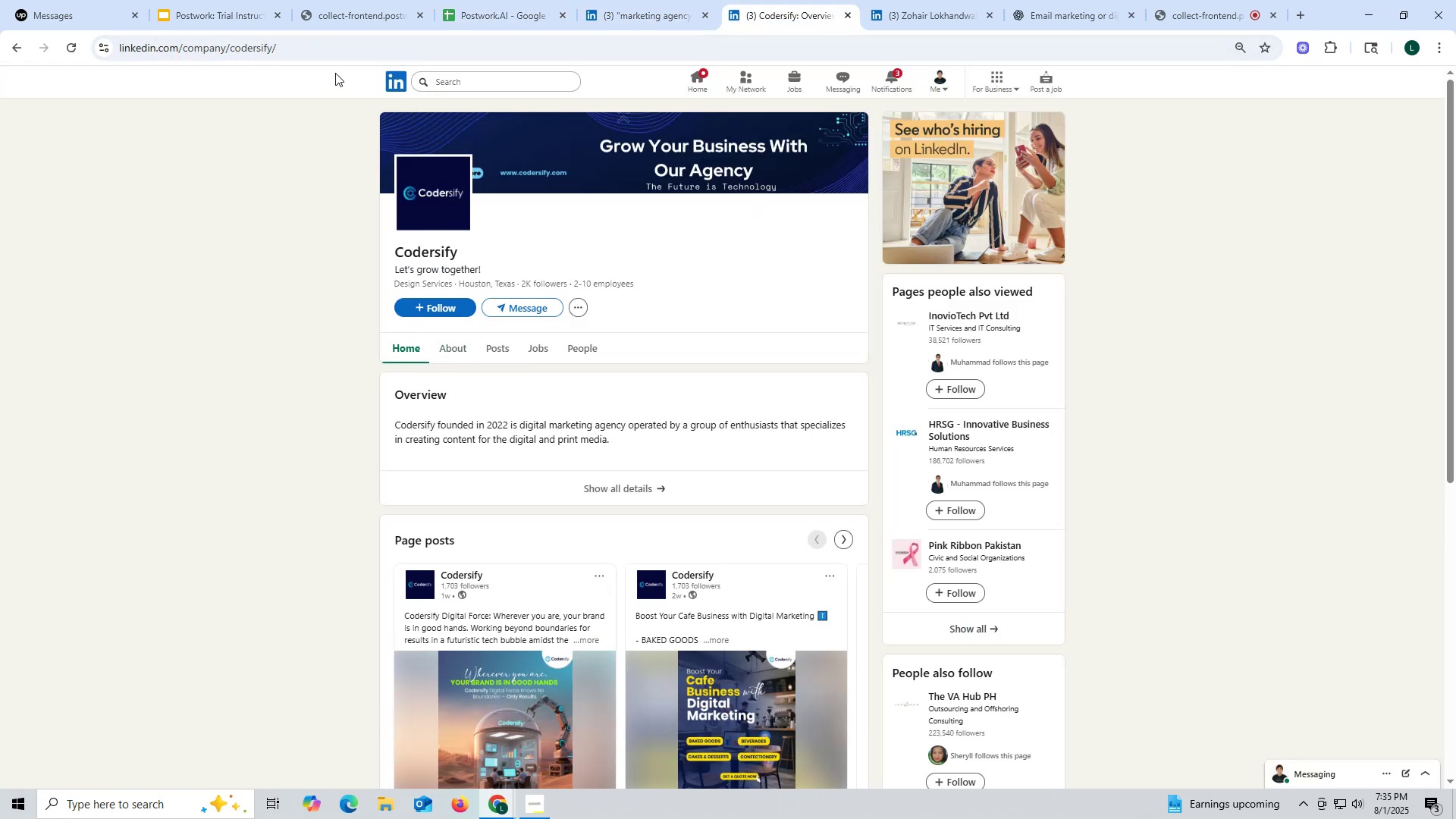 
double_click([260, 47])
 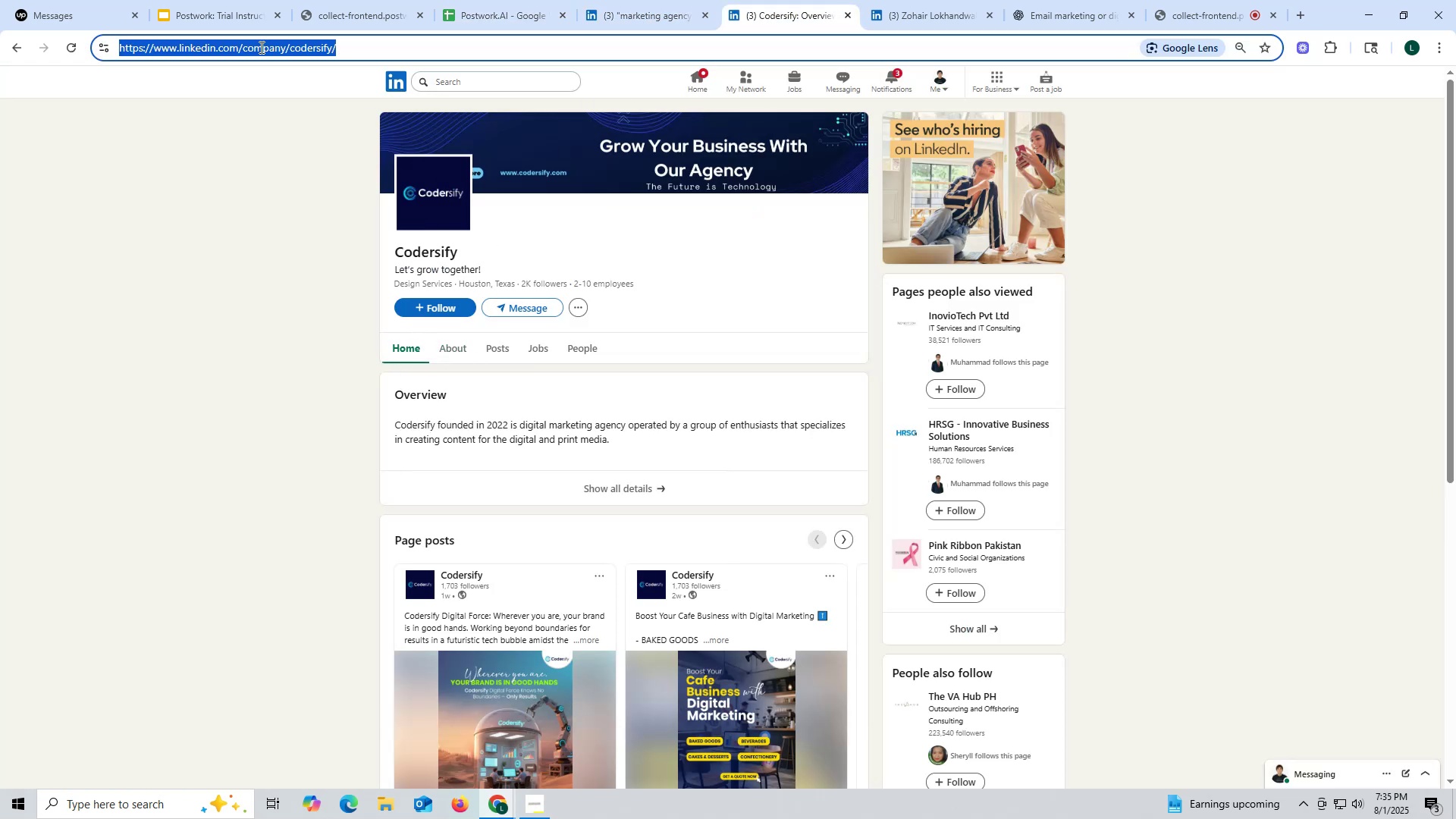 
triple_click([260, 47])
 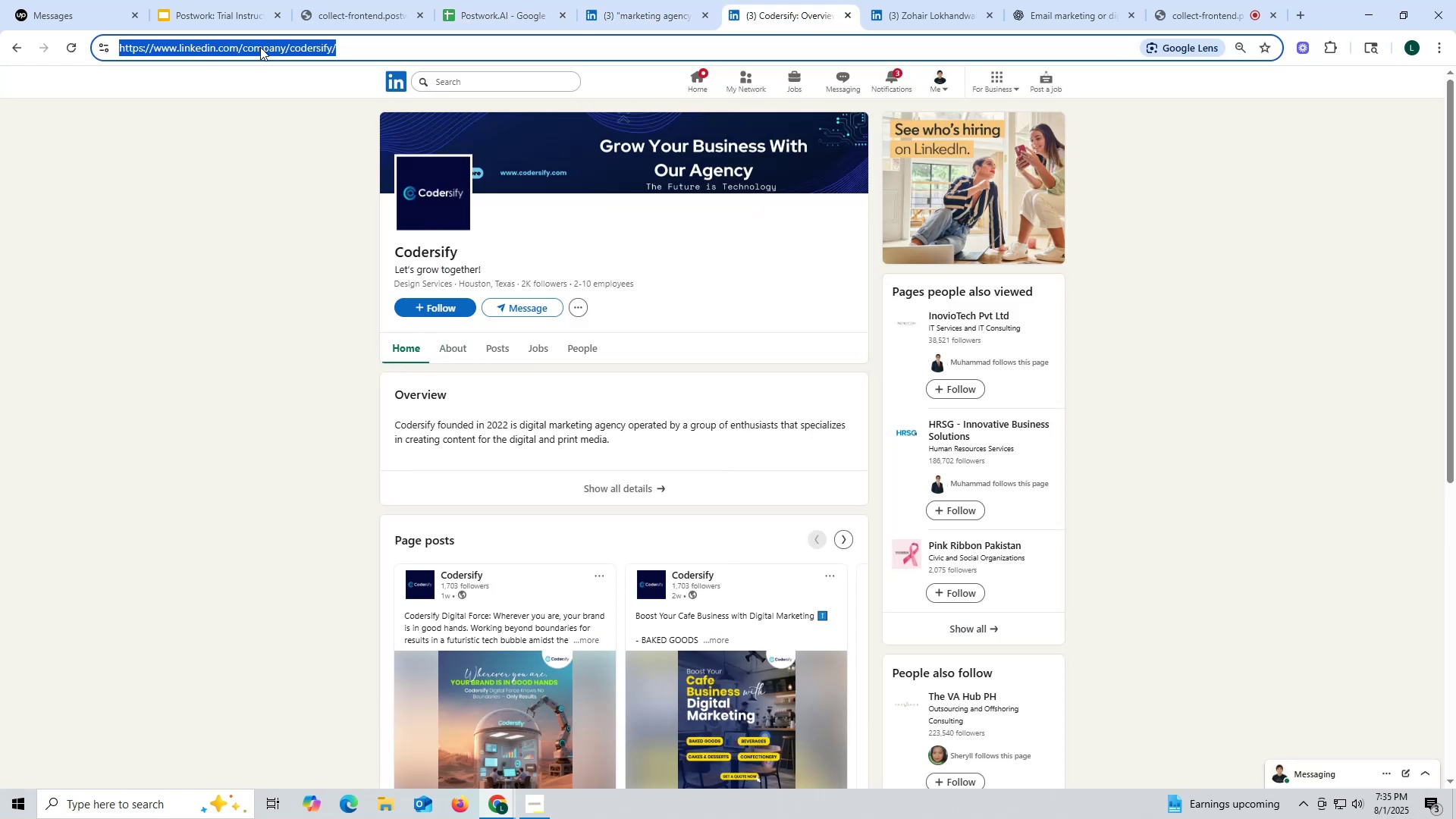 
key(Control+ControlLeft)
 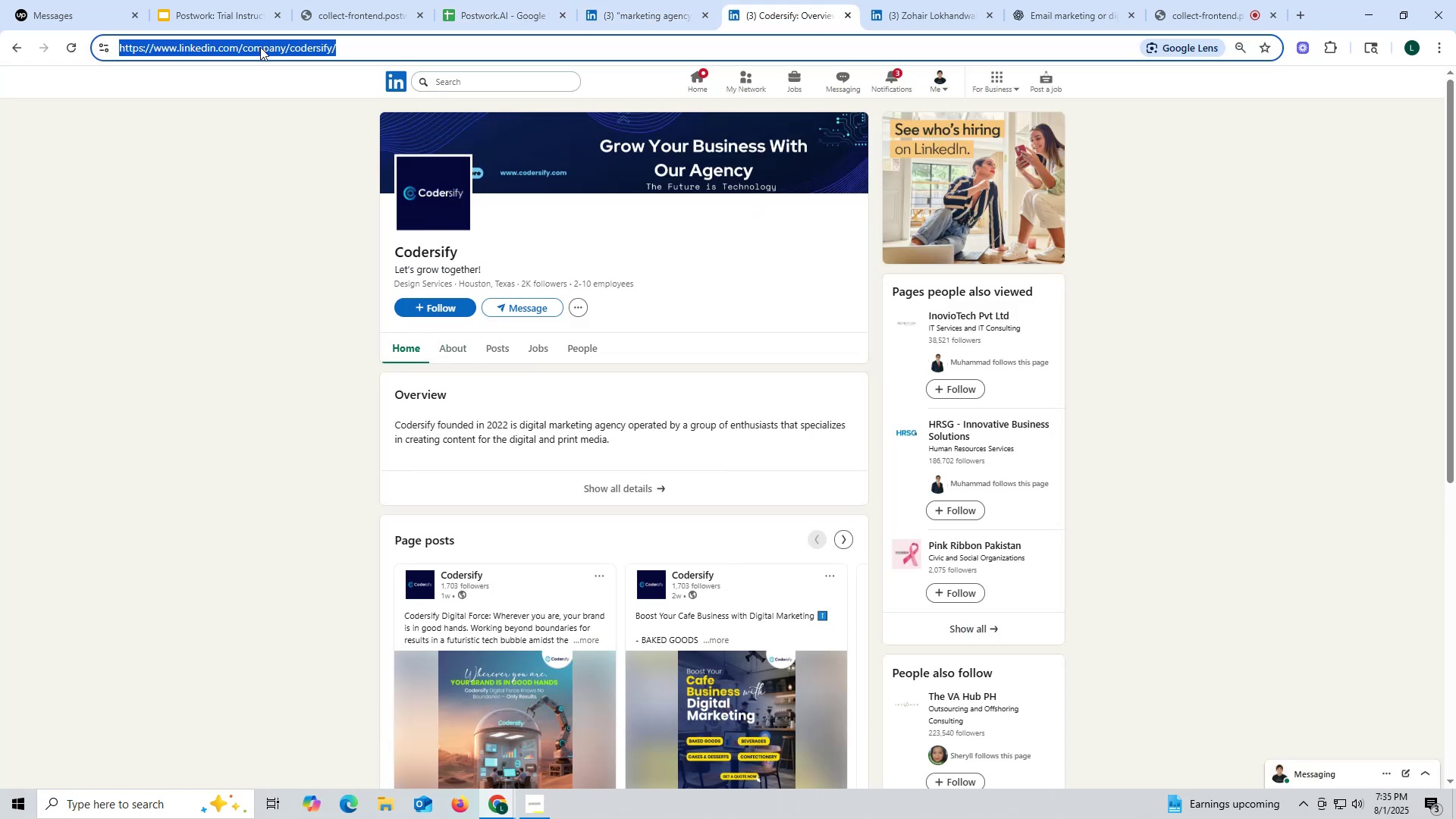 
key(Control+C)
 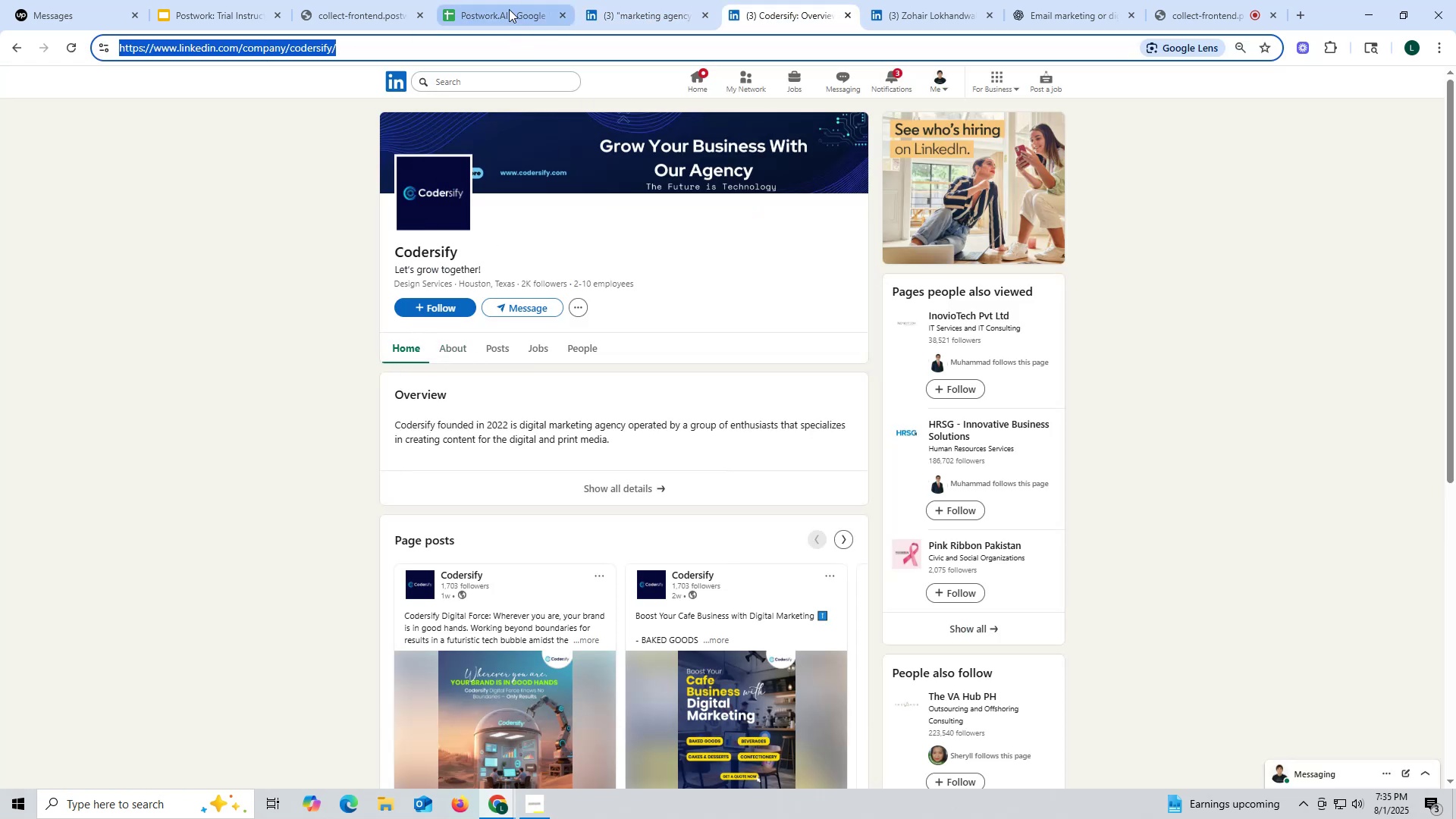 
left_click([507, 8])
 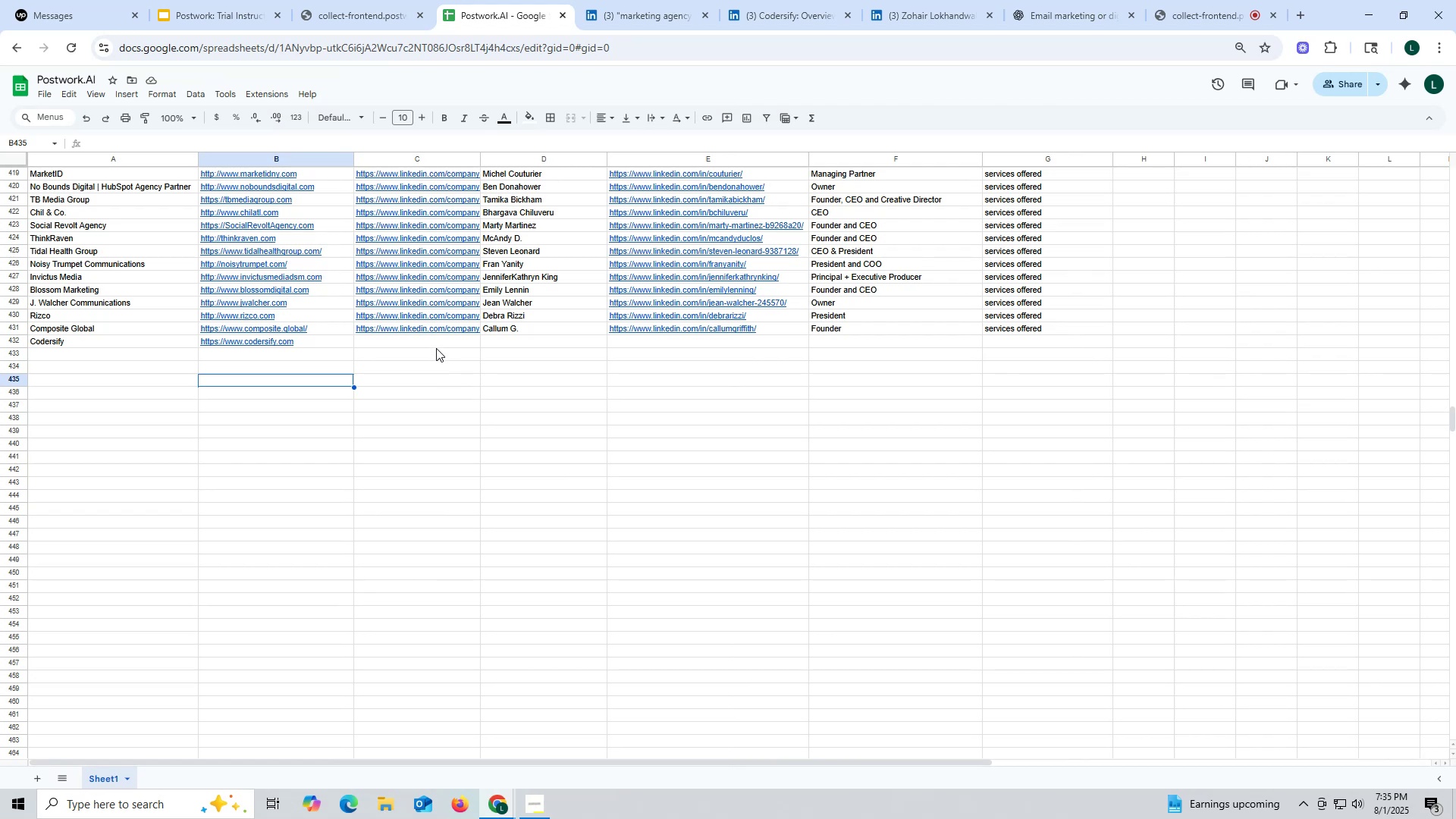 
double_click([436, 347])
 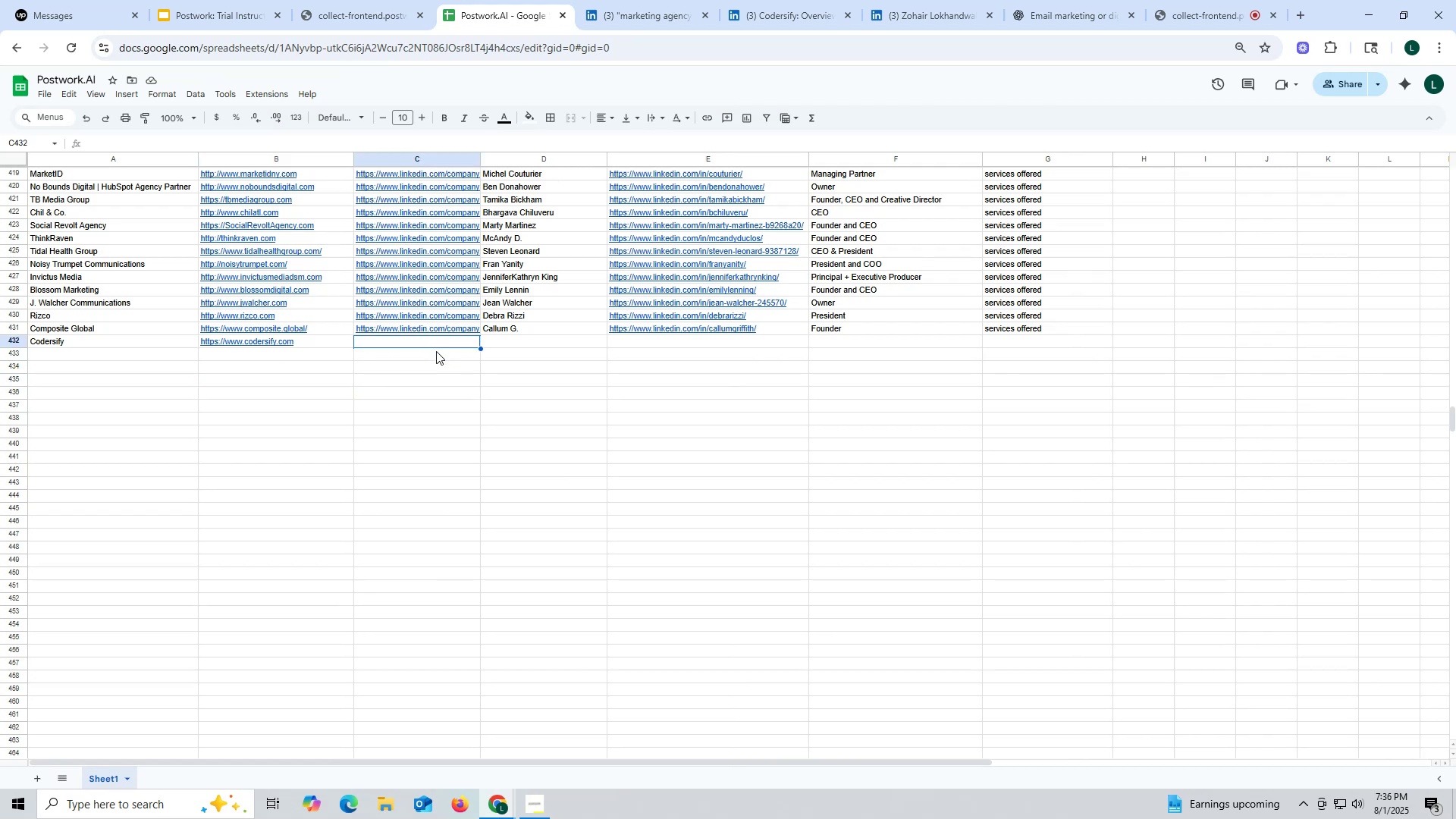 
key(Control+ControlLeft)
 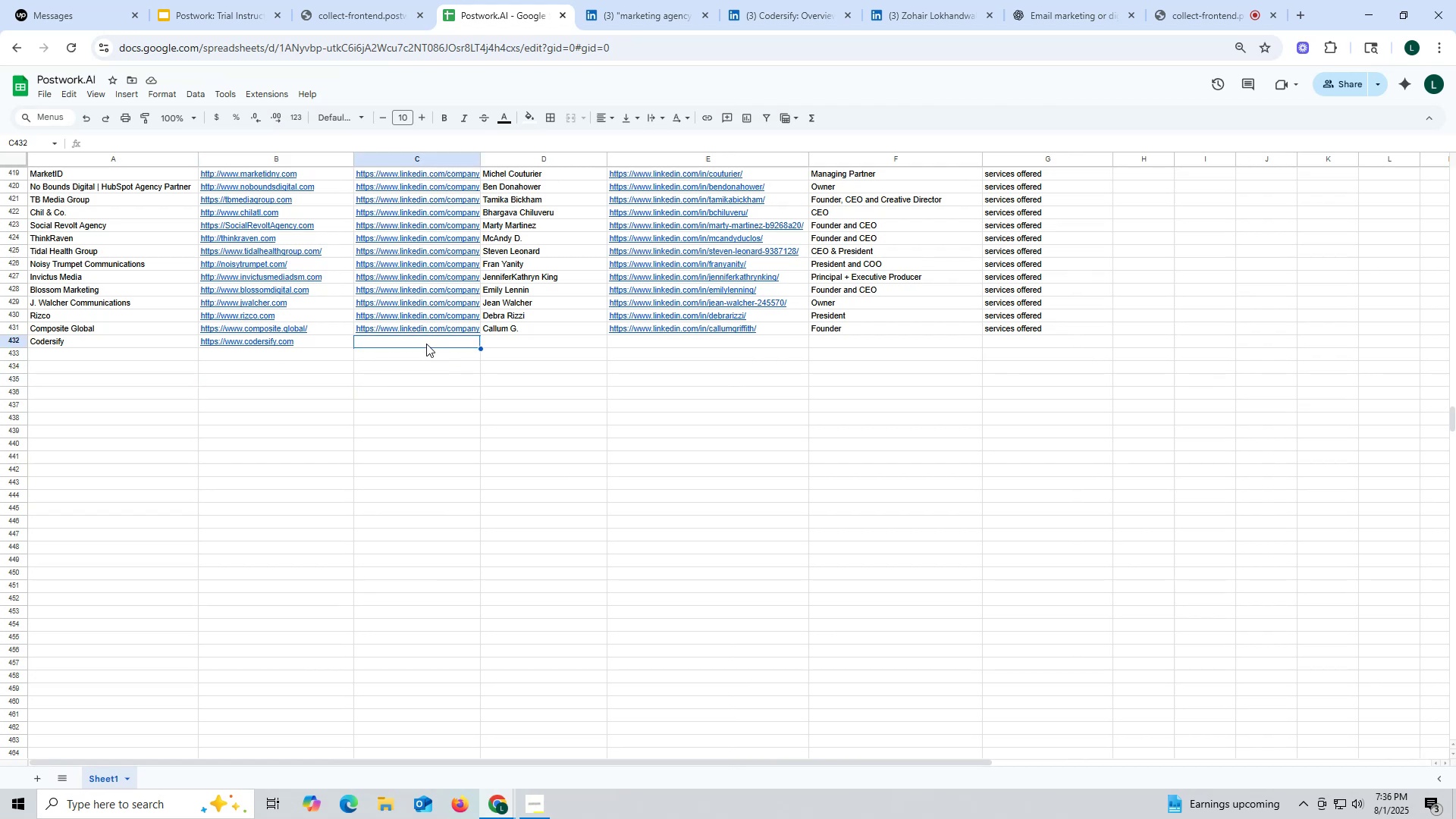 
double_click([426, 343])
 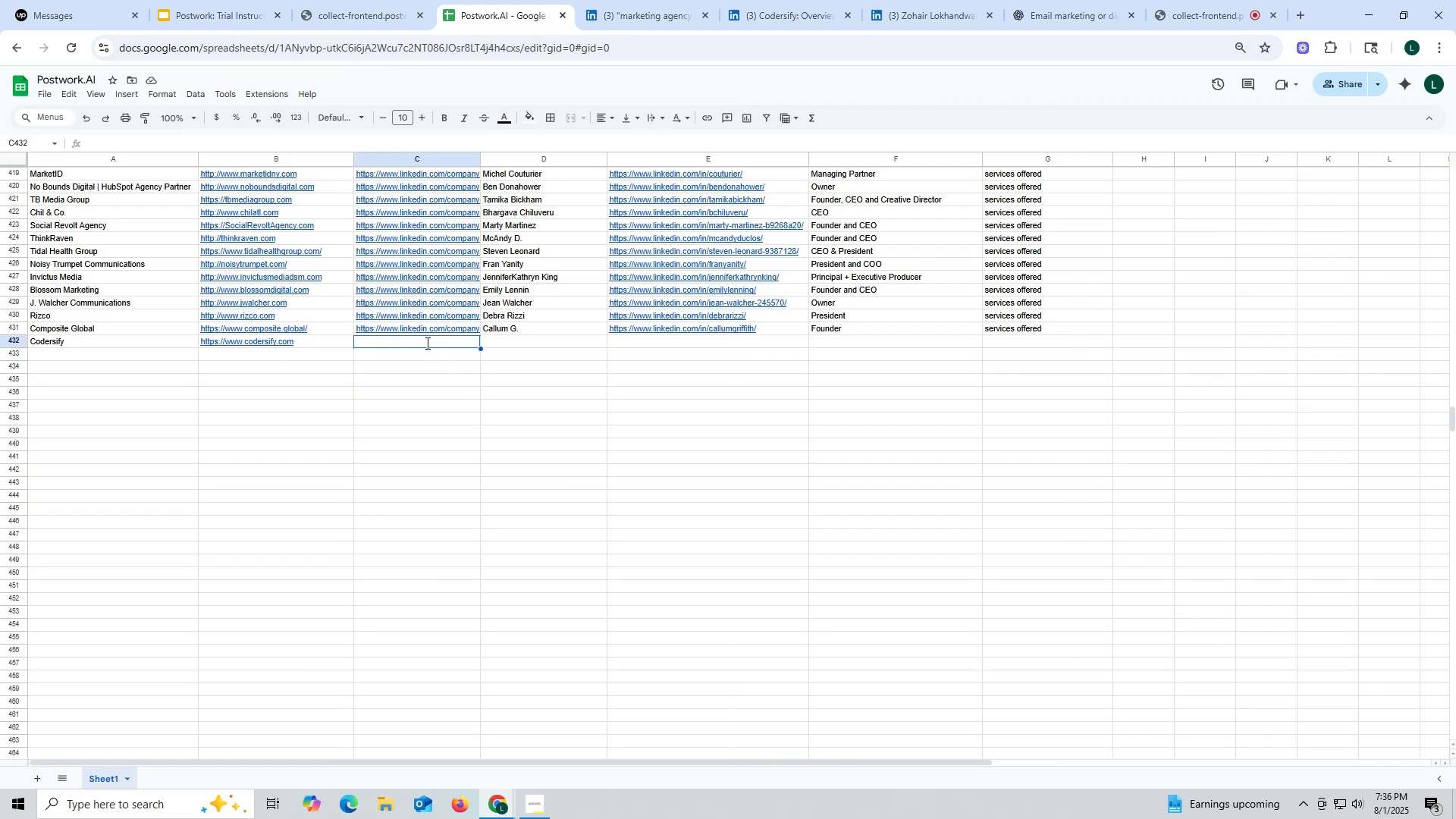 
key(Control+ControlLeft)
 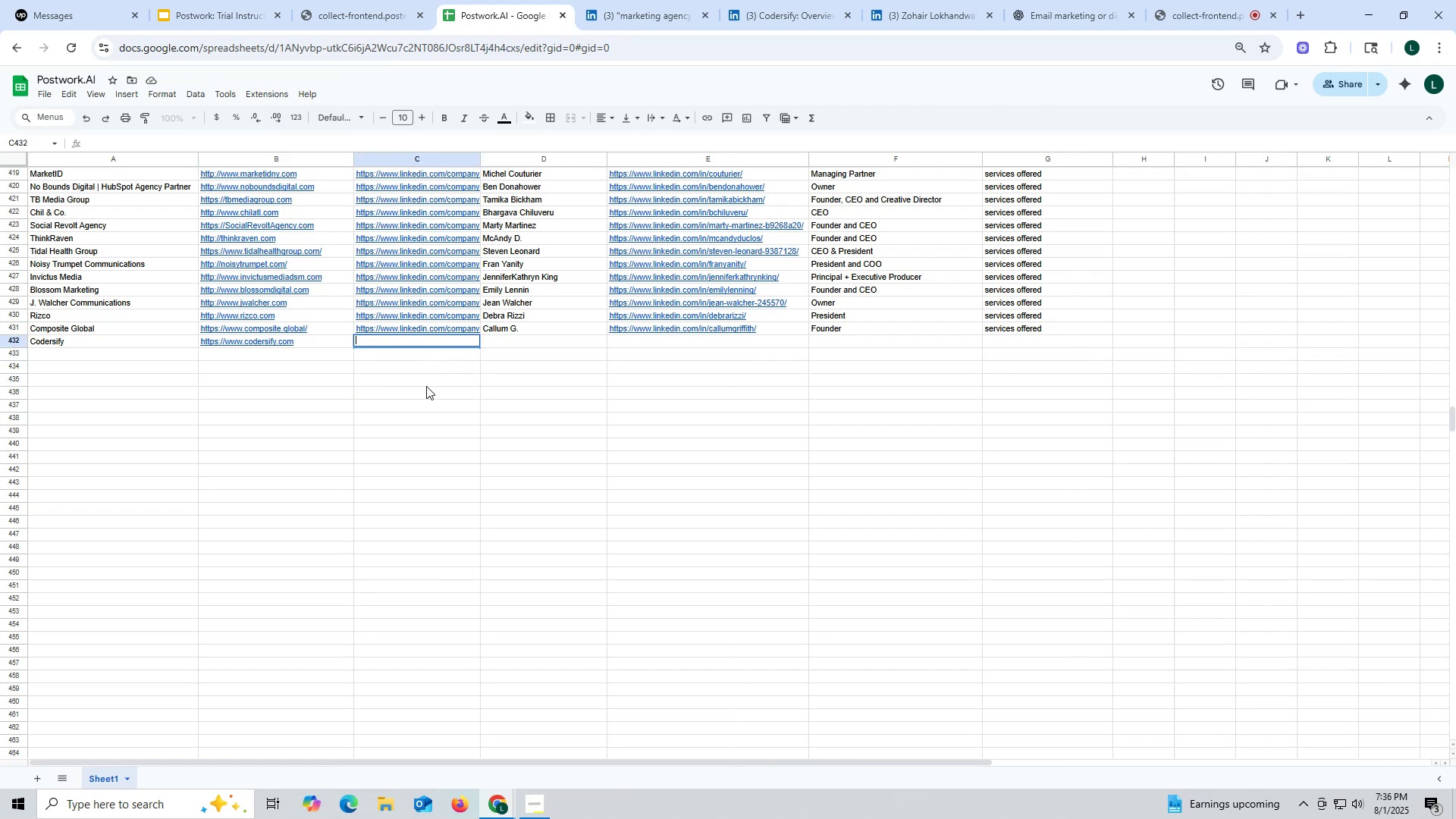 
key(Control+V)
 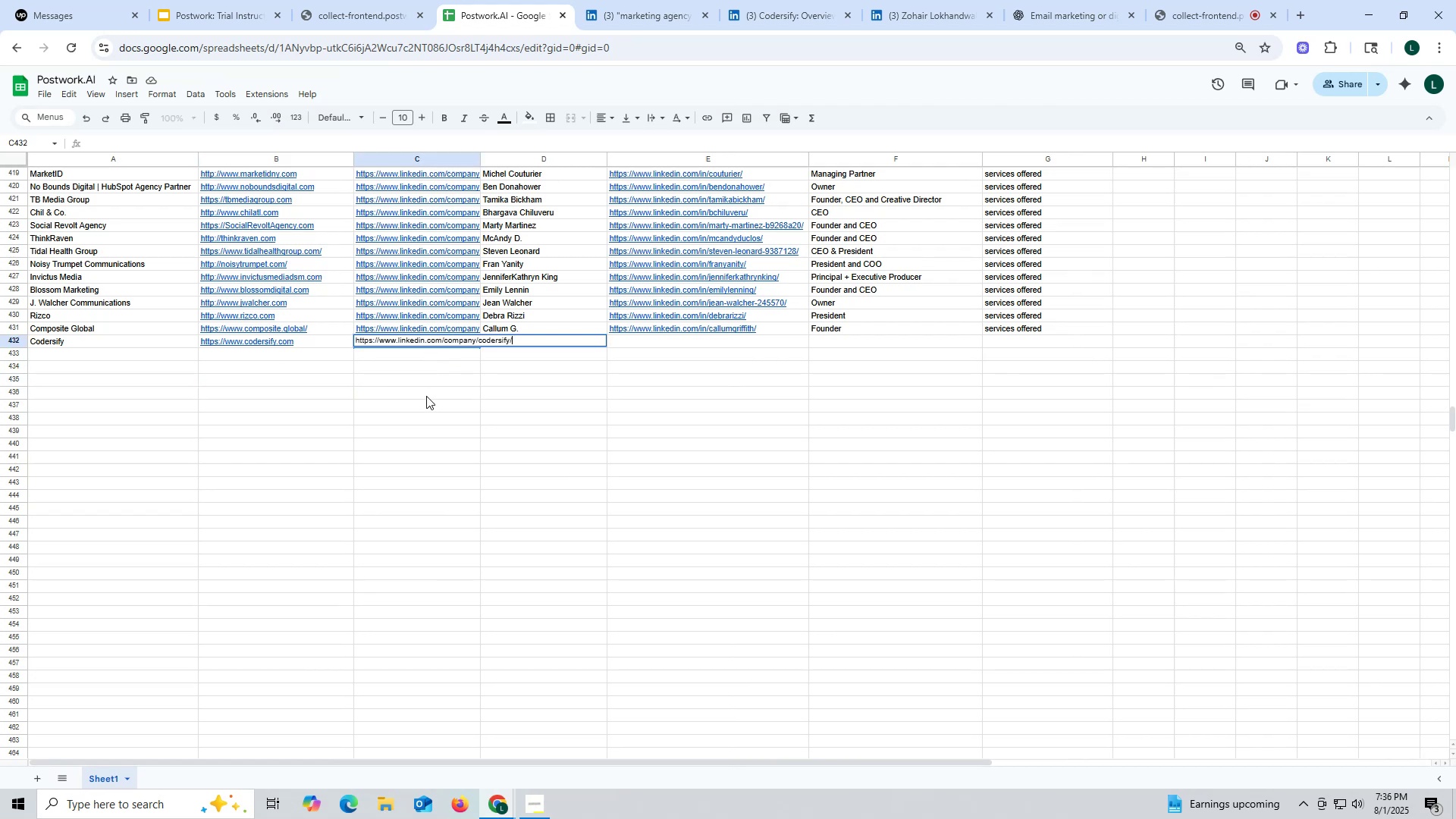 
triple_click([426, 396])
 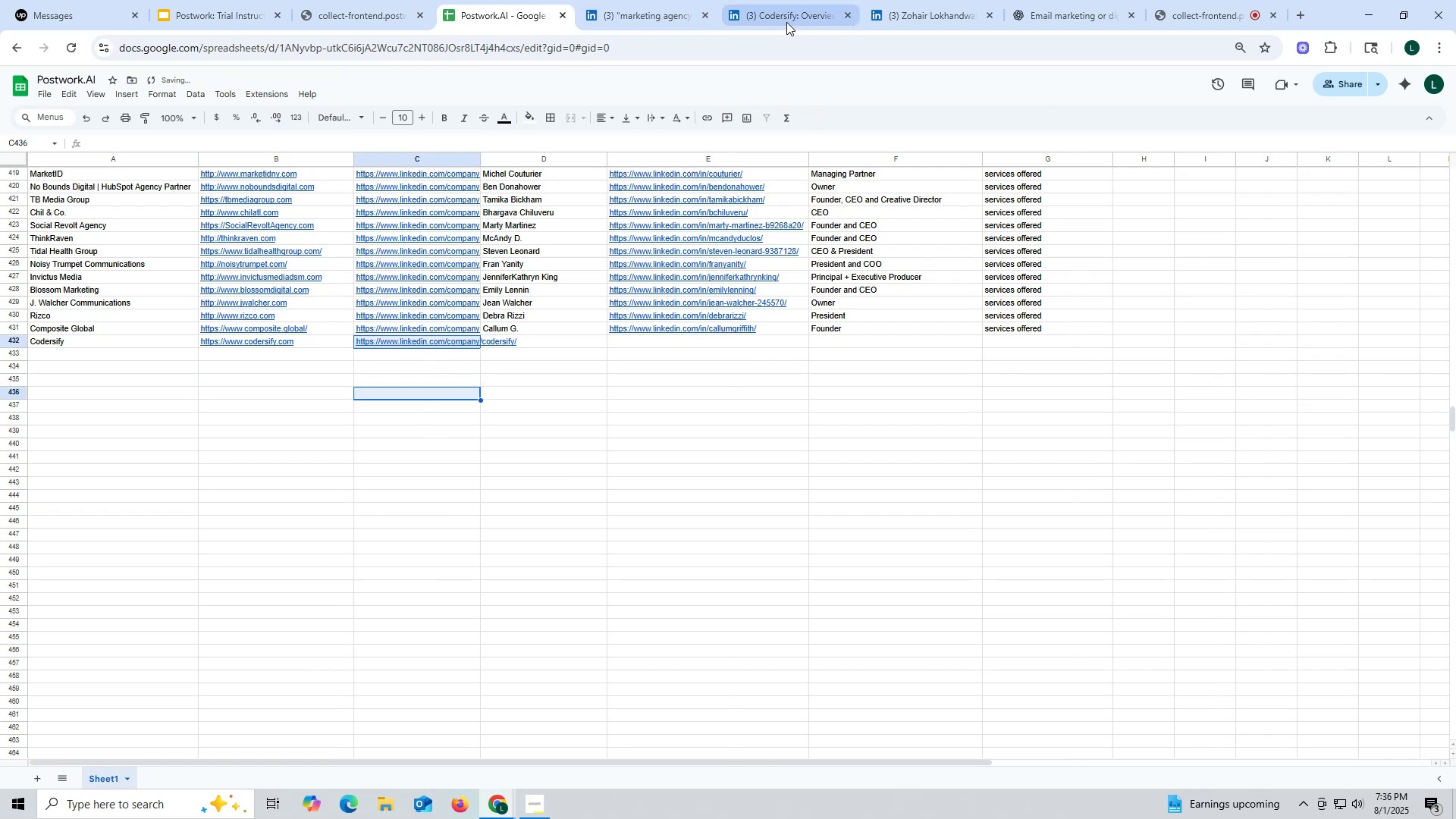 
left_click([791, 14])
 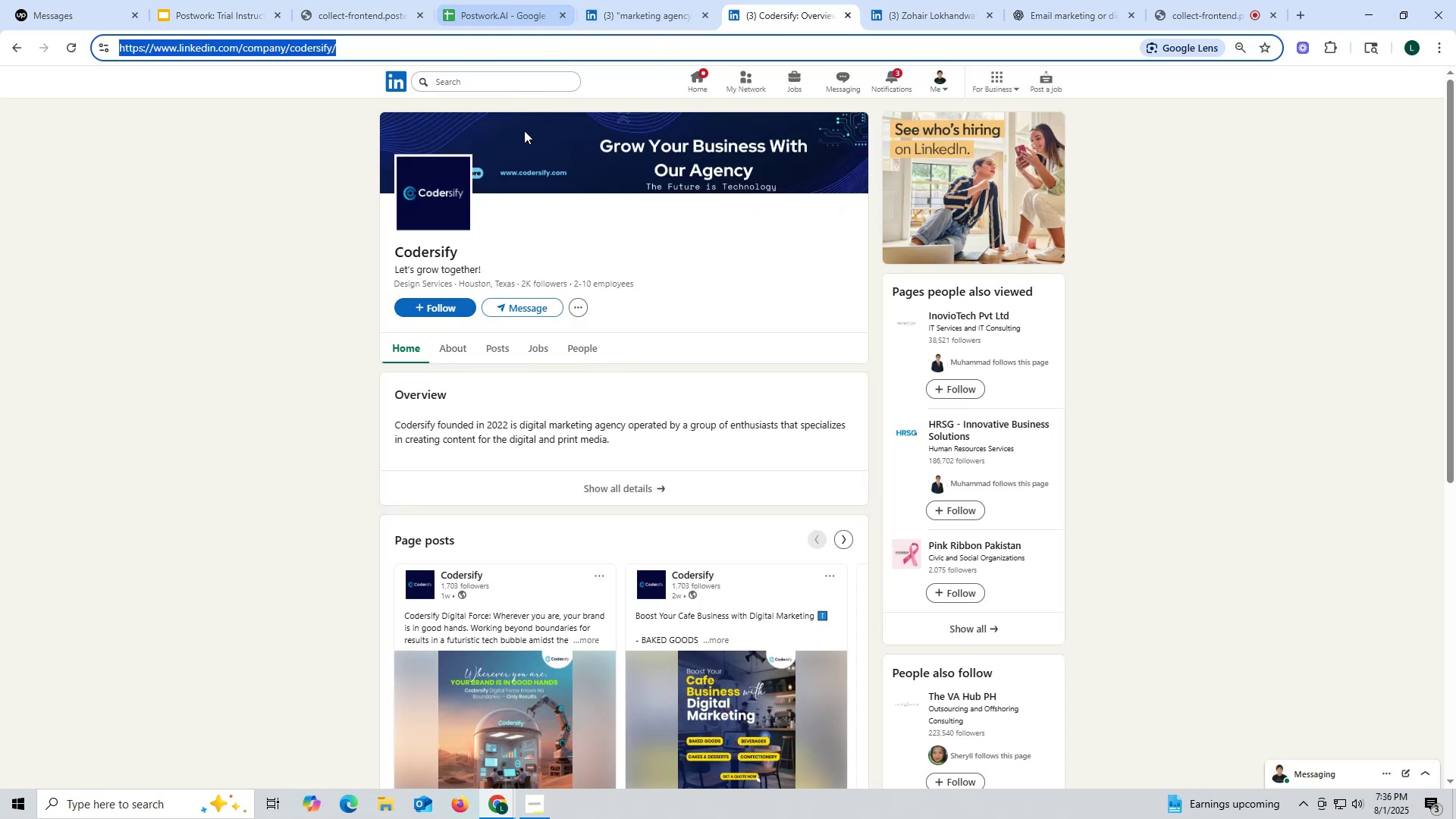 
left_click([844, 17])
 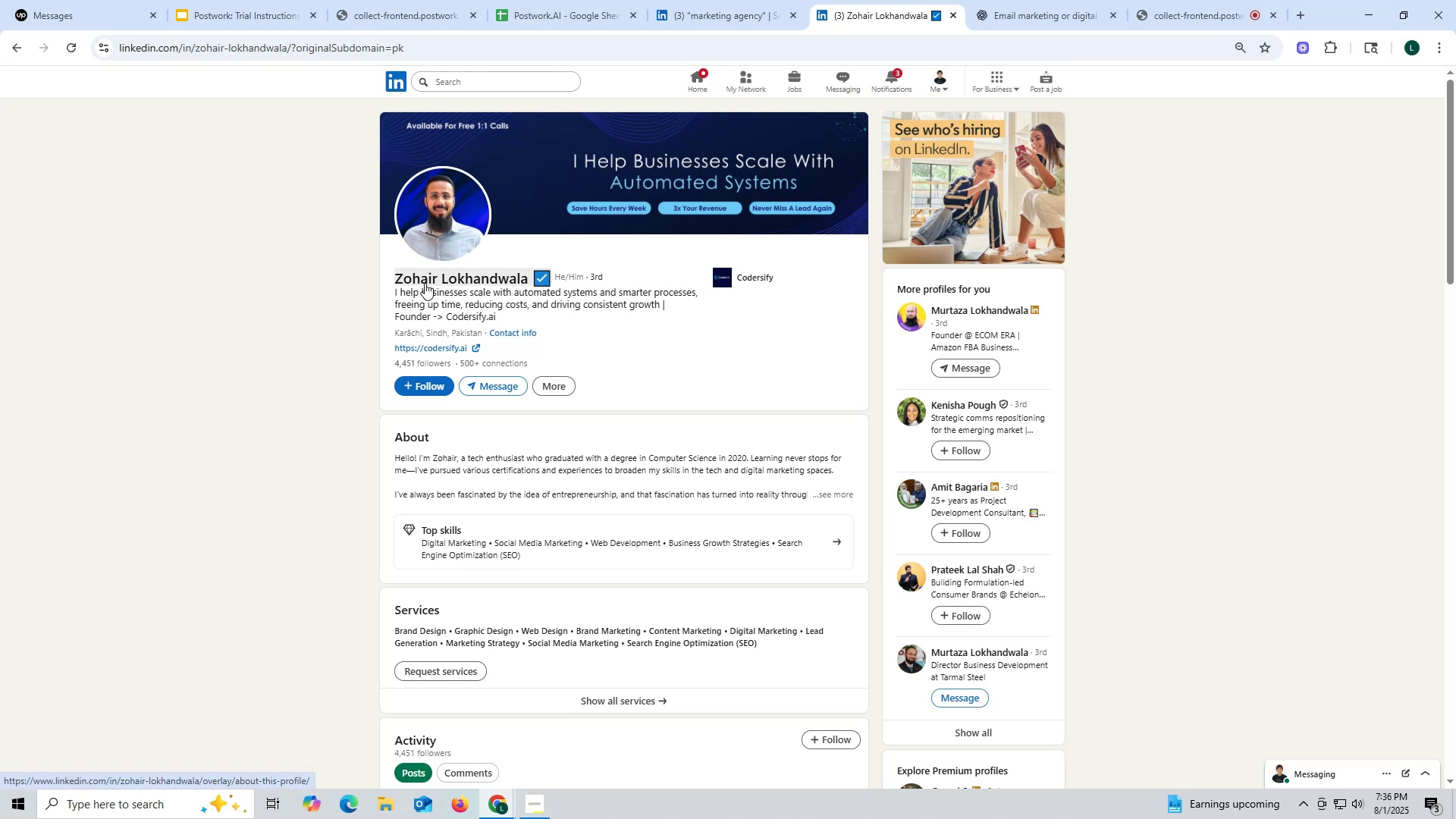 
left_click_drag(start_coordinate=[388, 281], to_coordinate=[526, 281])
 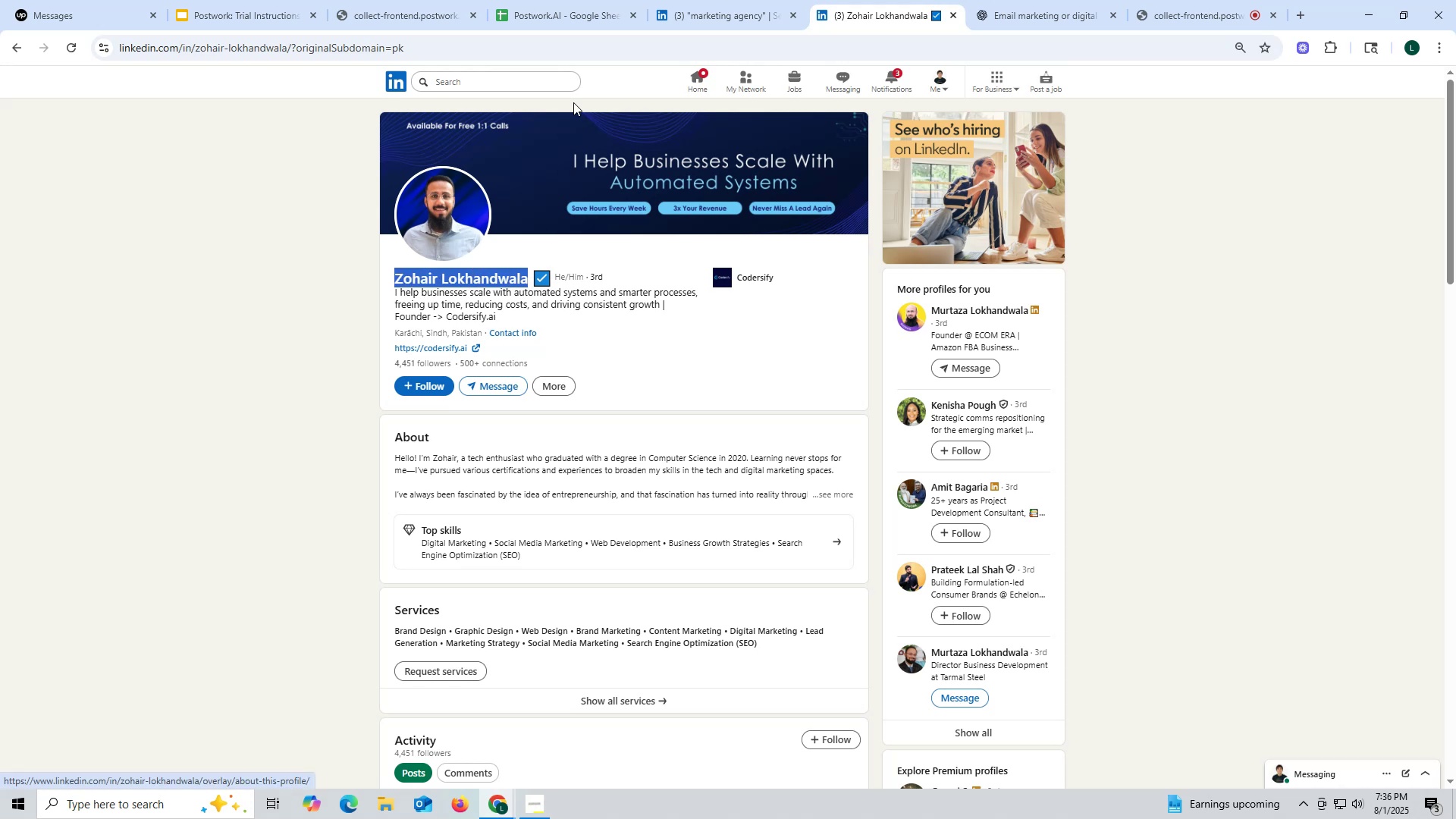 
key(Control+ControlLeft)
 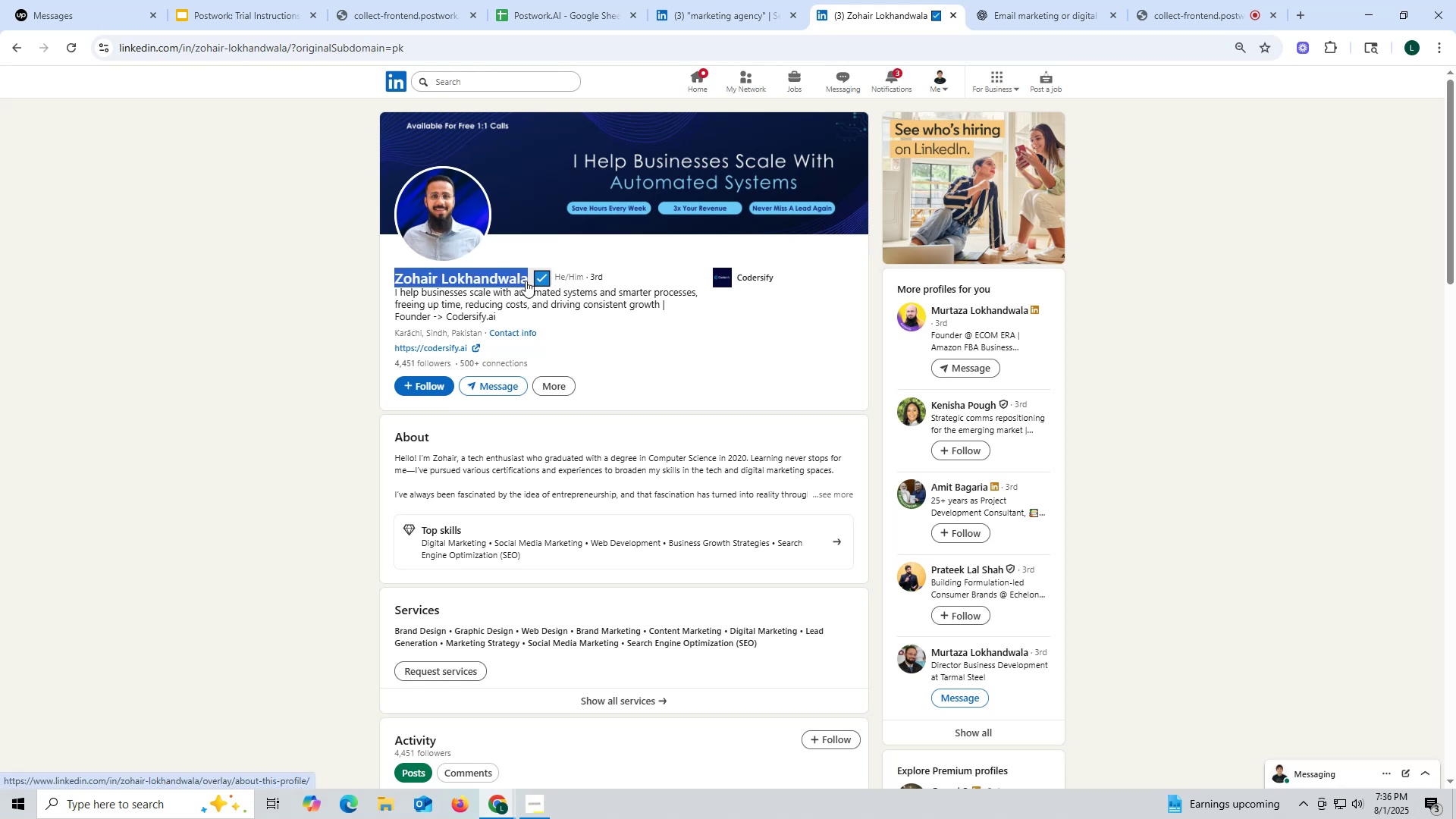 
key(Control+C)
 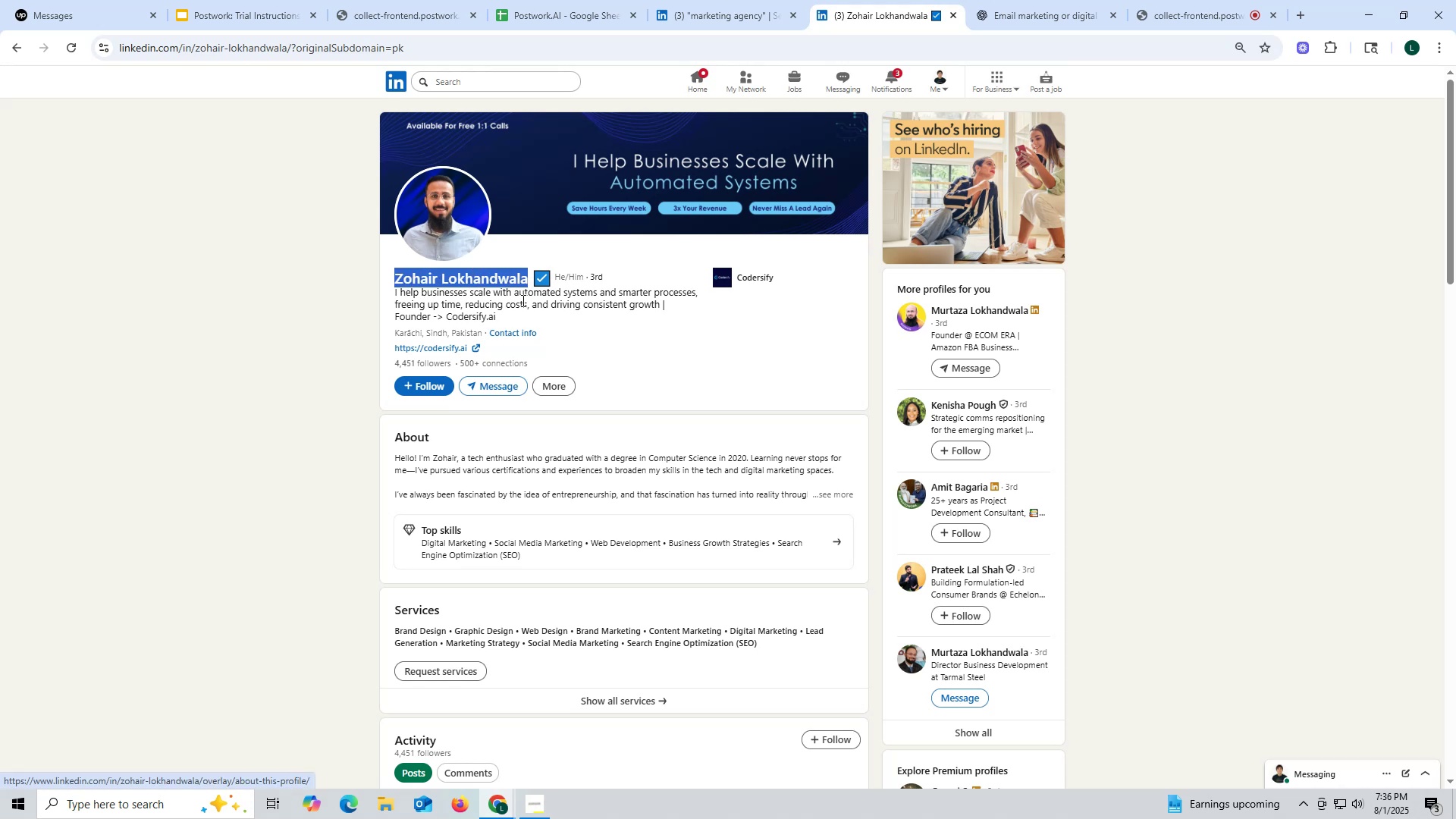 
key(Control+ControlLeft)
 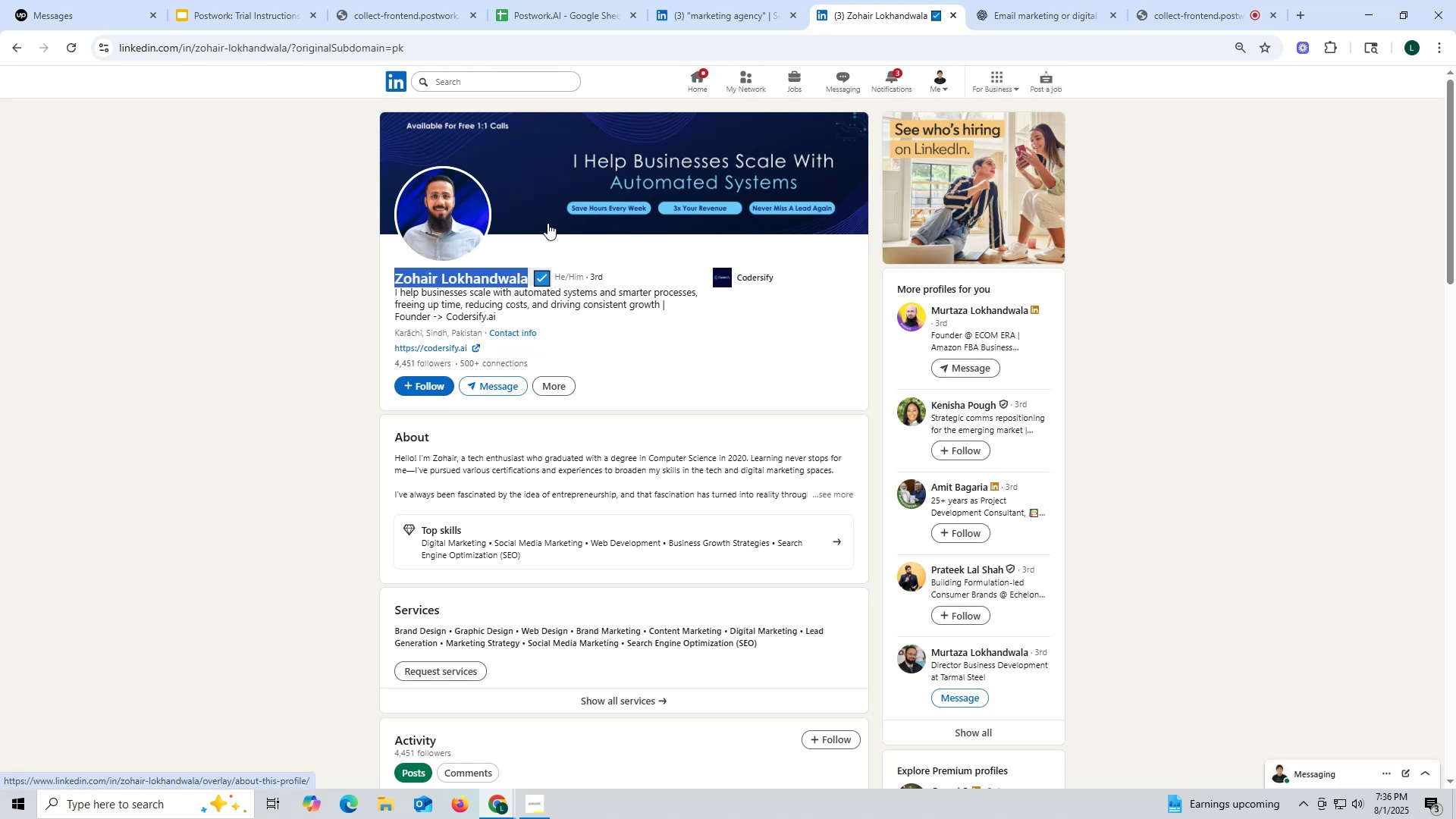 
key(Control+C)
 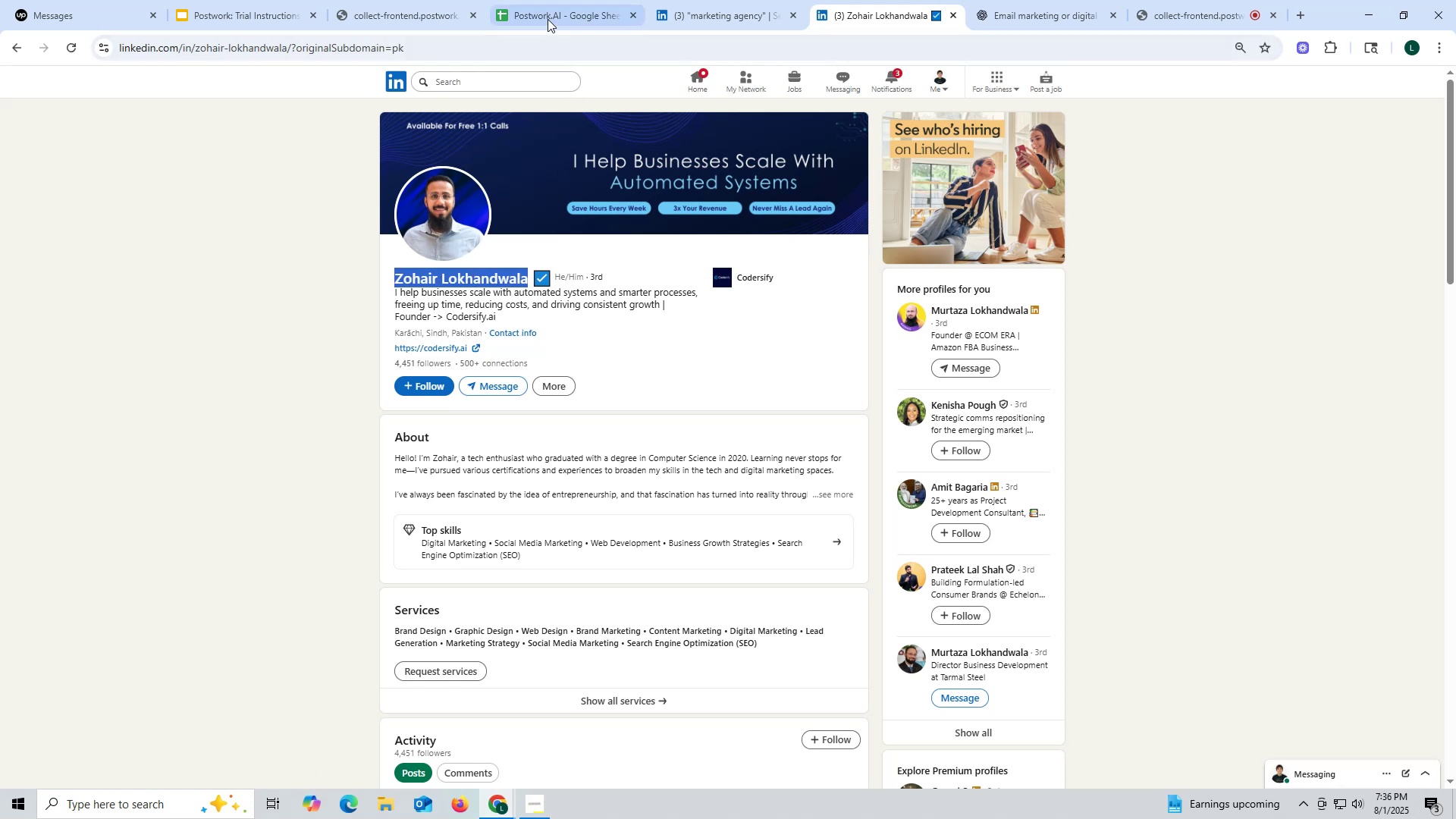 
left_click([545, 14])
 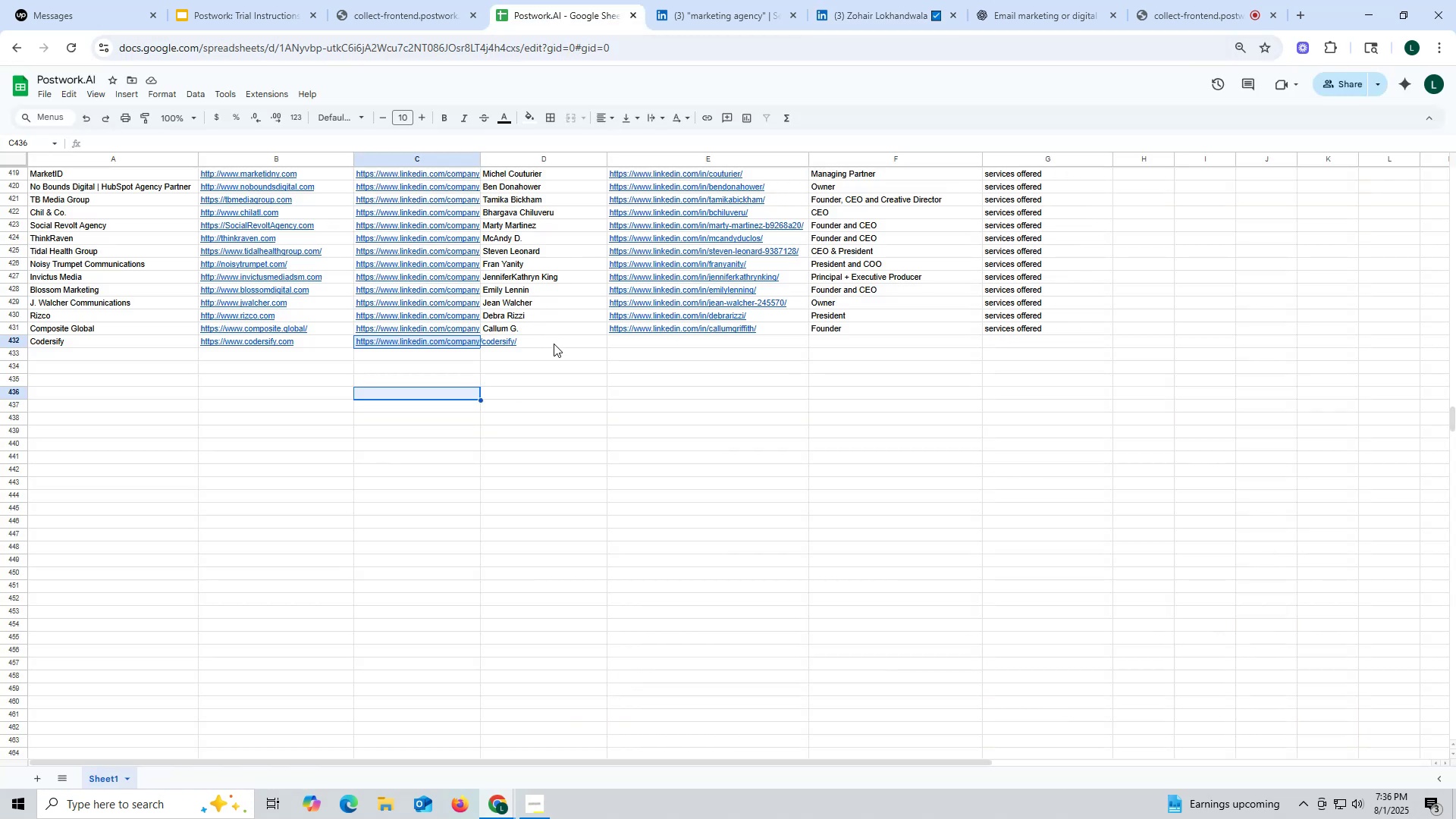 
double_click([554, 344])
 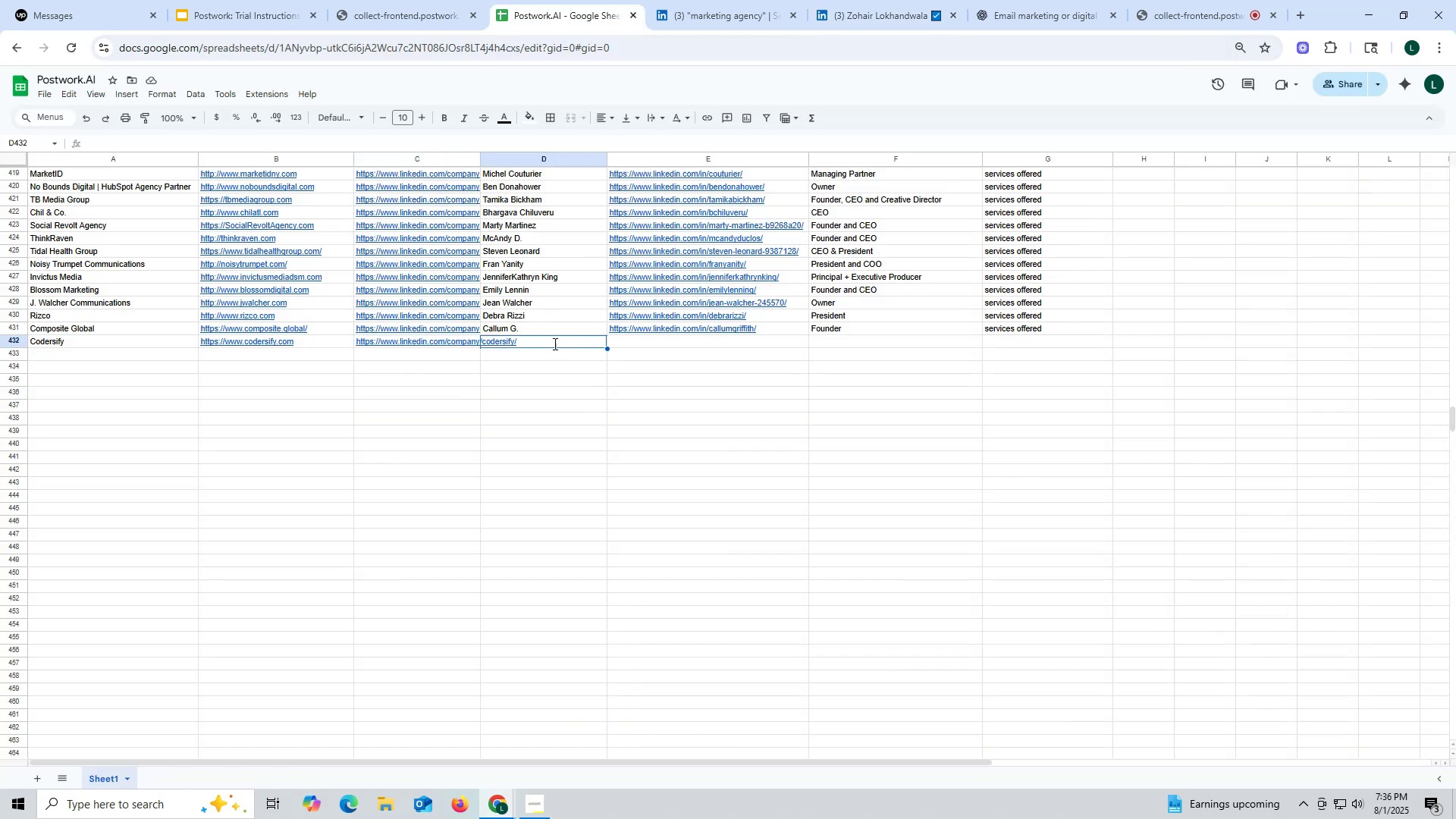 
key(Control+ControlLeft)
 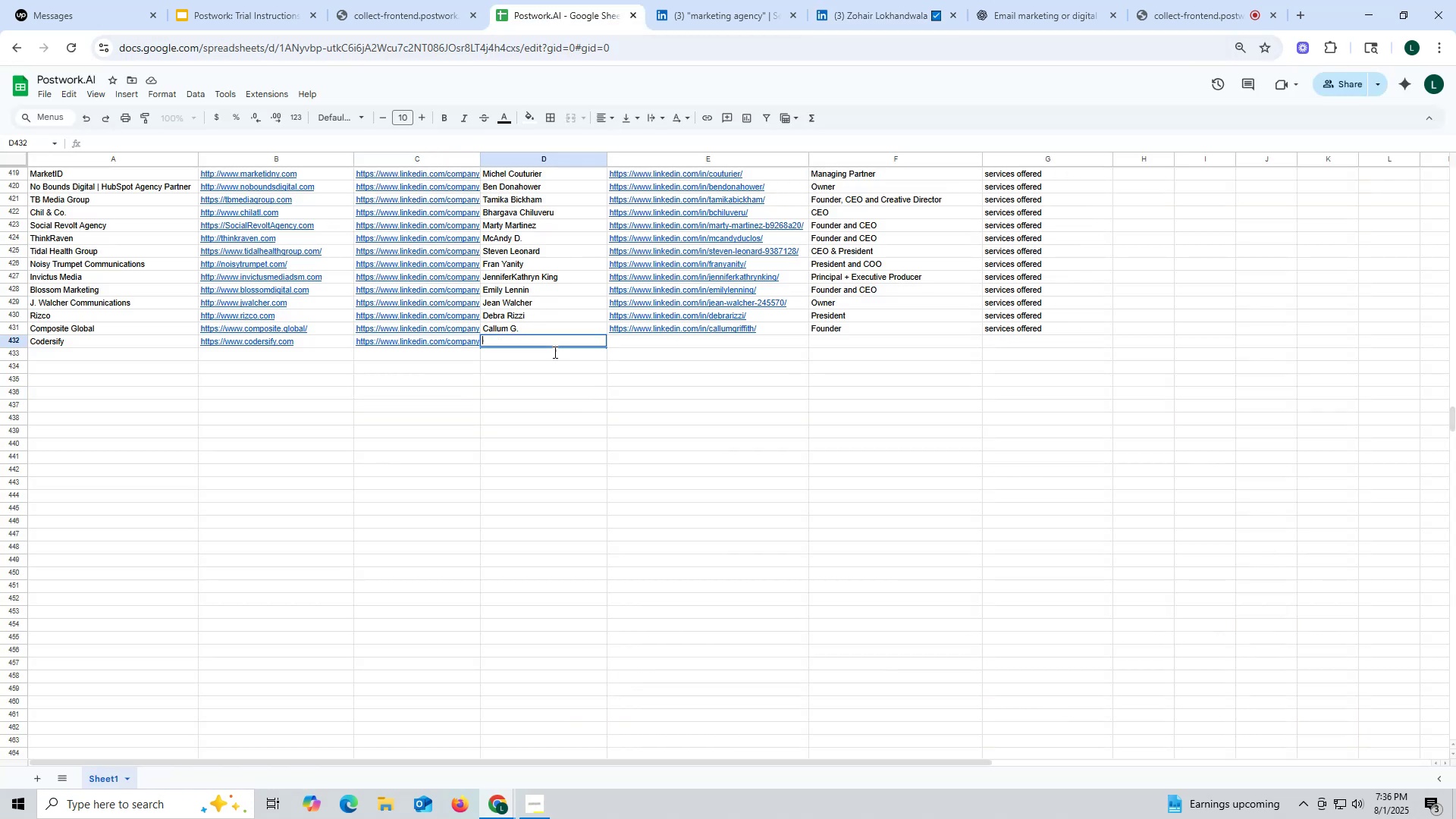 
key(Control+V)
 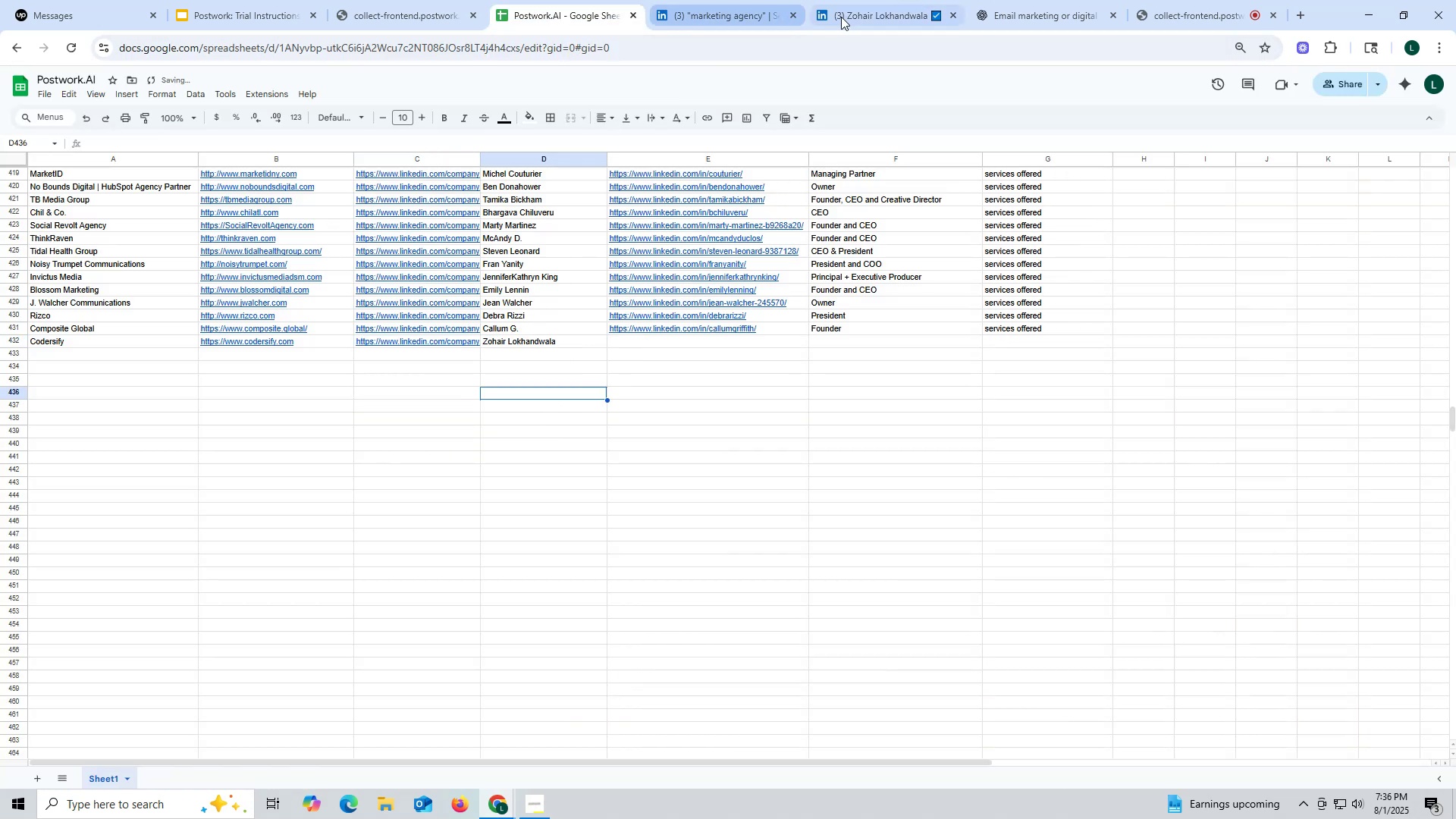 
left_click([853, 14])
 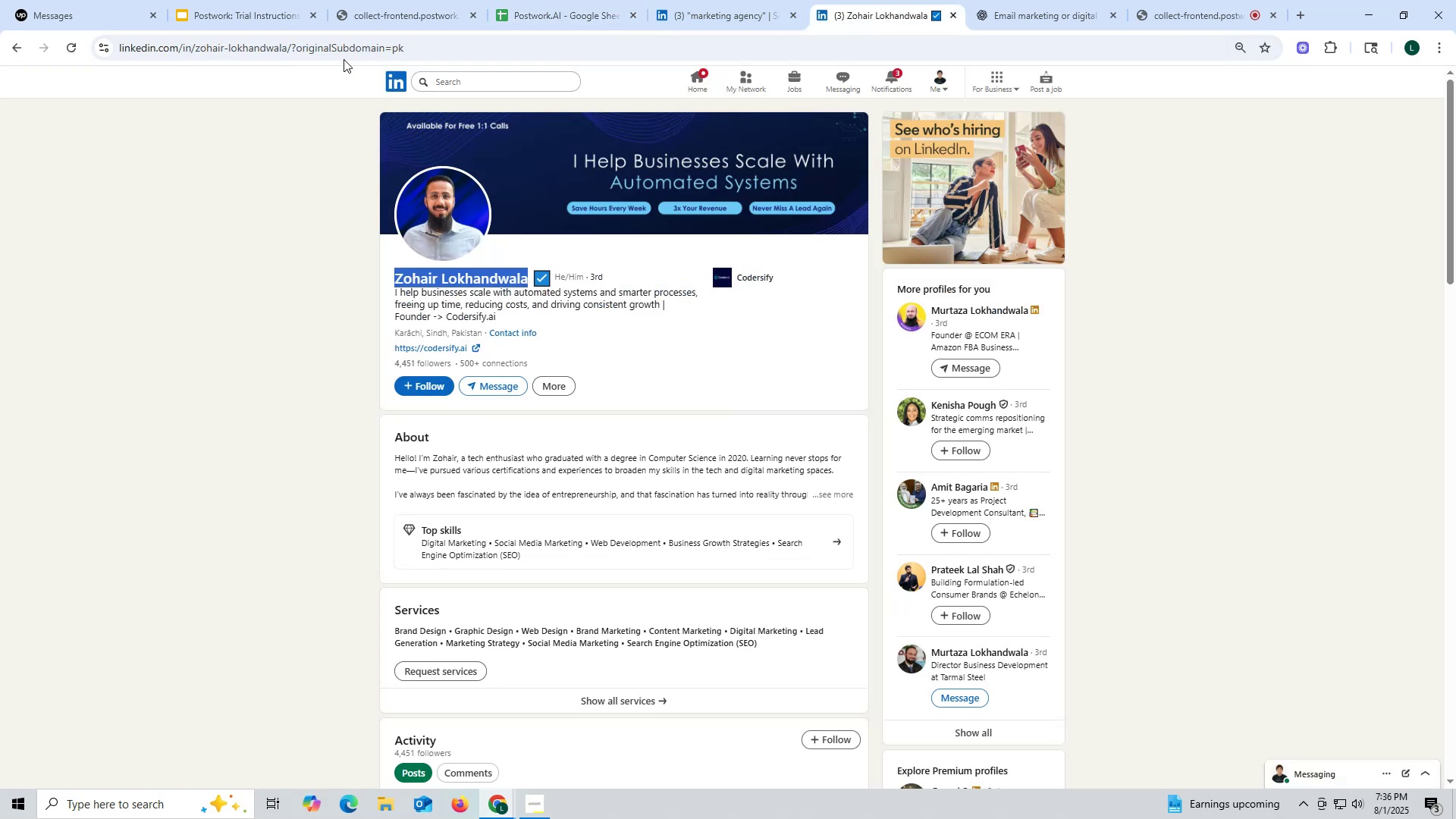 
double_click([341, 49])
 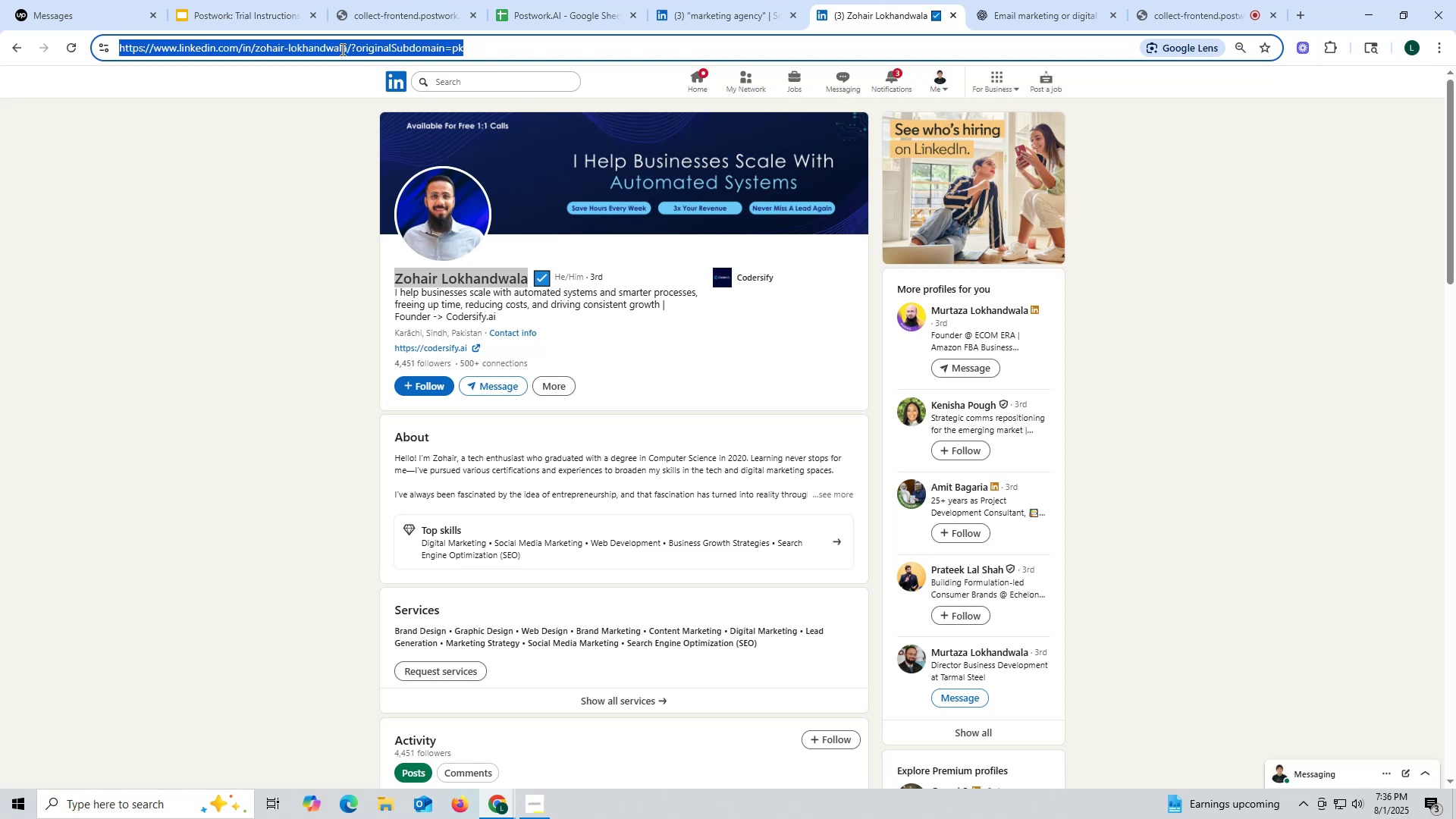 
triple_click([341, 49])
 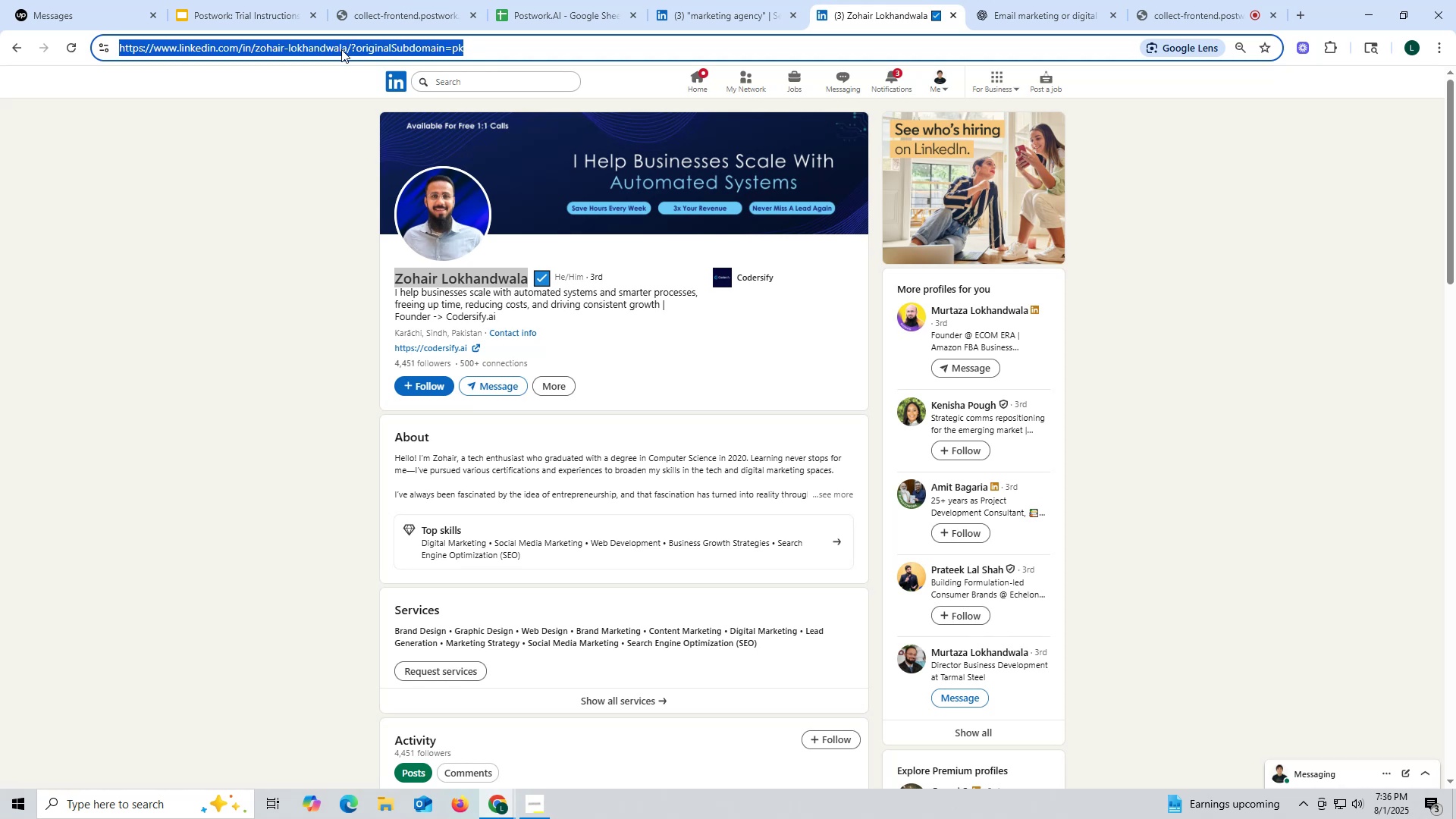 
key(Control+ControlLeft)
 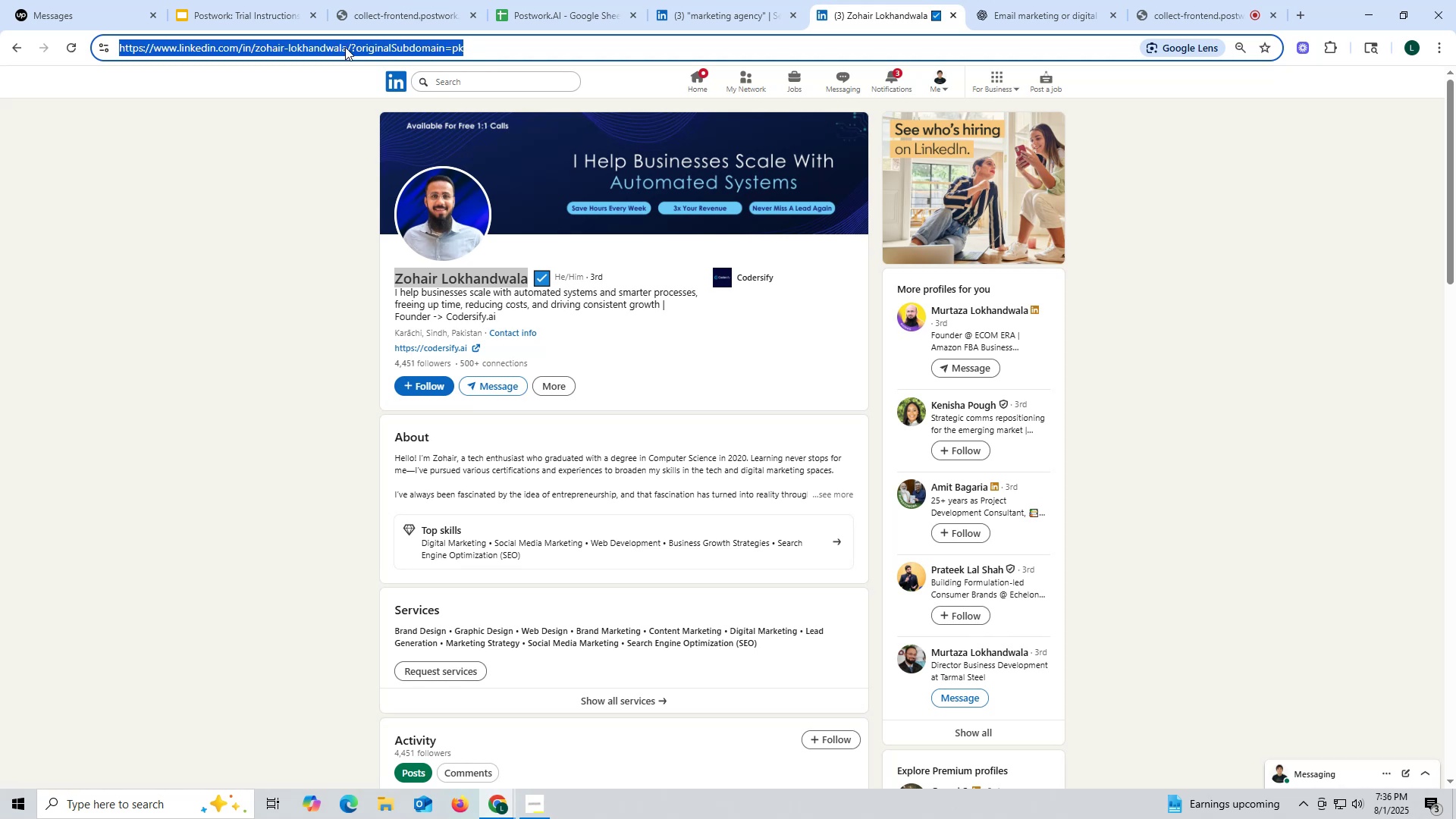 
key(Control+C)
 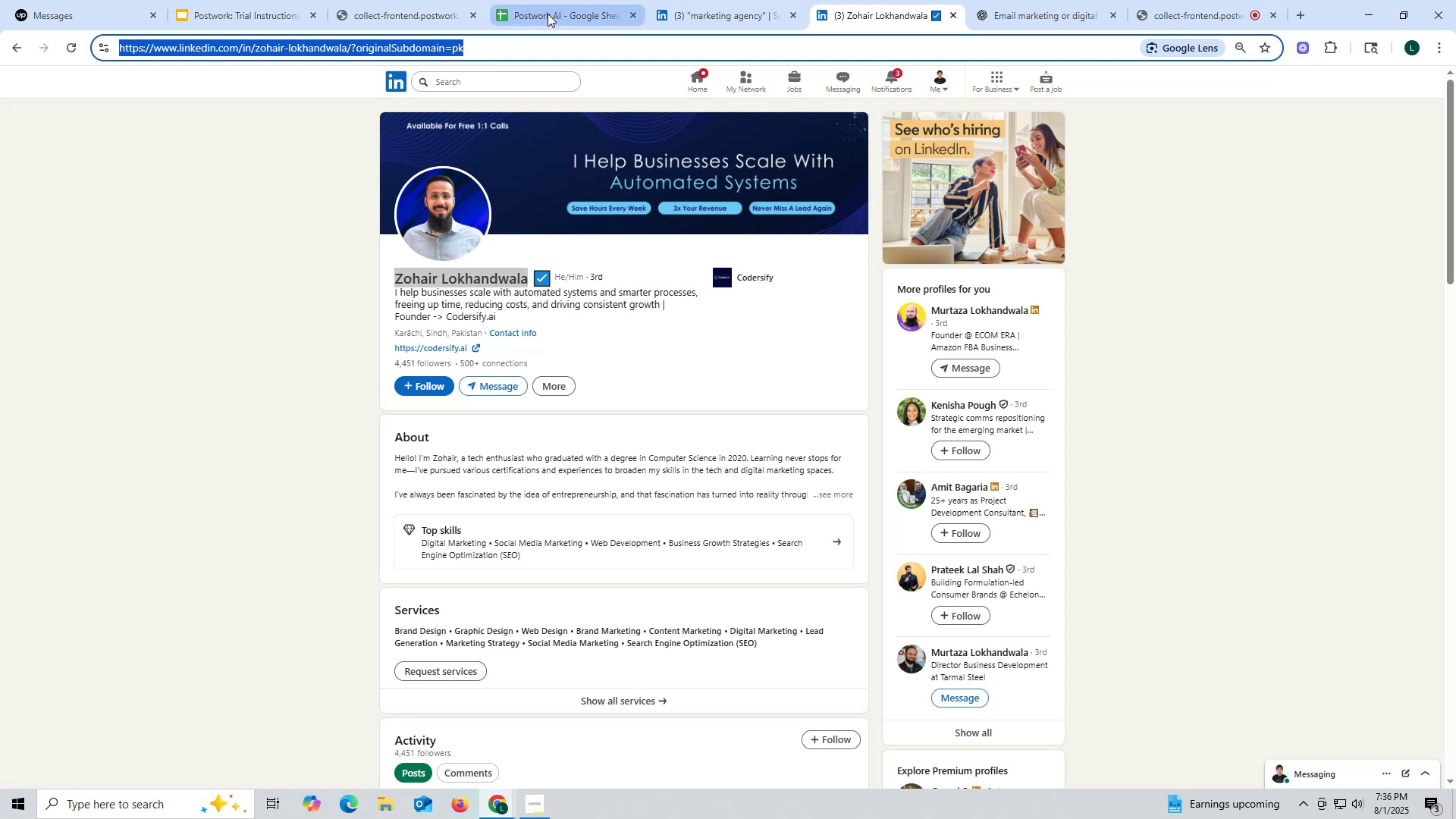 
left_click([548, 14])
 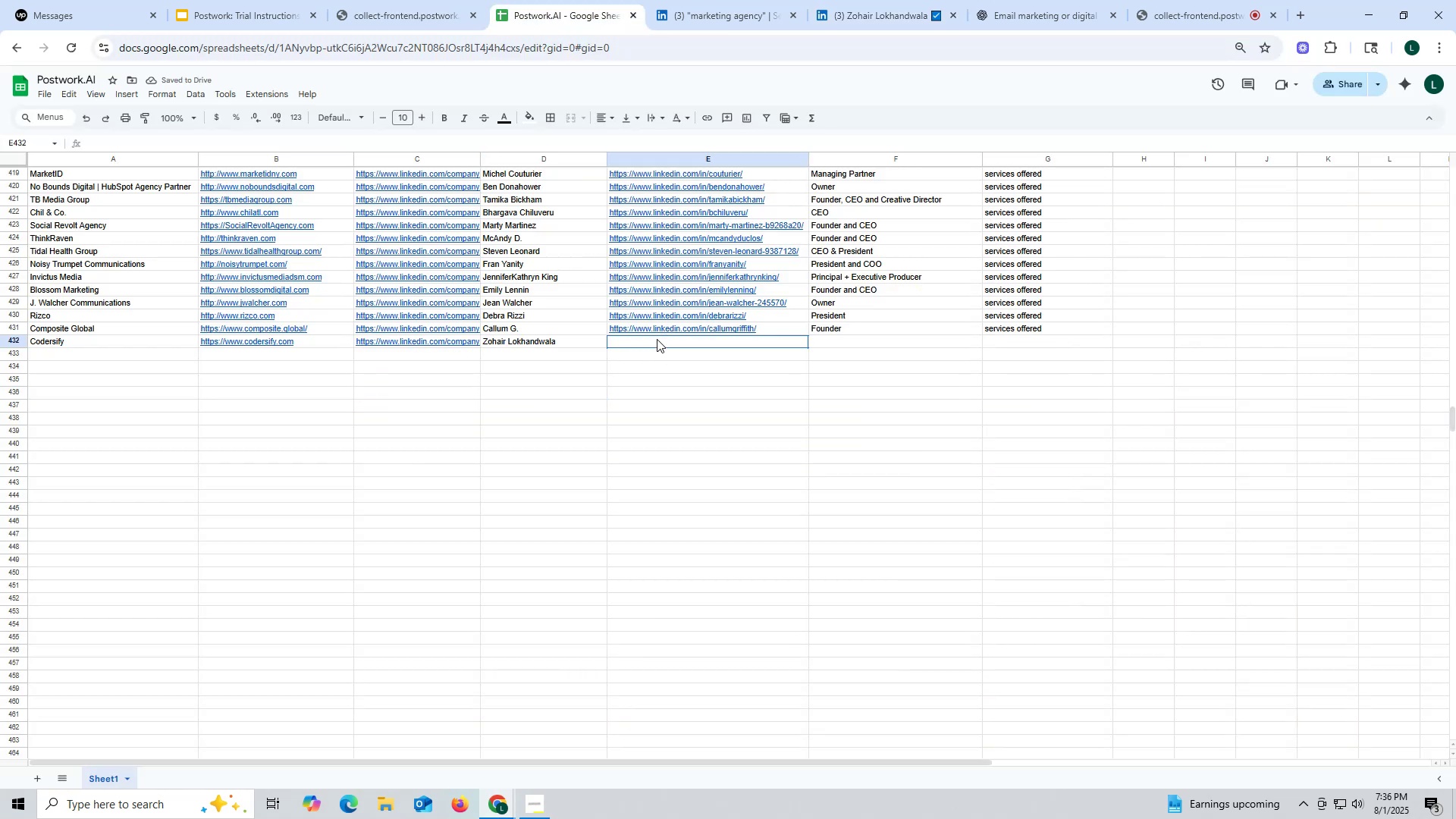 
double_click([657, 339])
 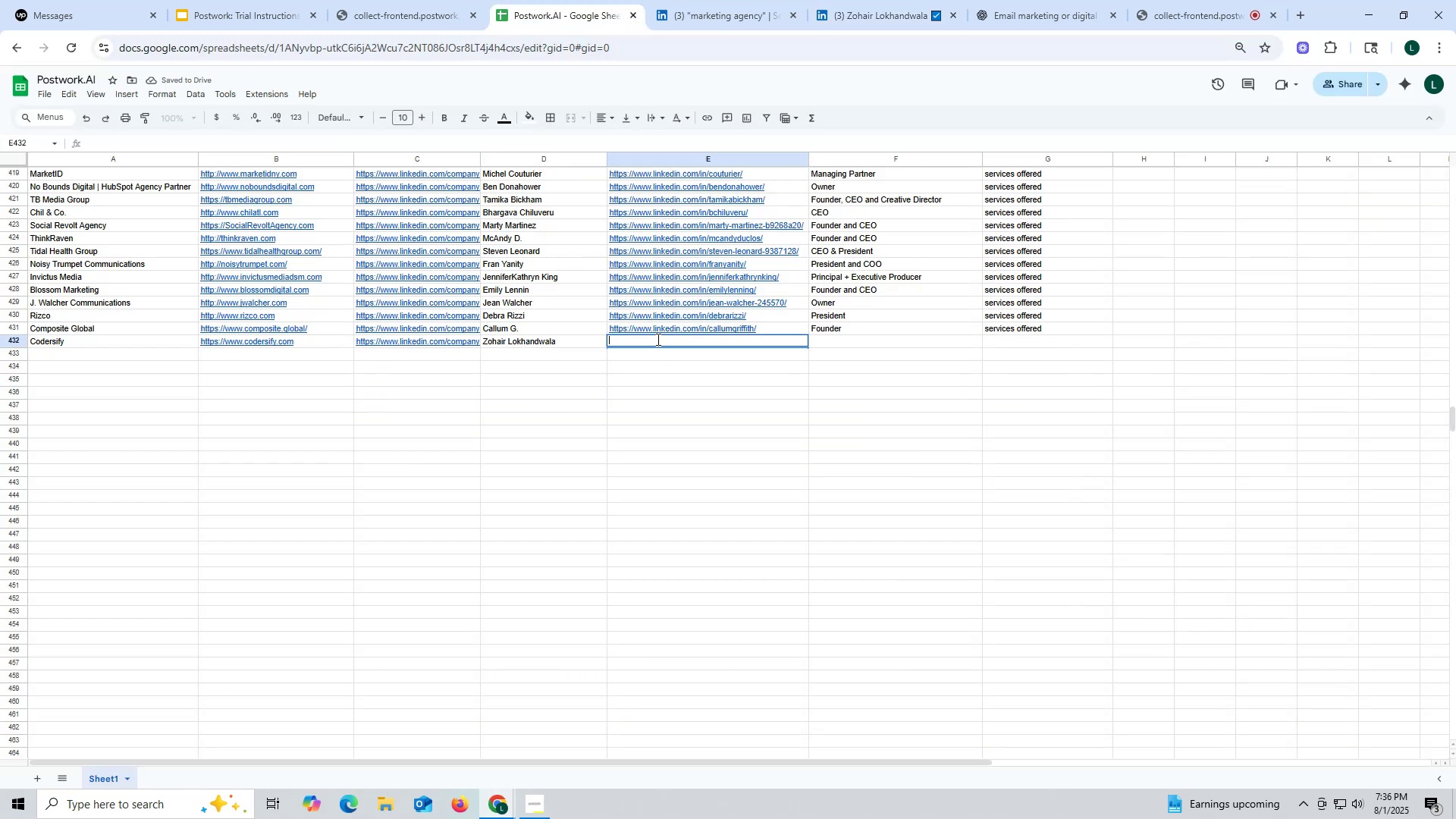 
key(Control+ControlLeft)
 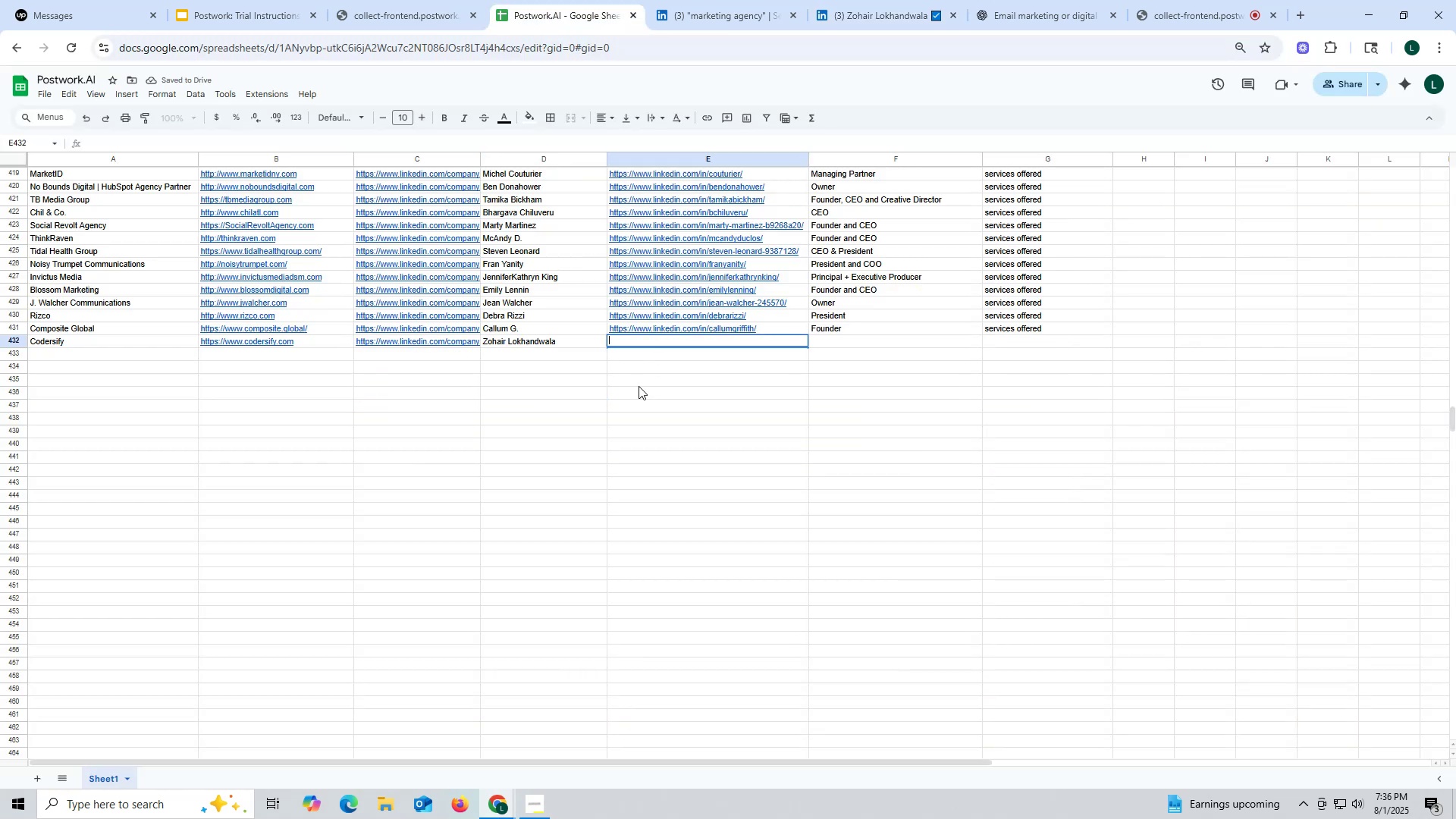 
key(Control+V)
 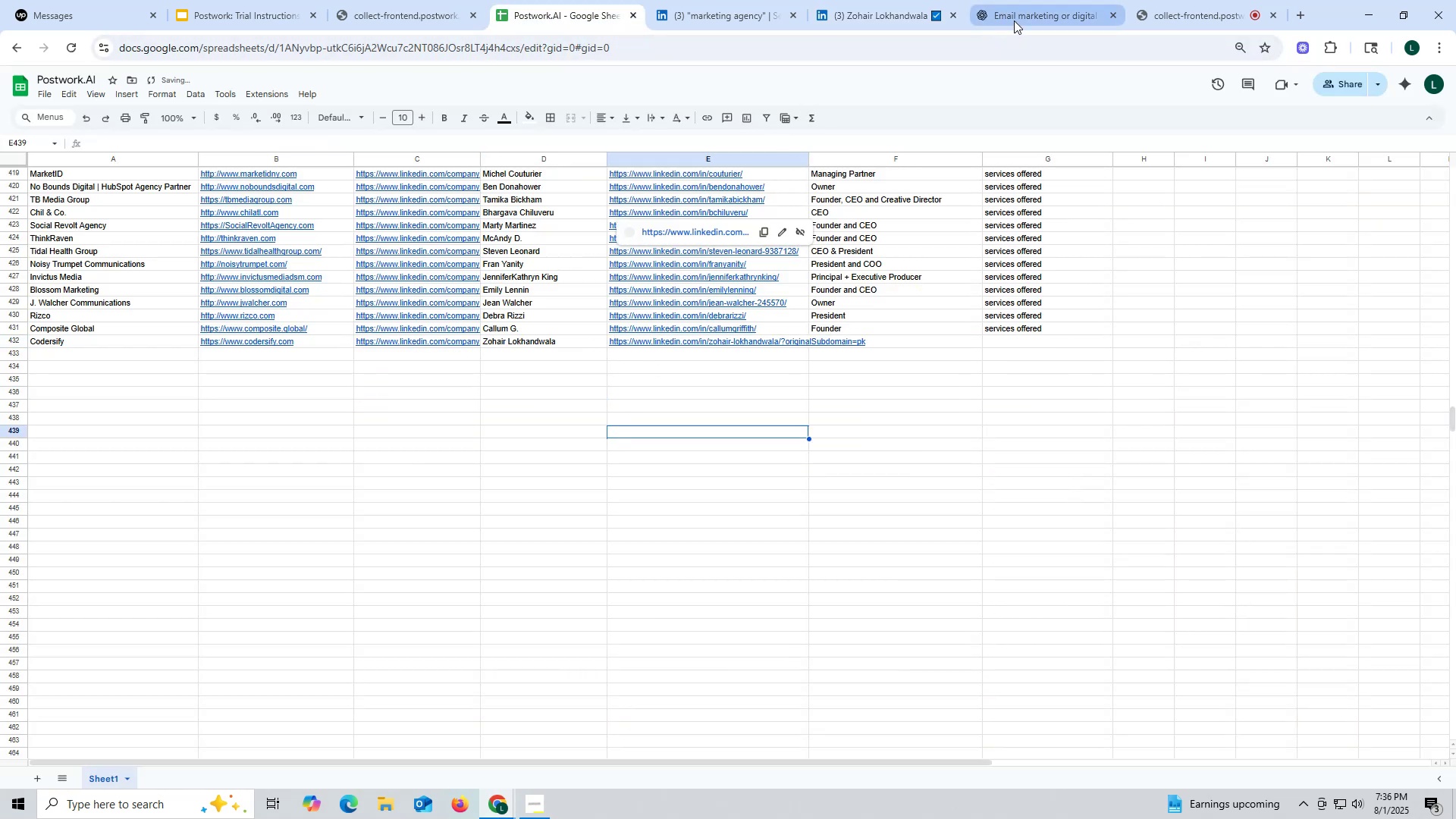 
left_click([1017, 17])
 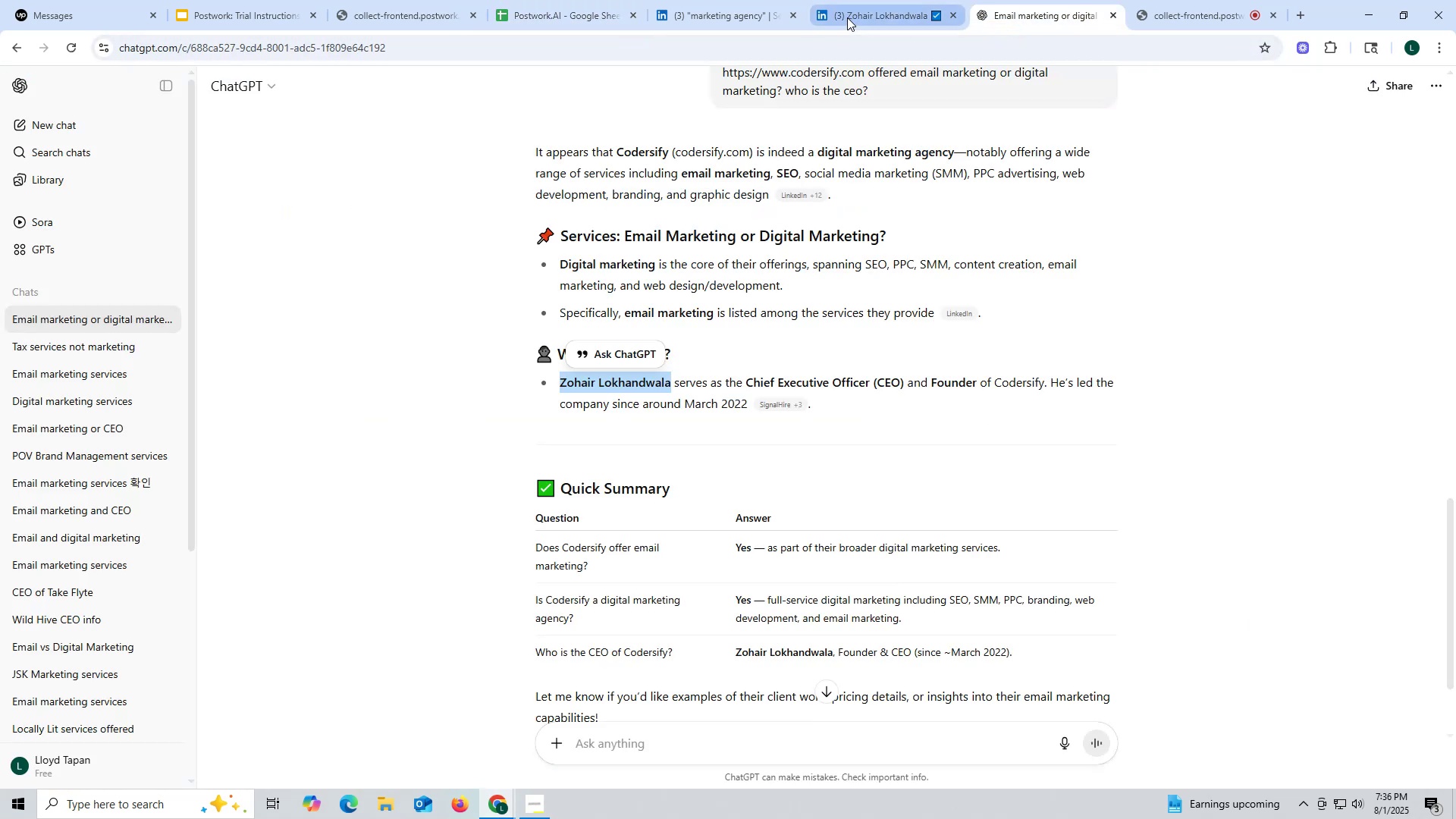 
left_click([847, 17])
 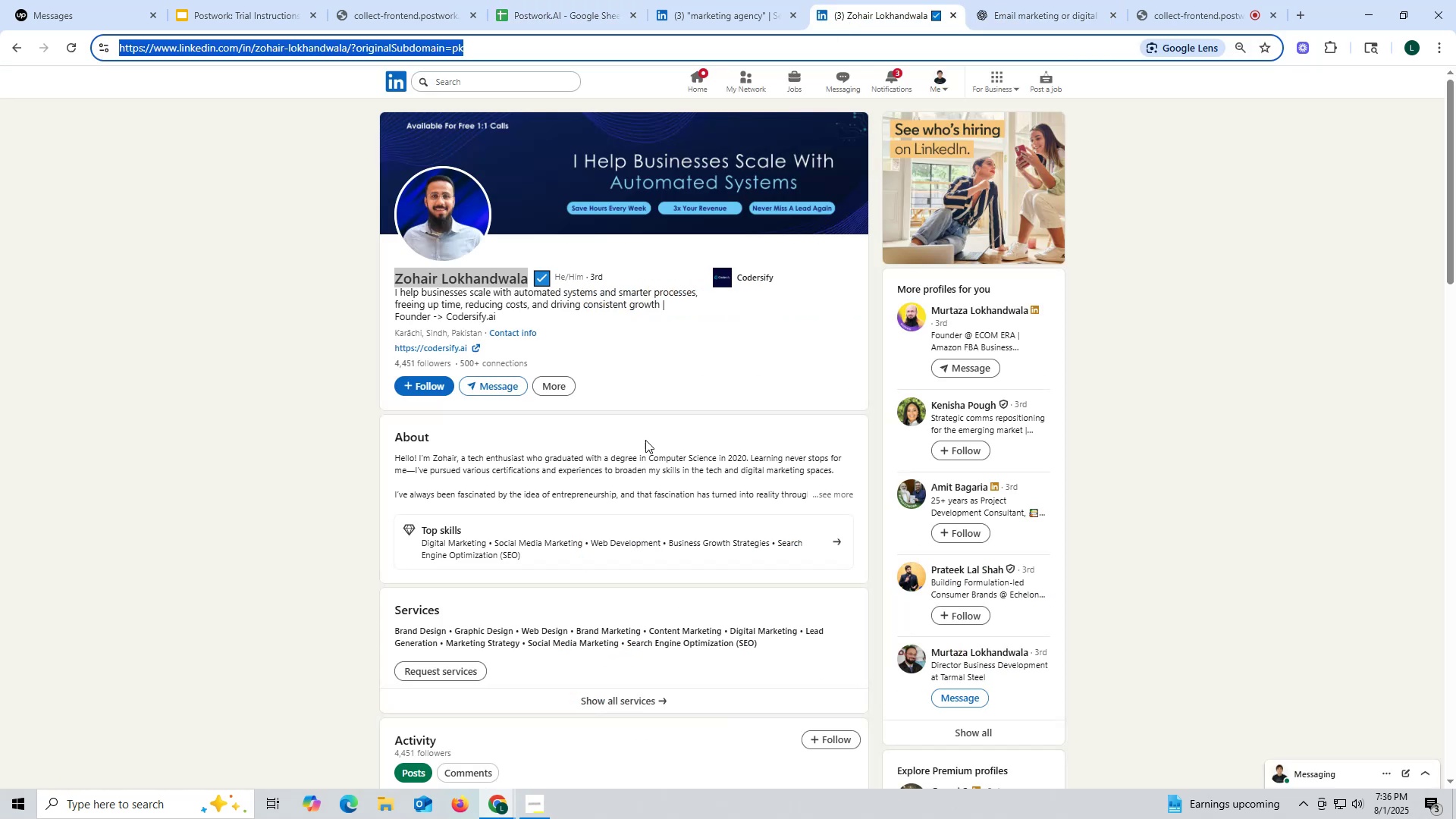 
scroll: coordinate [651, 441], scroll_direction: down, amount: 5.0
 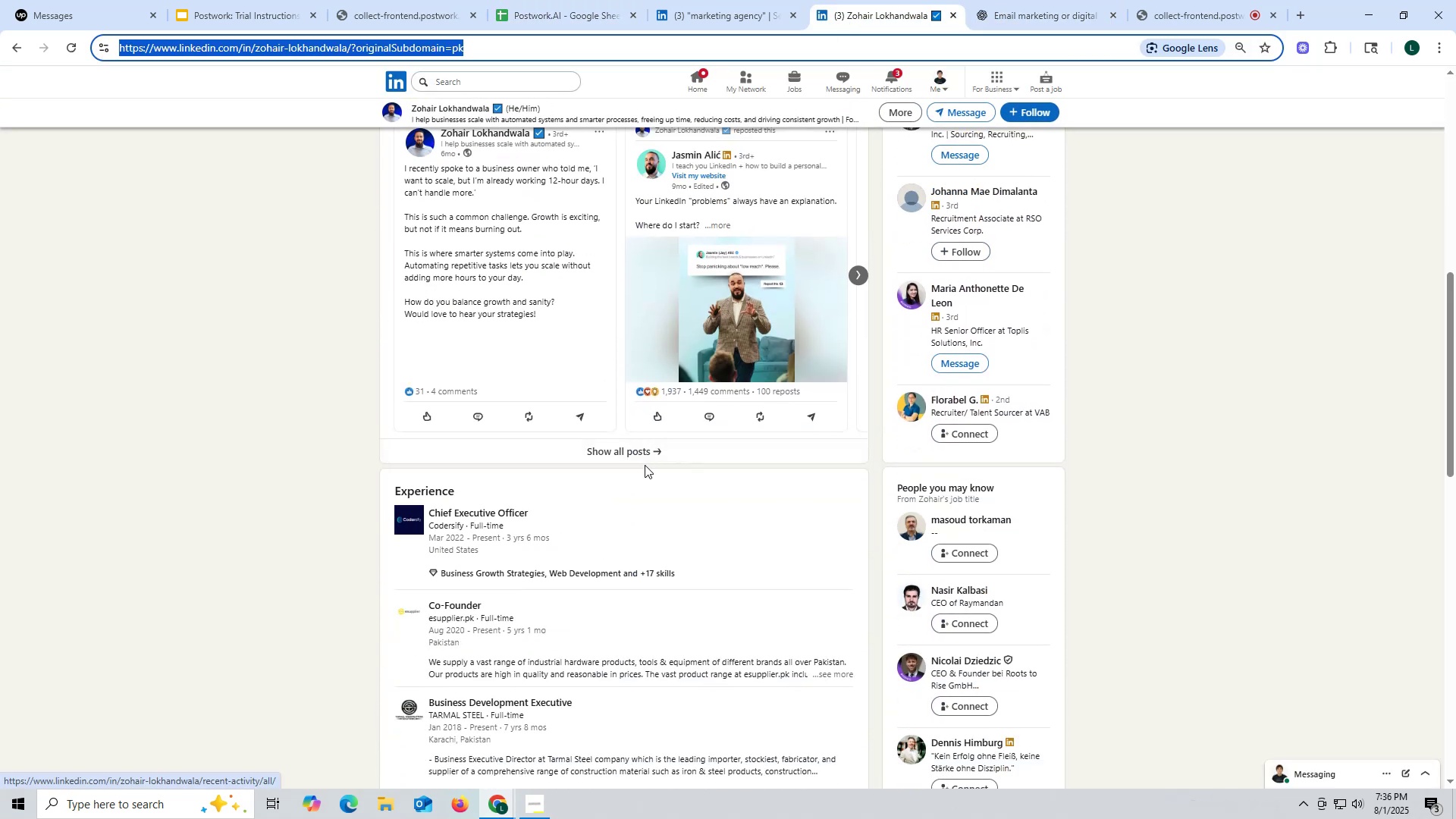 
scroll: coordinate [791, 382], scroll_direction: up, amount: 4.0
 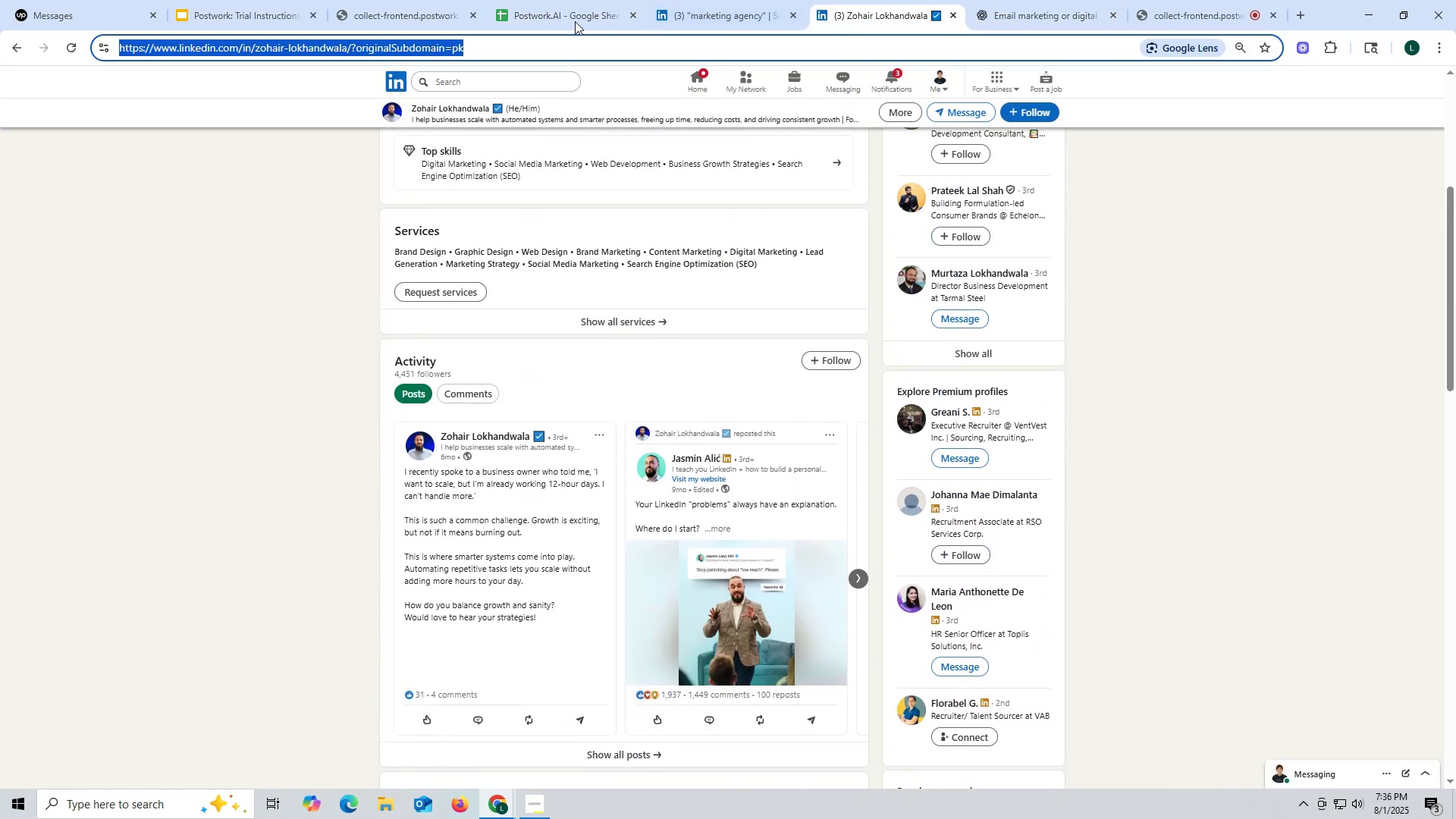 
left_click([559, 11])
 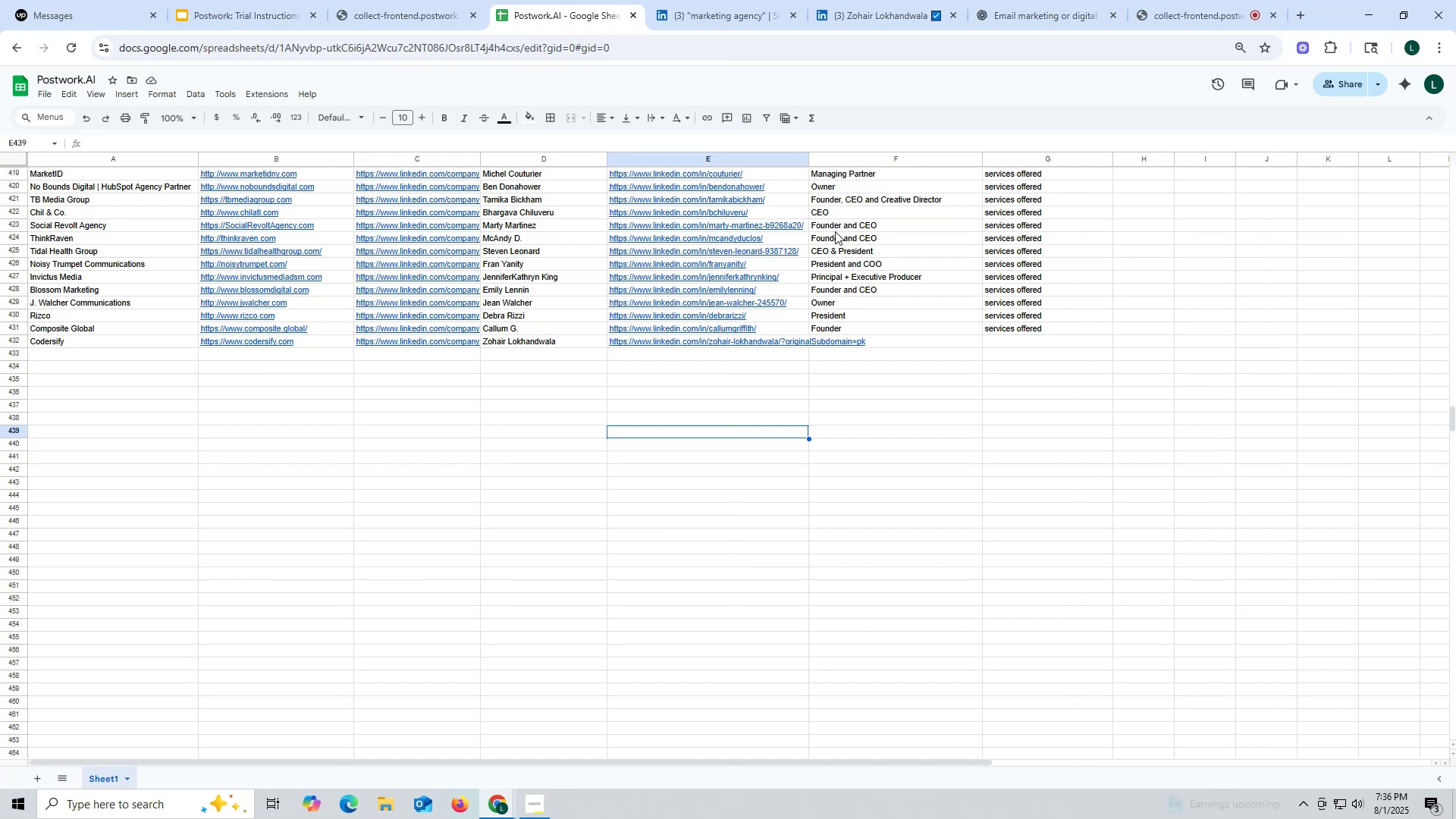 
key(Control+ControlLeft)
 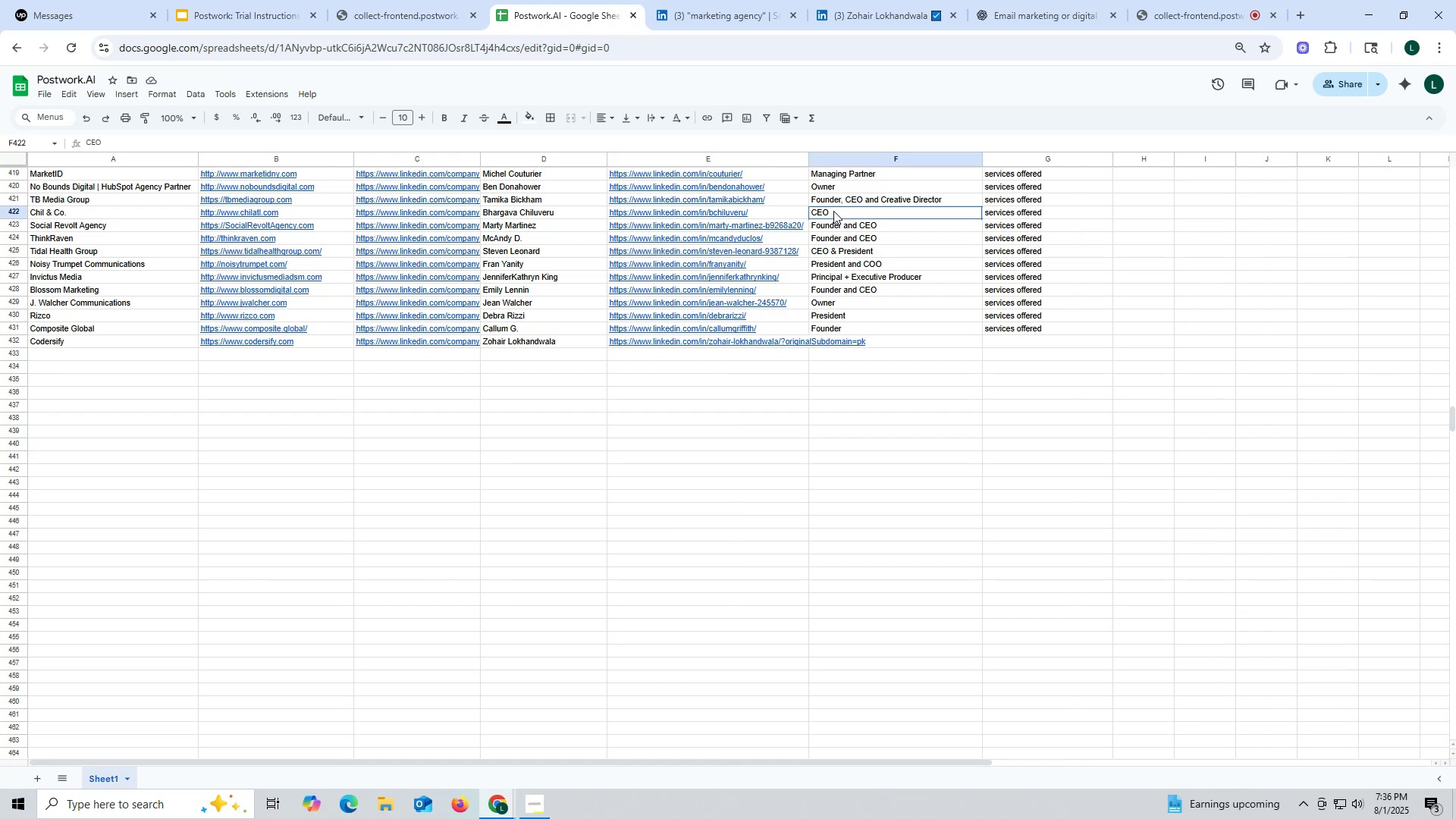 
left_click([833, 211])
 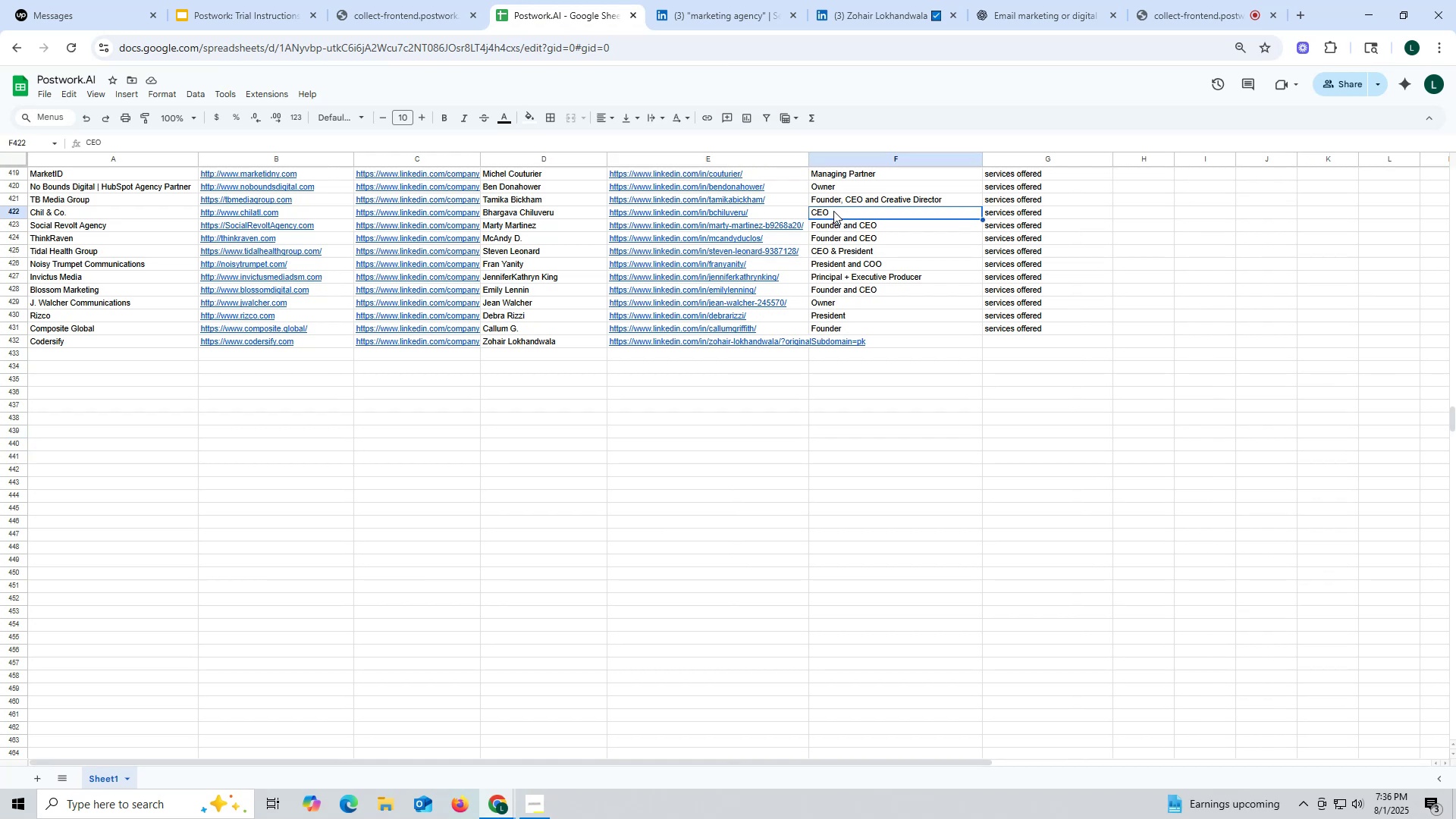 
key(Control+C)
 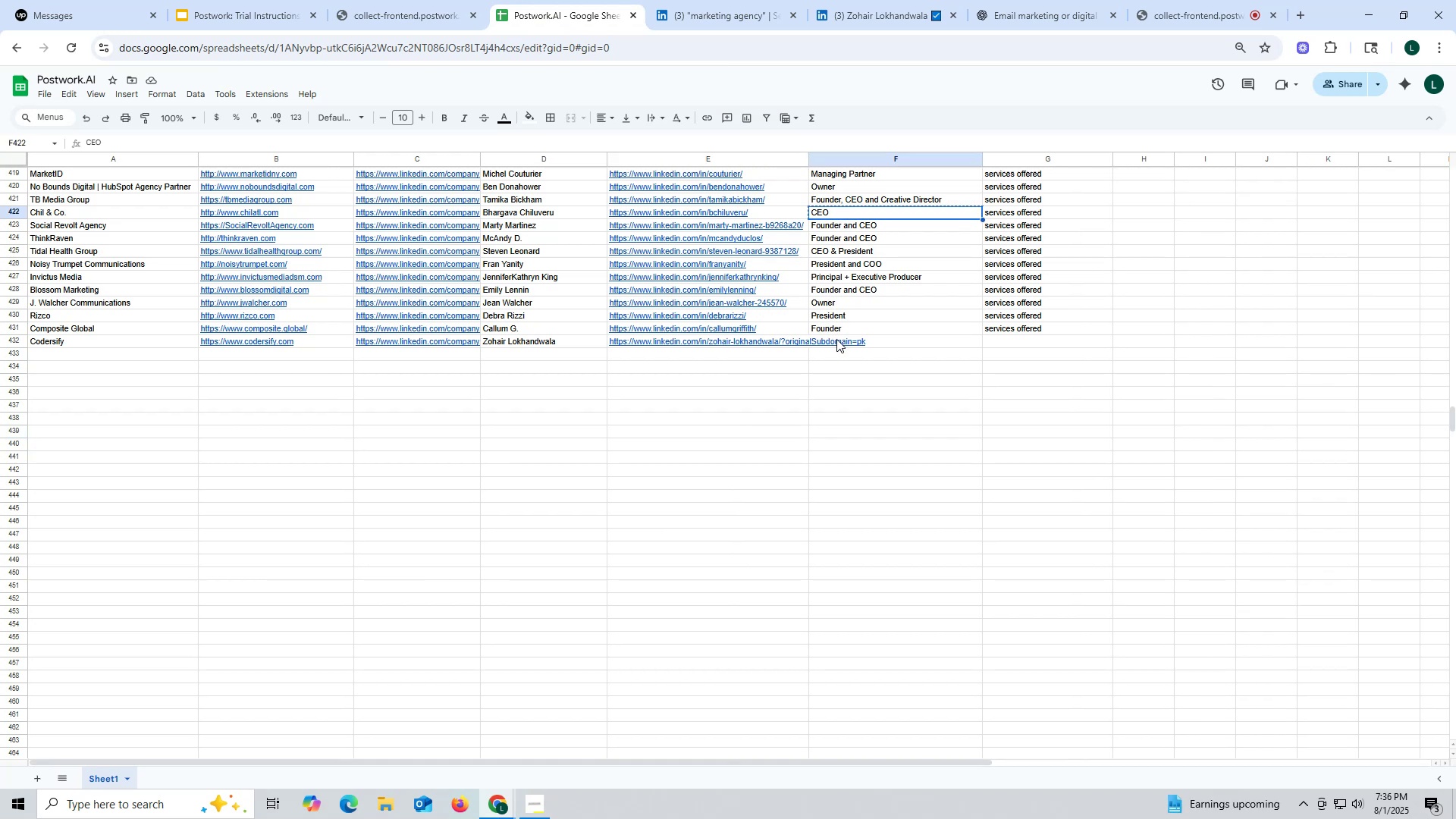 
key(Control+ControlLeft)
 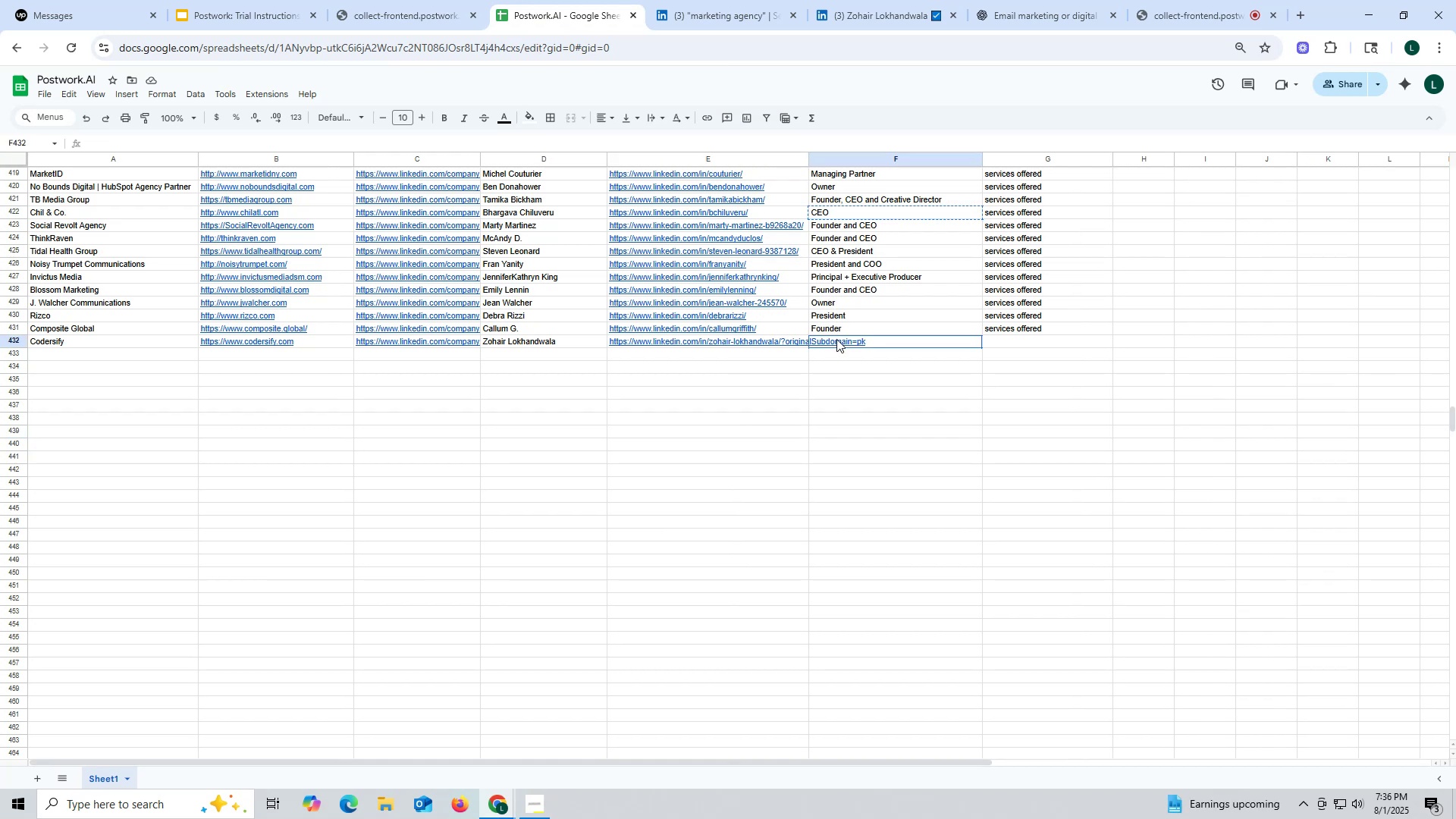 
left_click([836, 339])
 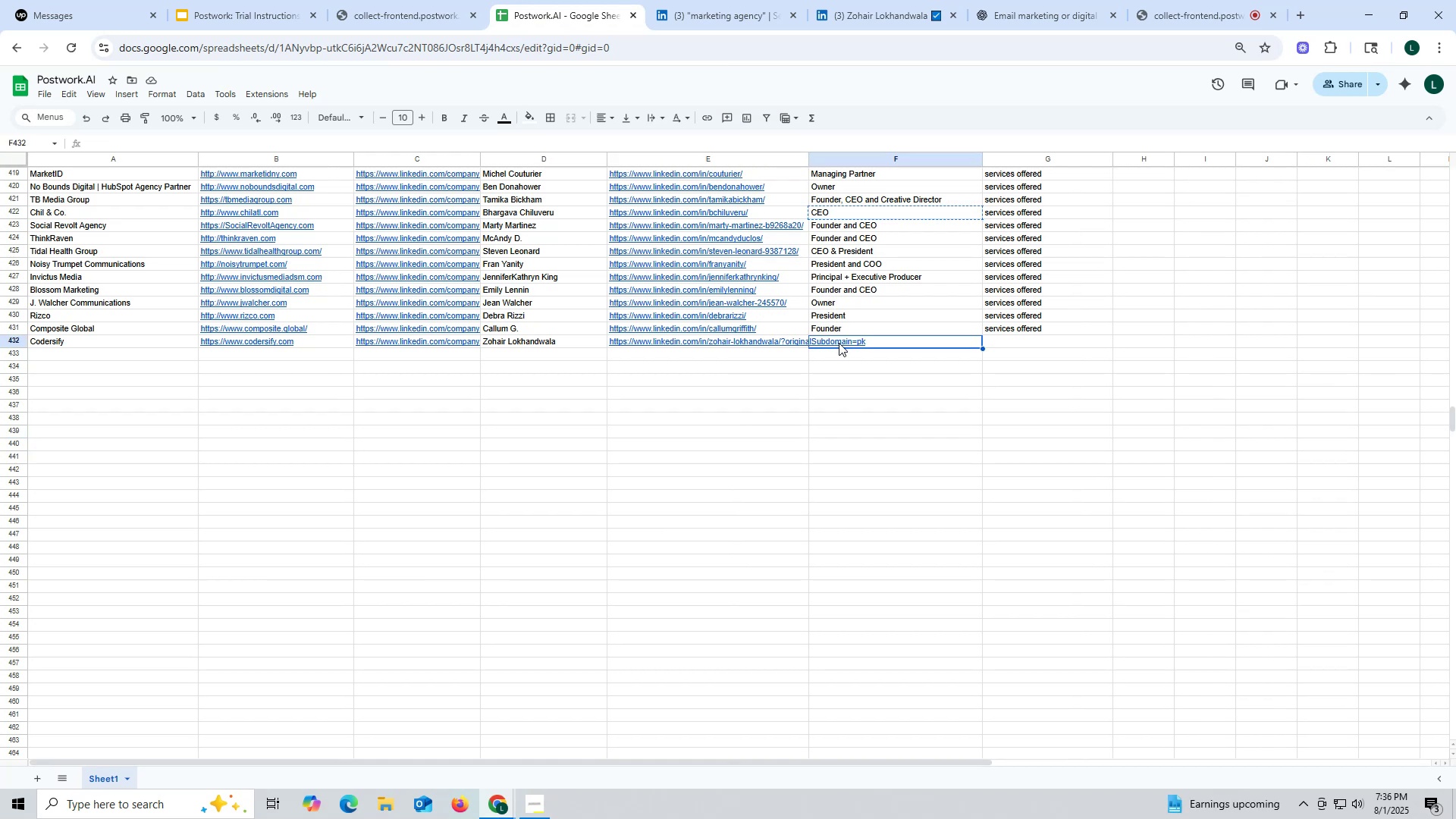 
key(Control+V)
 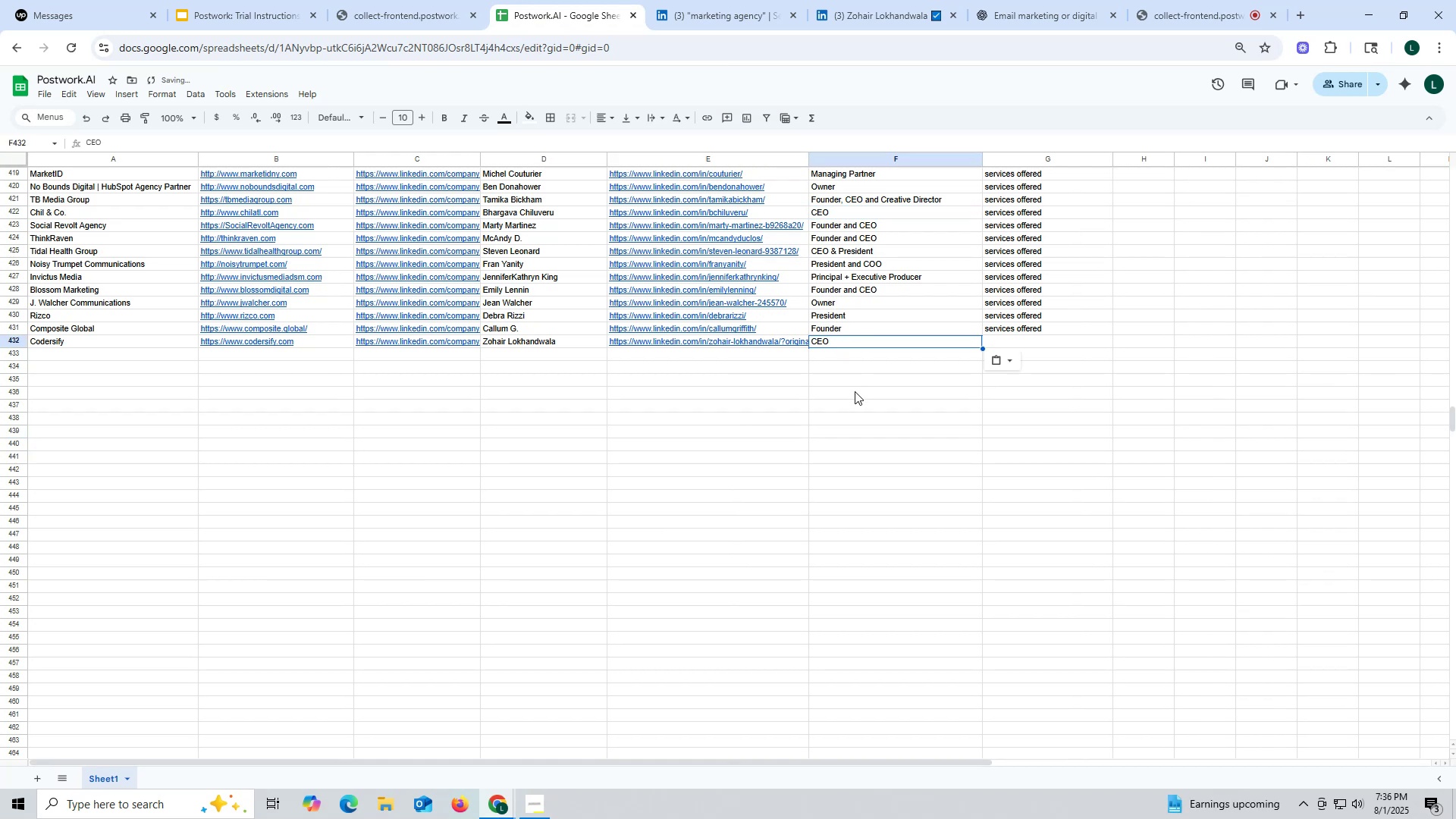 
left_click_drag(start_coordinate=[855, 391], to_coordinate=[858, 391])
 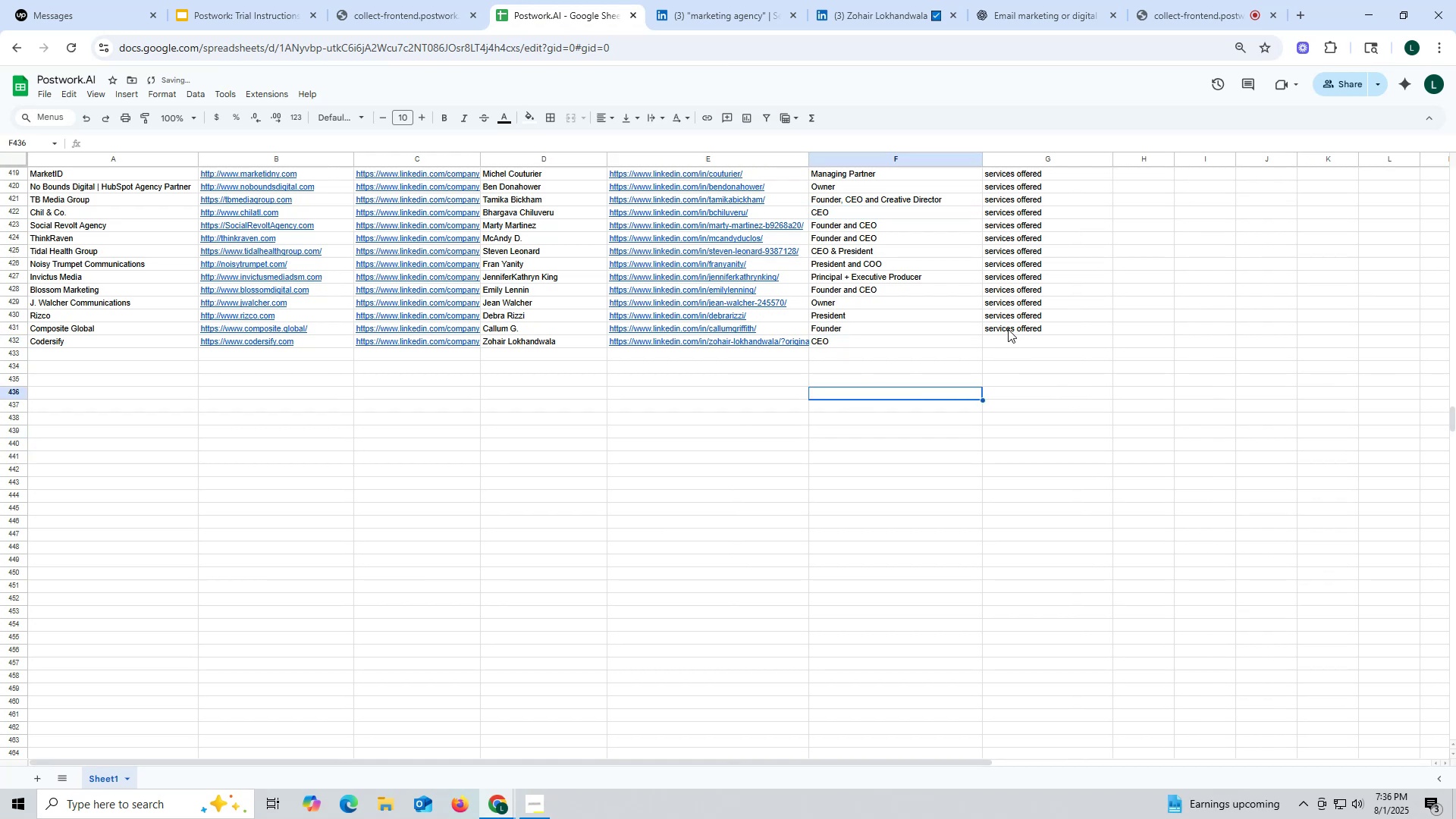 
key(Control+ControlLeft)
 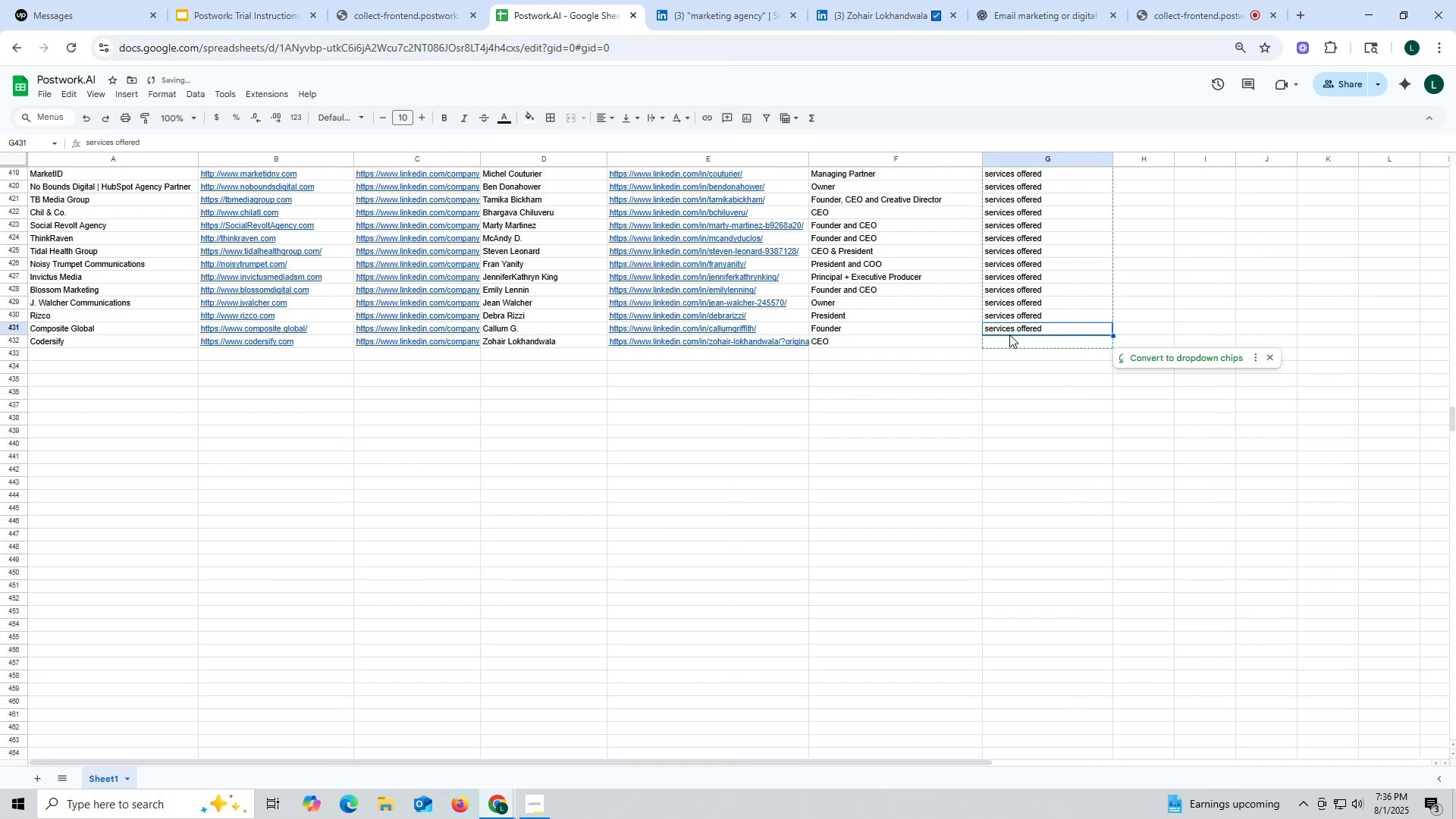 
key(Control+C)
 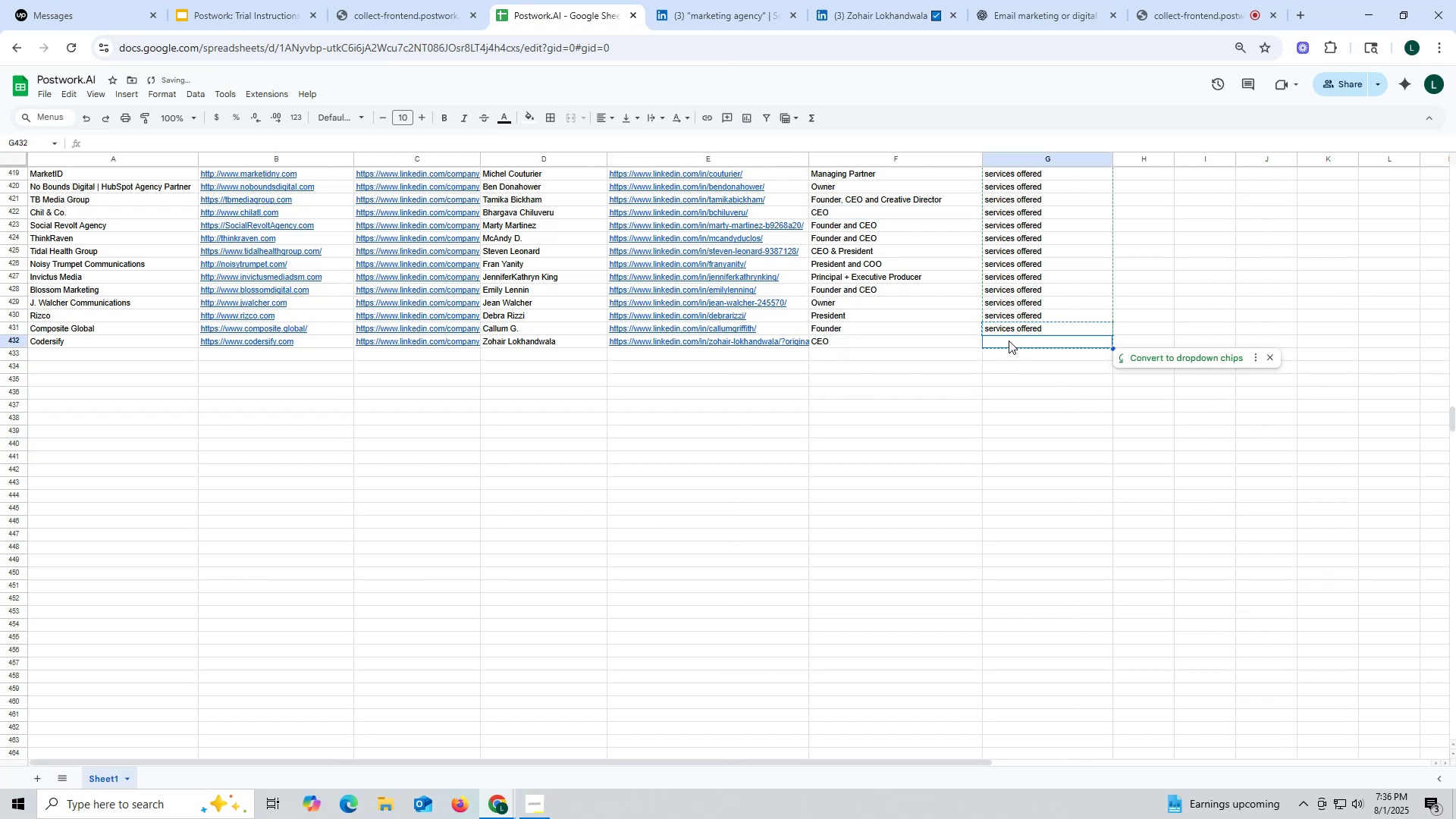 
triple_click([1009, 340])
 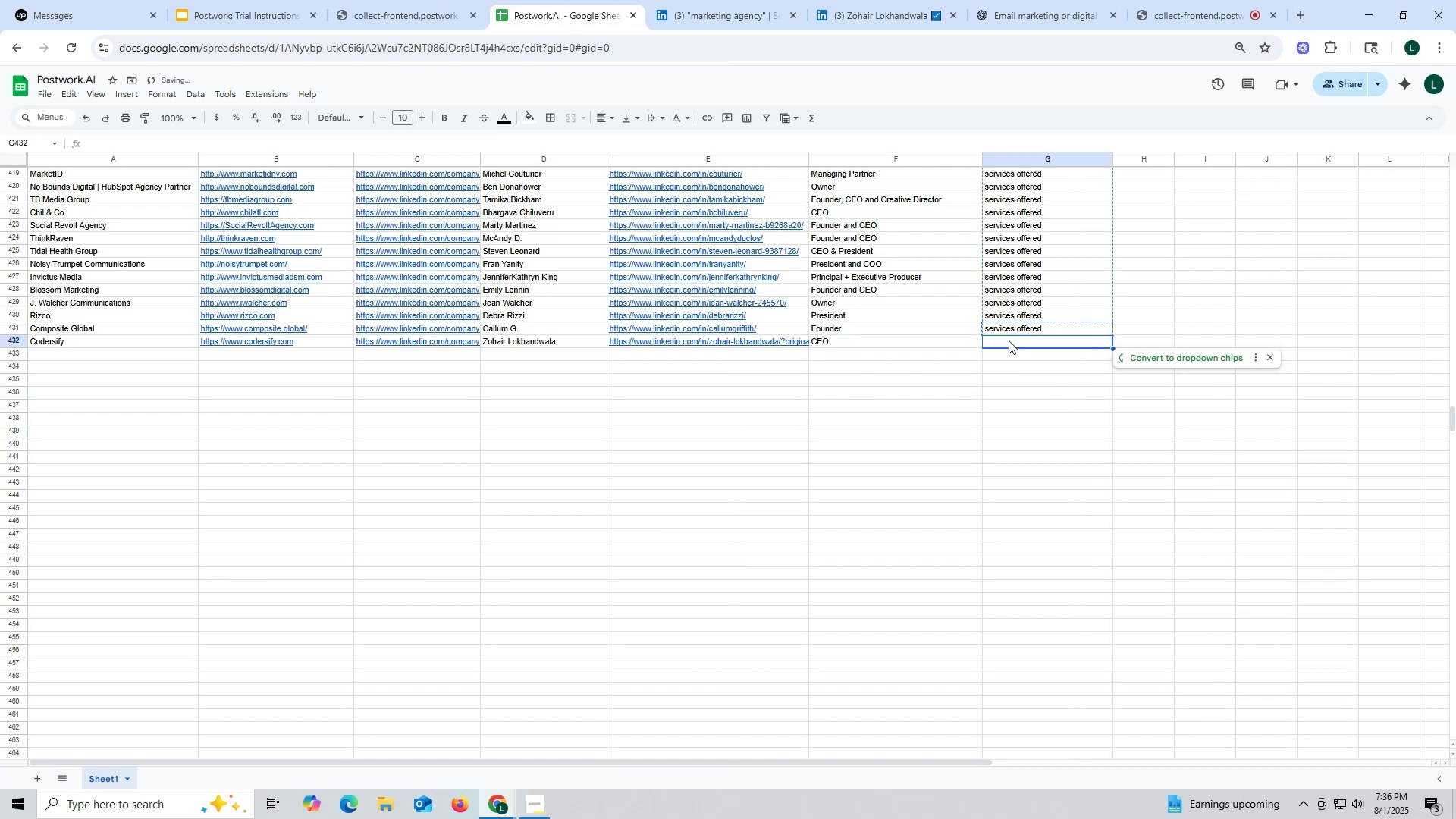 
key(Control+ControlLeft)
 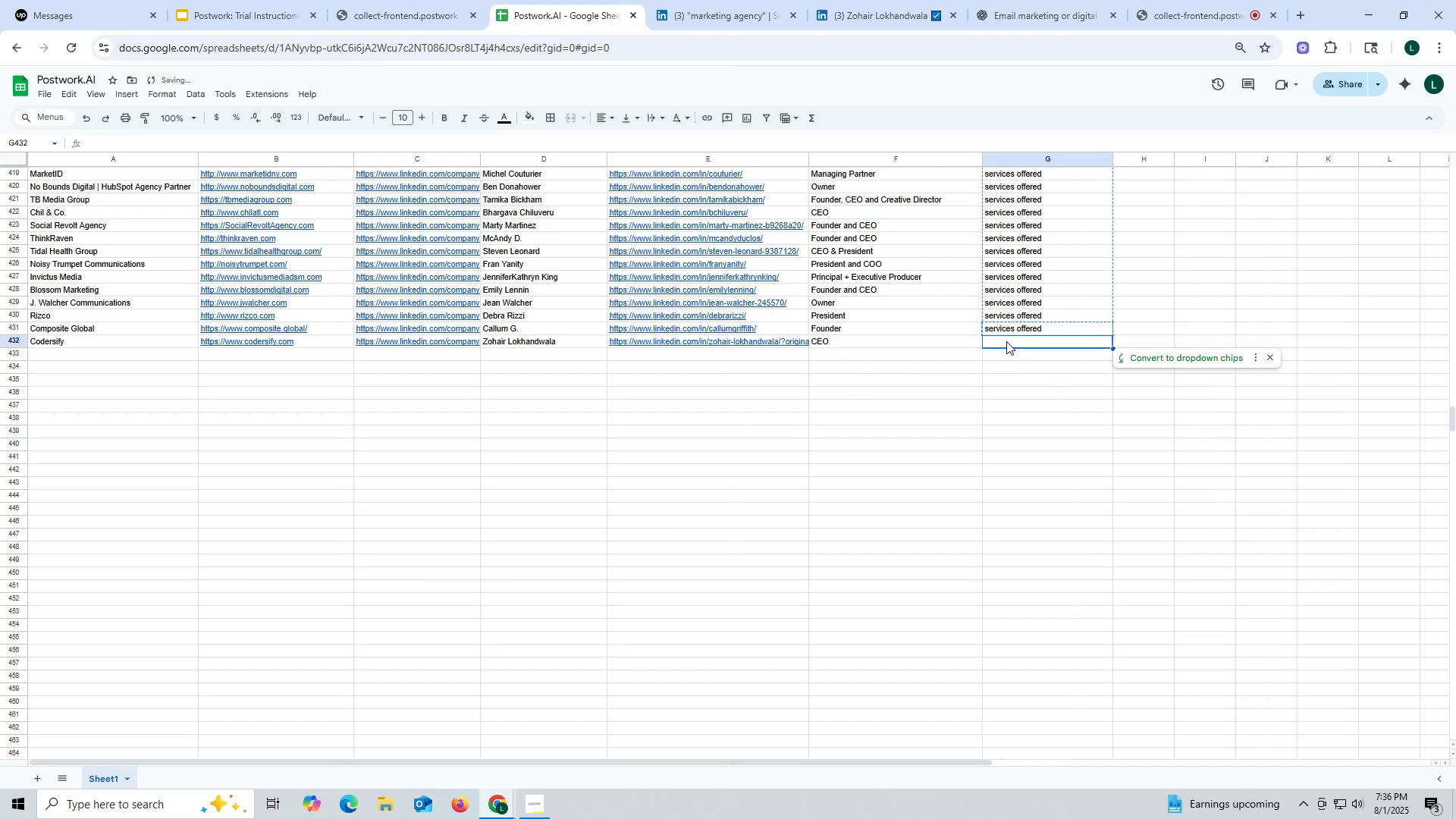 
key(Control+V)
 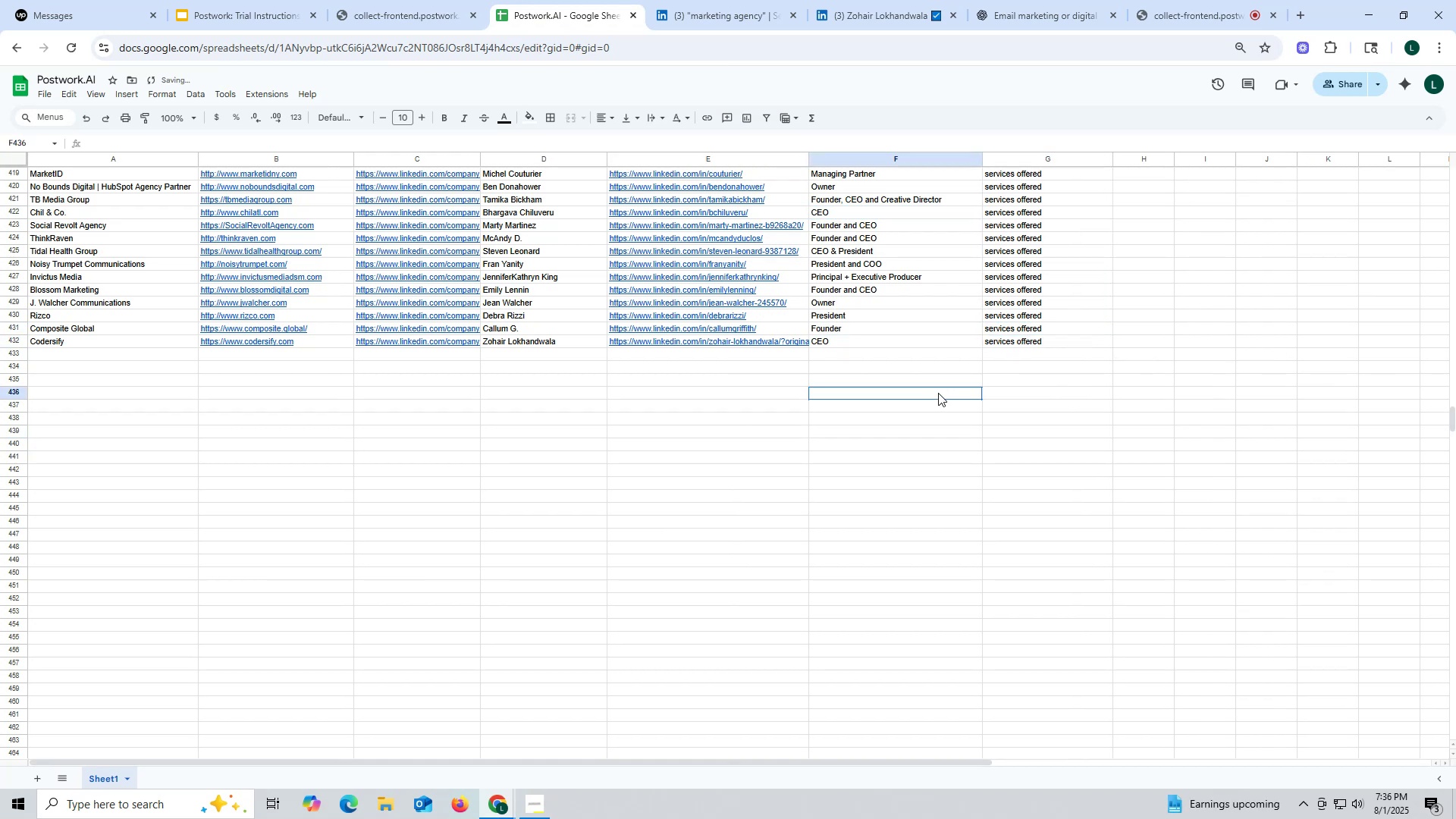 
triple_click([938, 393])
 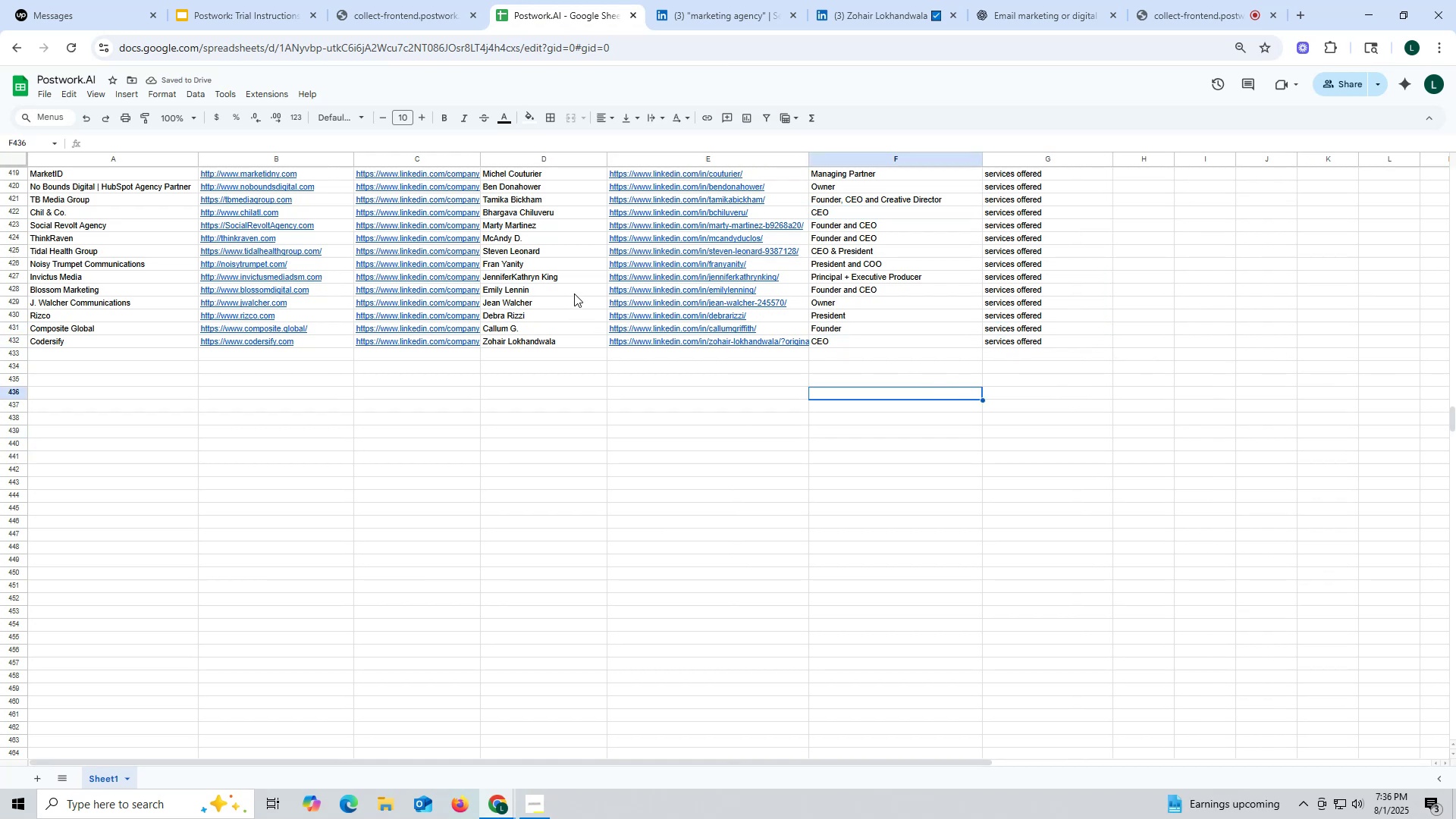 
wait(9.48)
 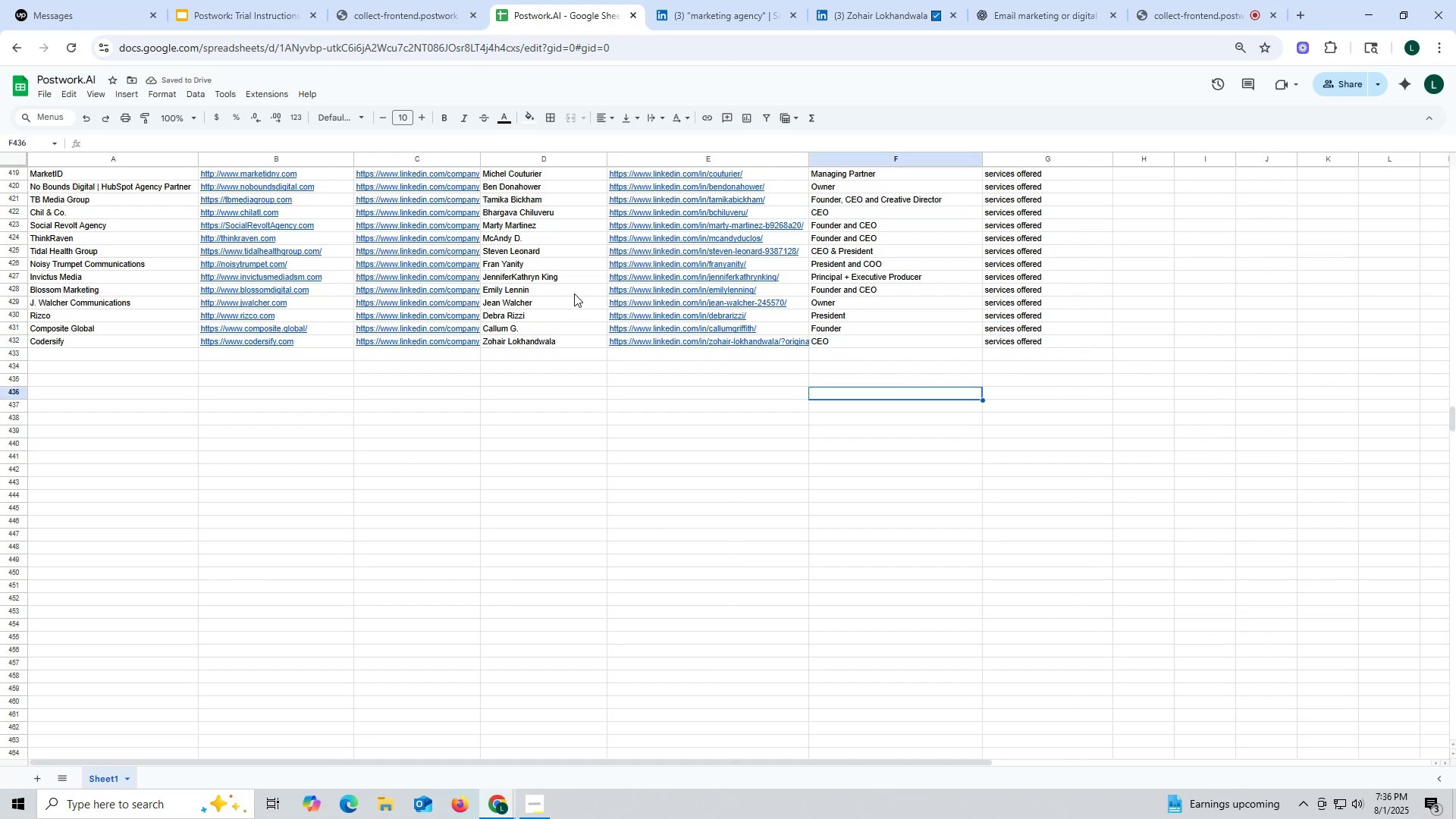 
mouse_move([711, 31])
 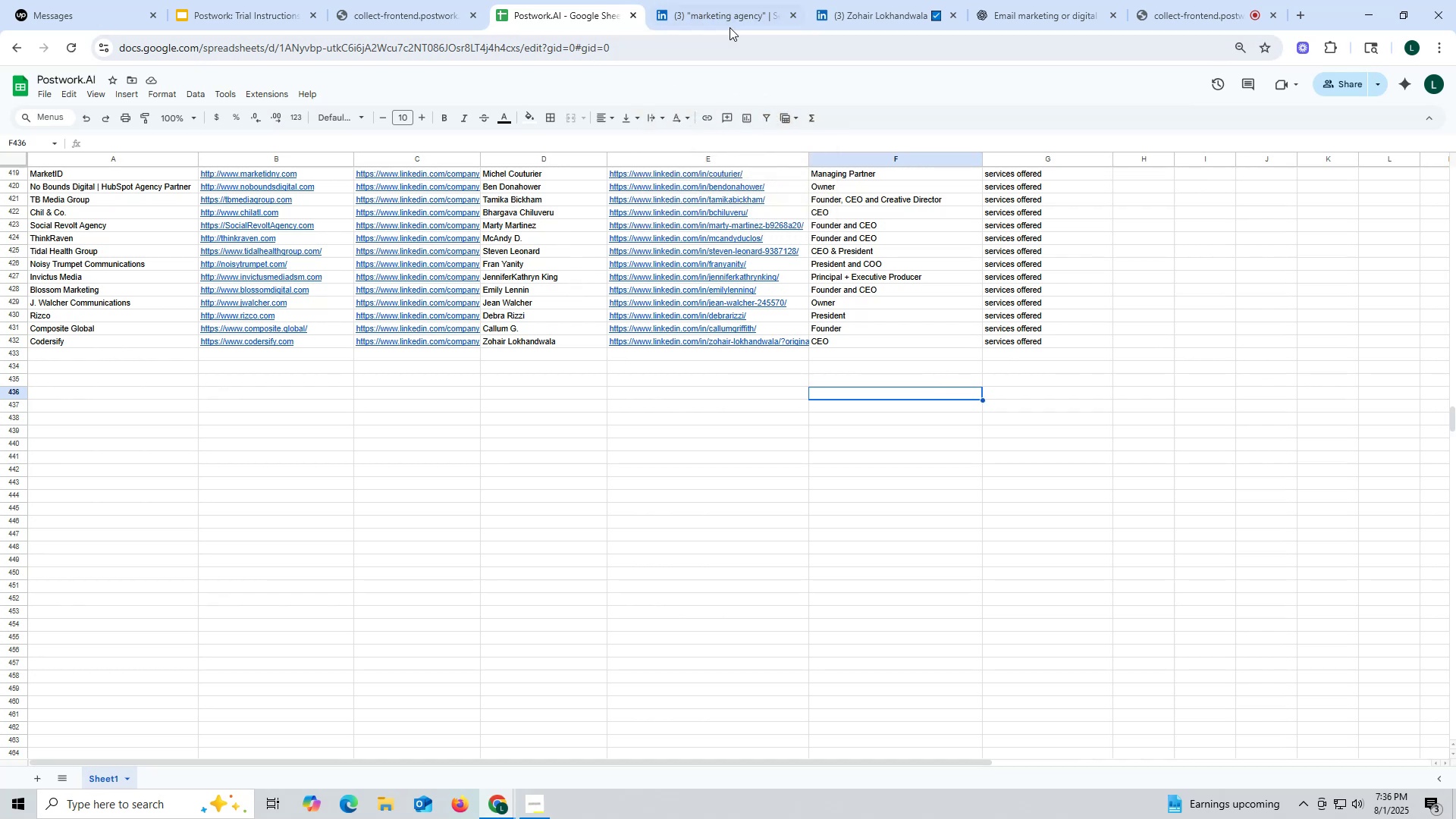 
left_click([726, 17])
 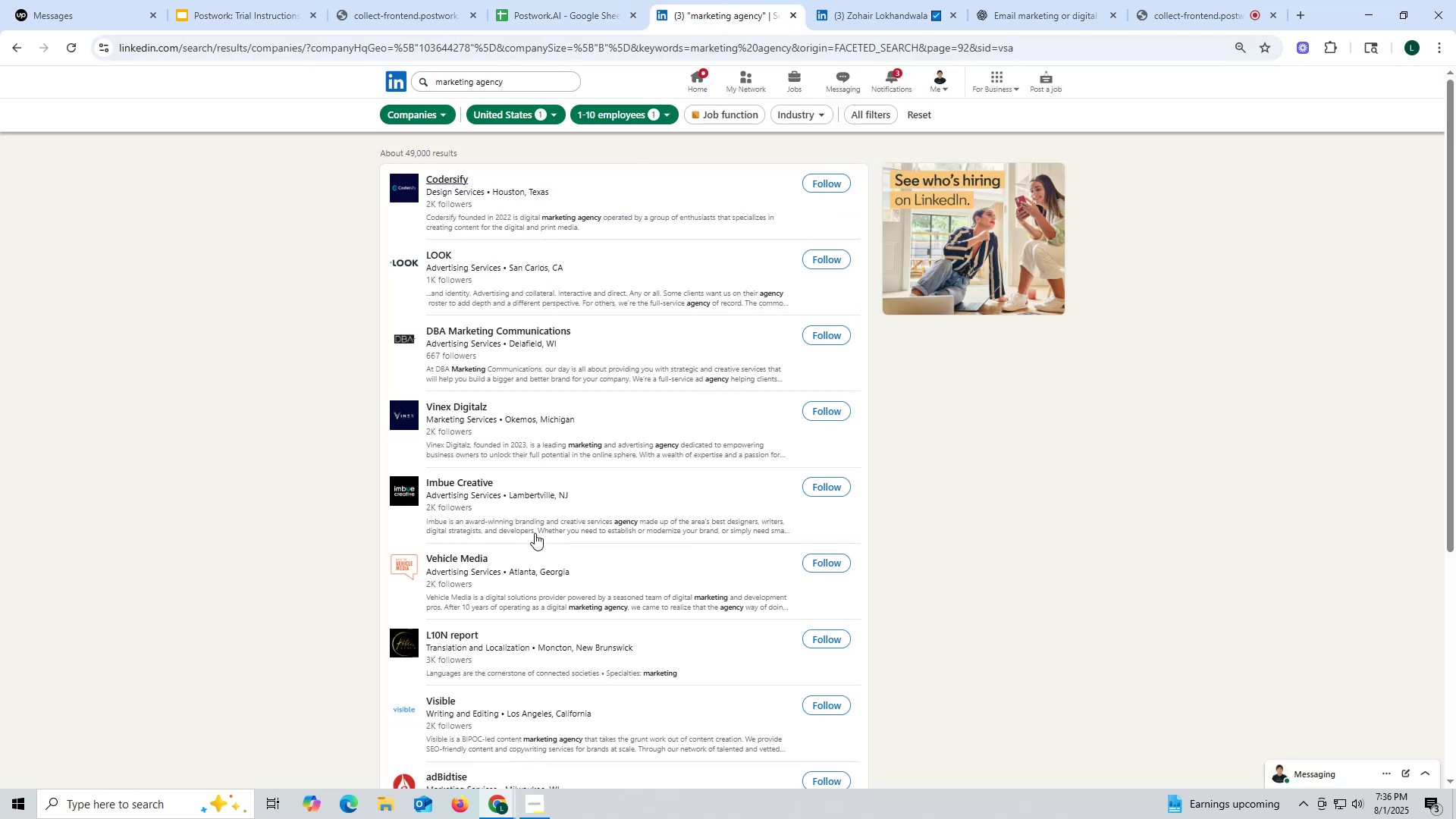 
scroll: coordinate [536, 554], scroll_direction: down, amount: 12.0
 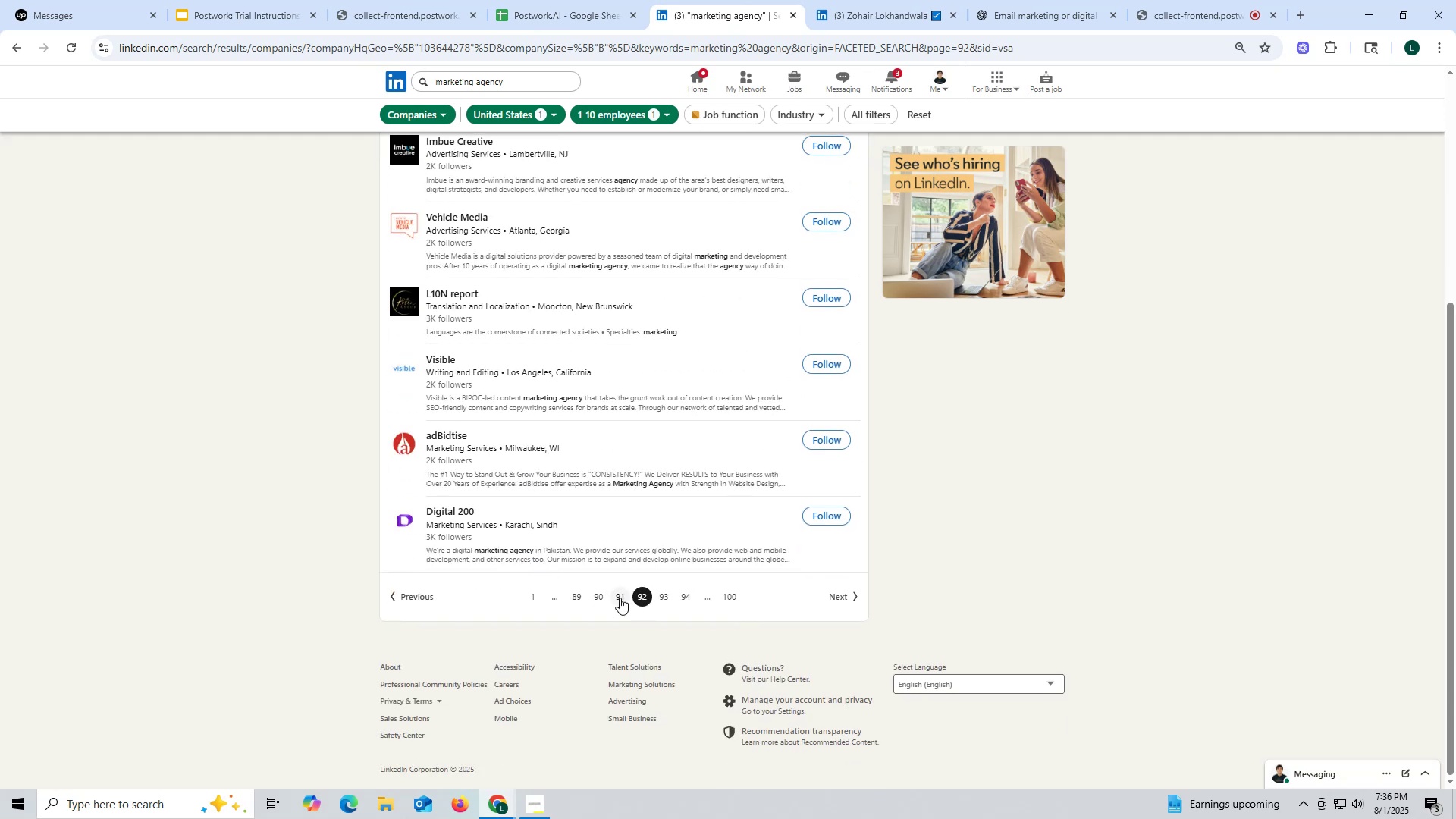 
left_click([620, 597])
 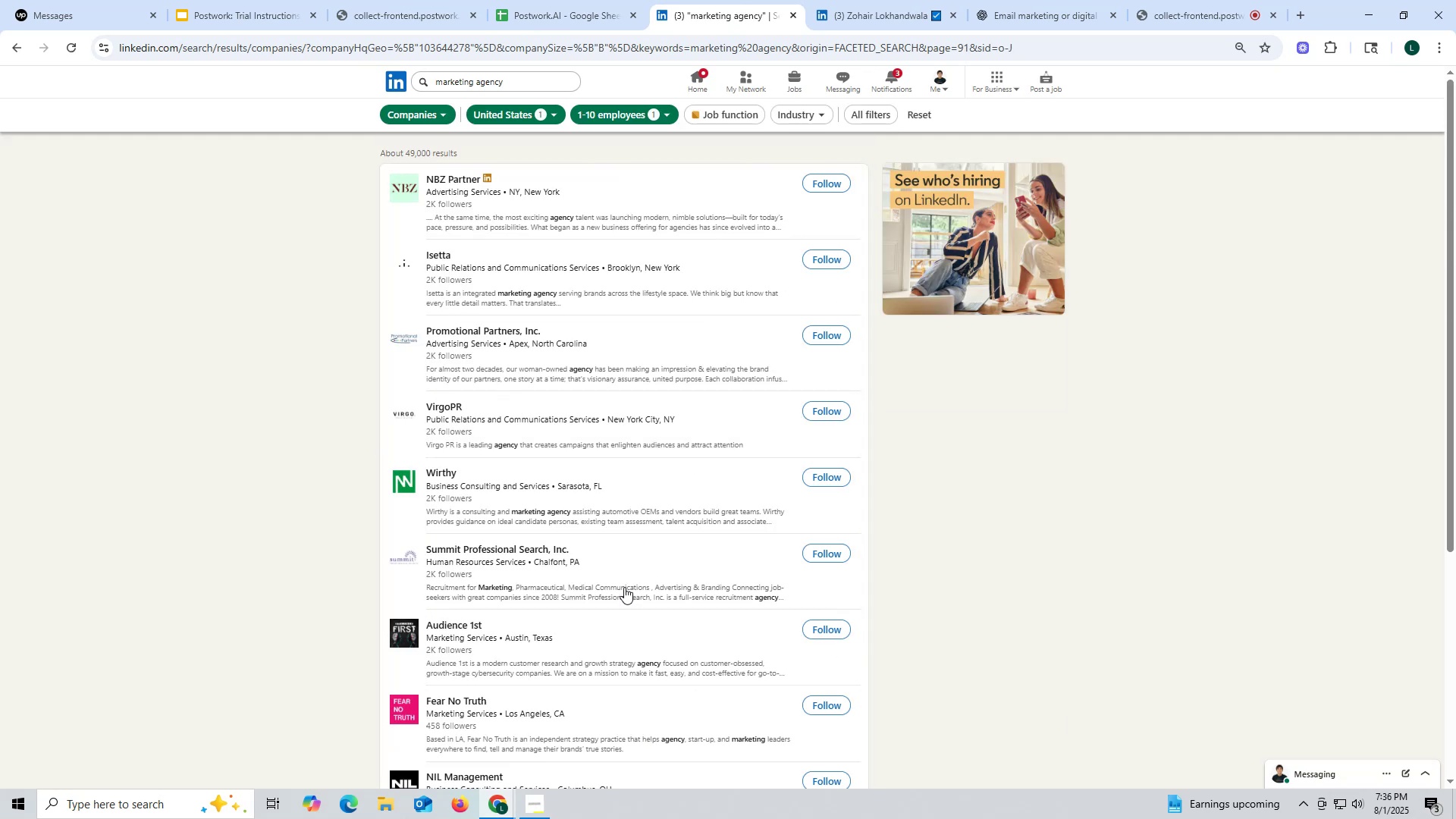 
scroll: coordinate [624, 587], scroll_direction: down, amount: 5.0
 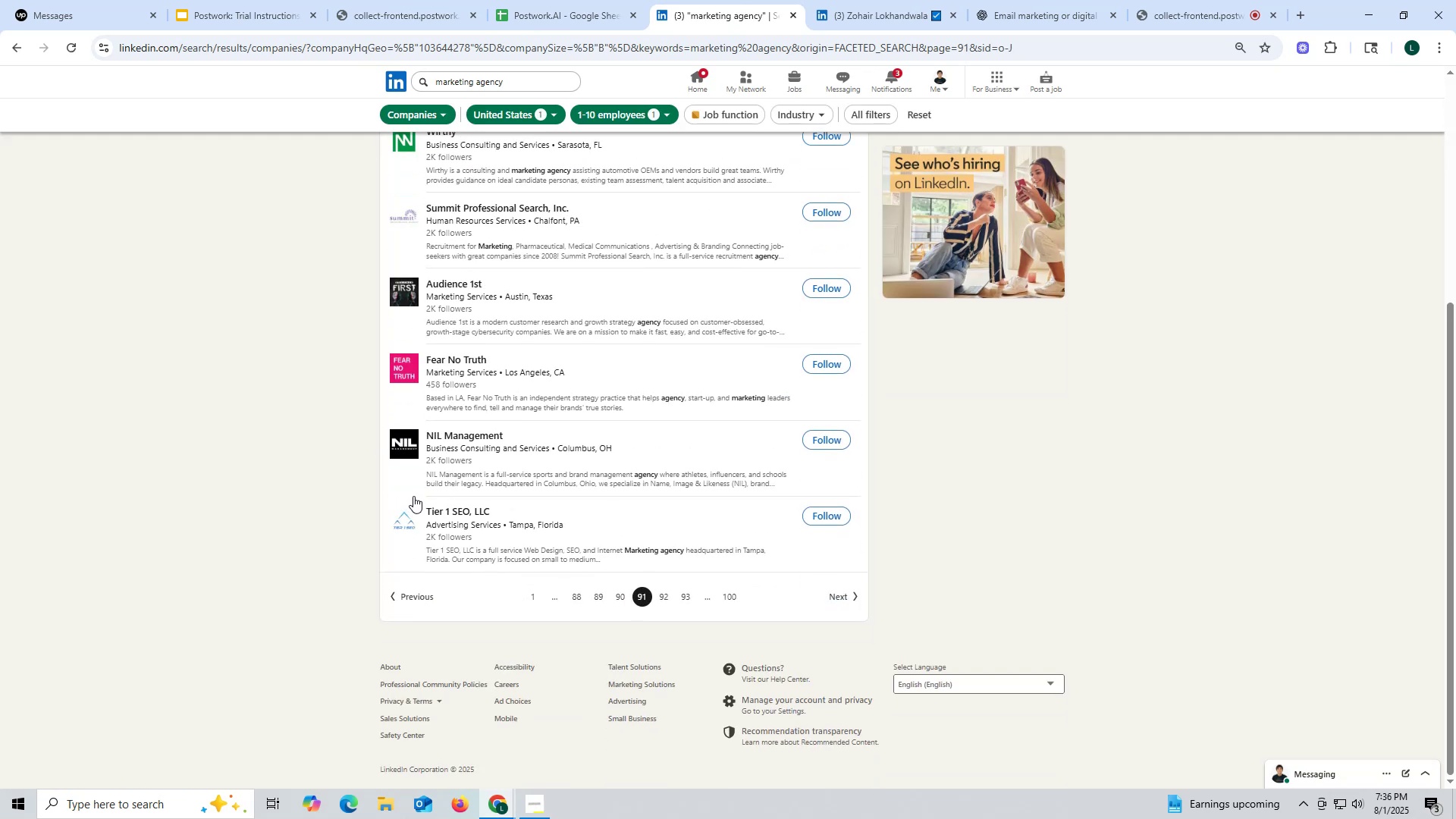 
wait(6.13)
 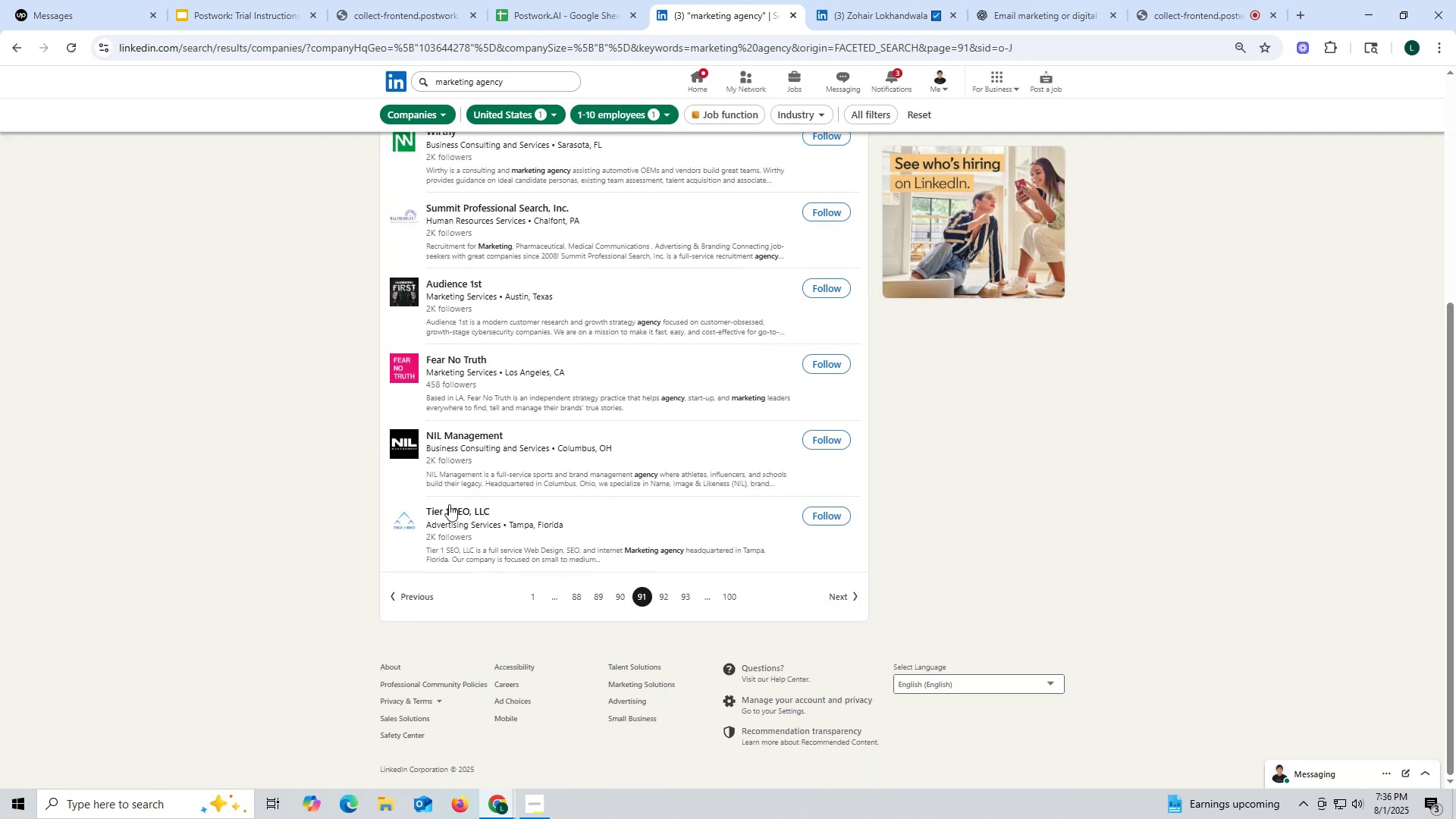 
right_click([444, 510])
 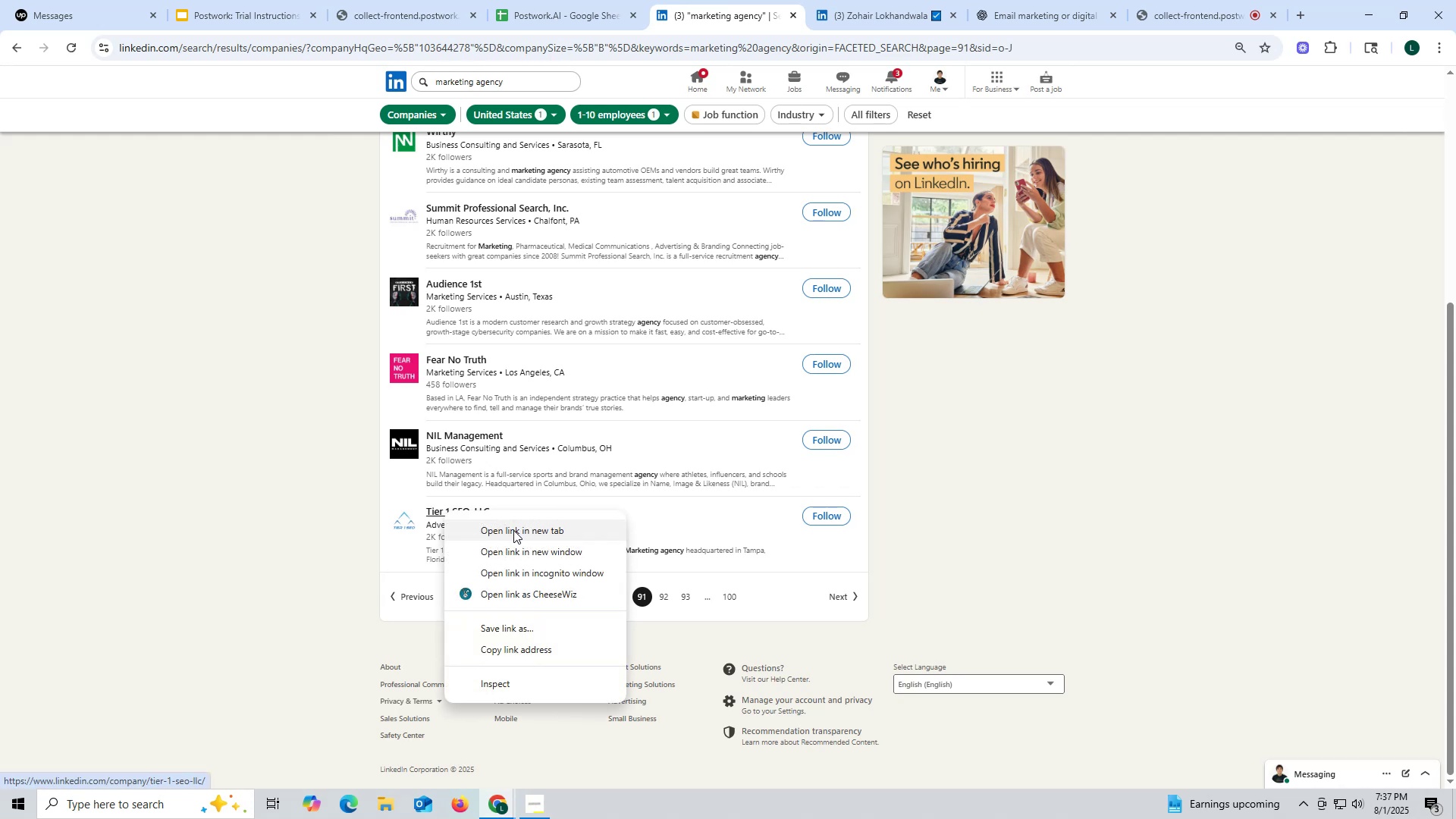 
left_click([513, 530])
 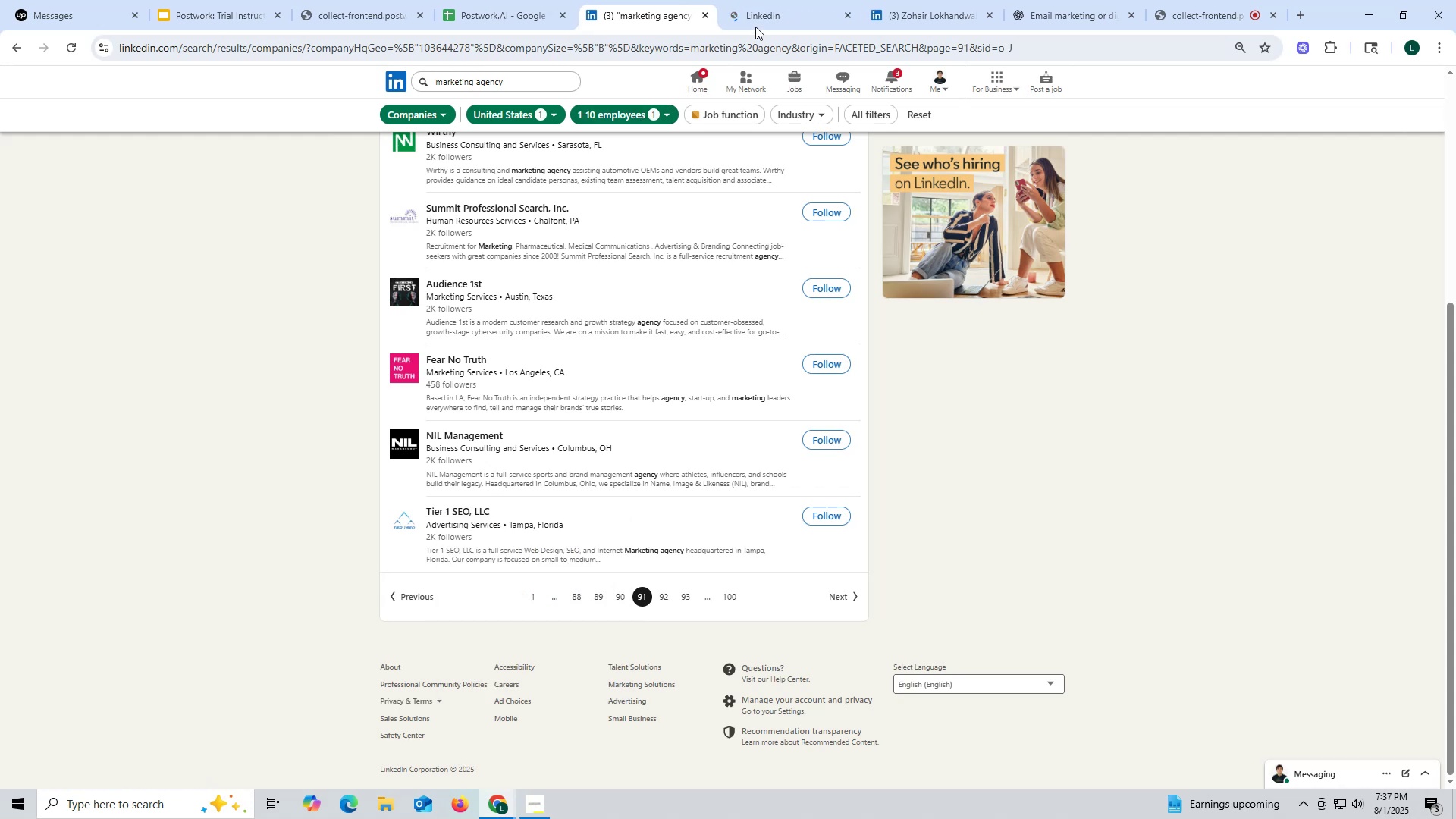 
left_click([763, 15])
 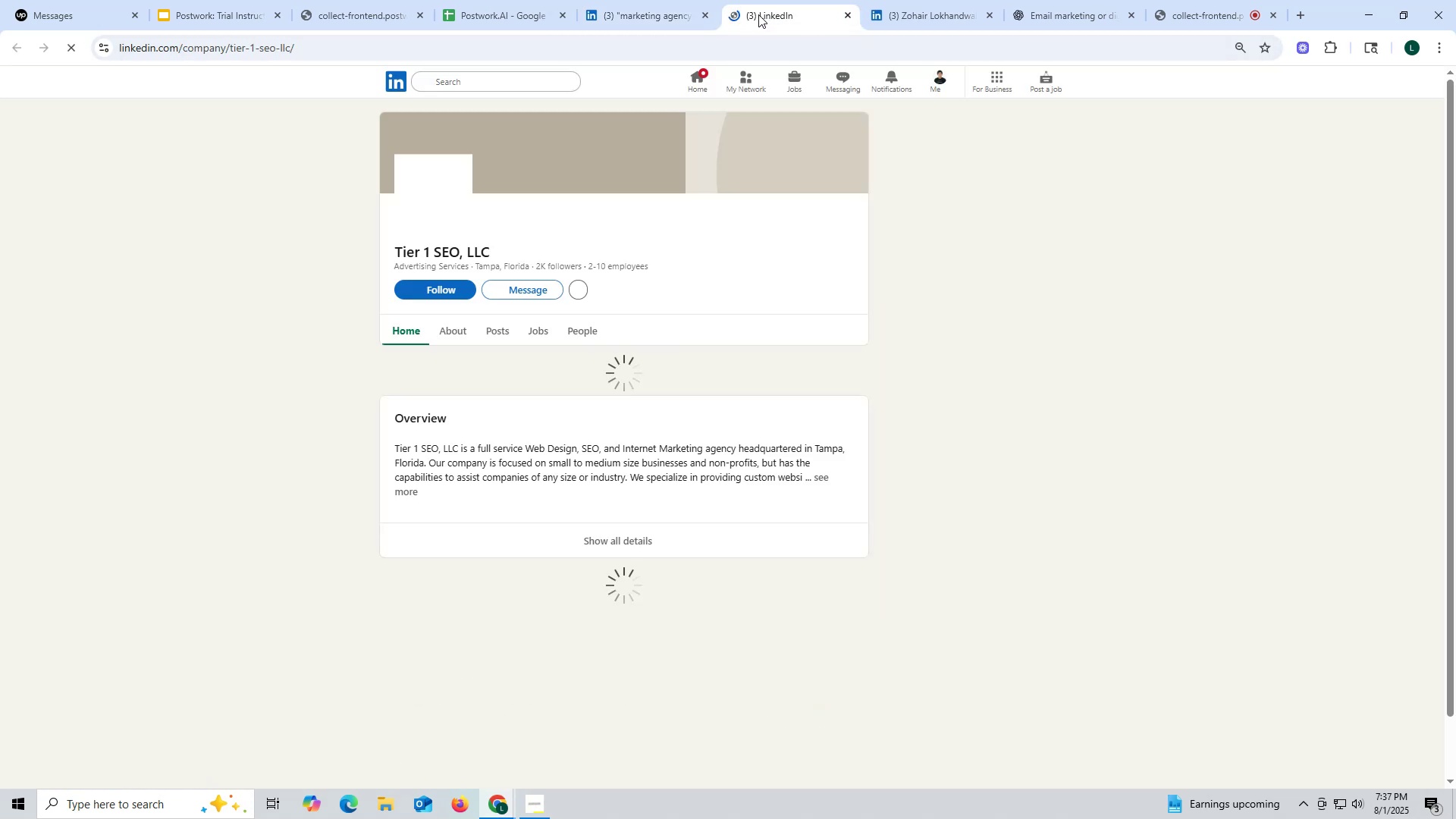 
wait(6.26)
 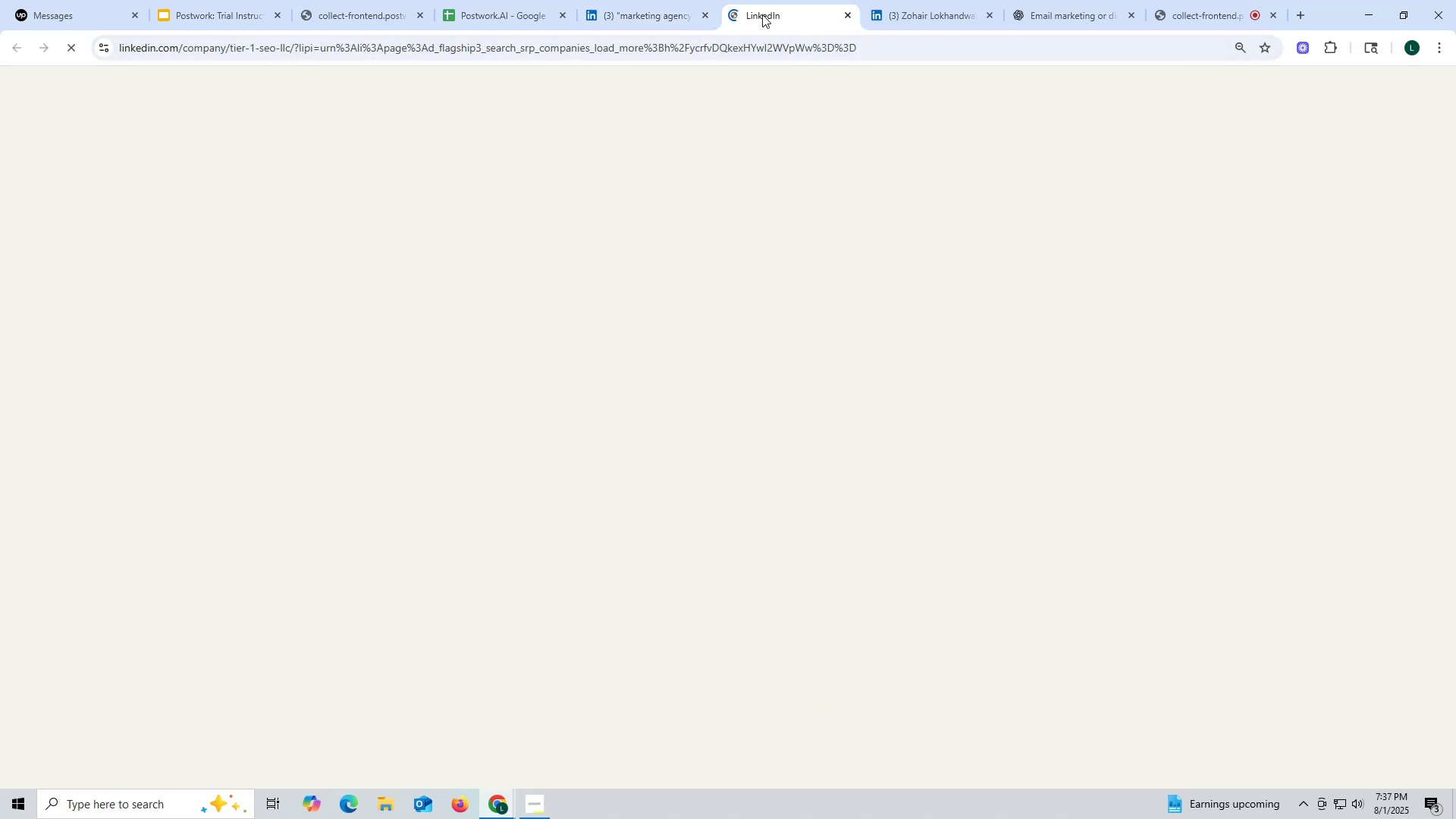 
left_click([500, 331])
 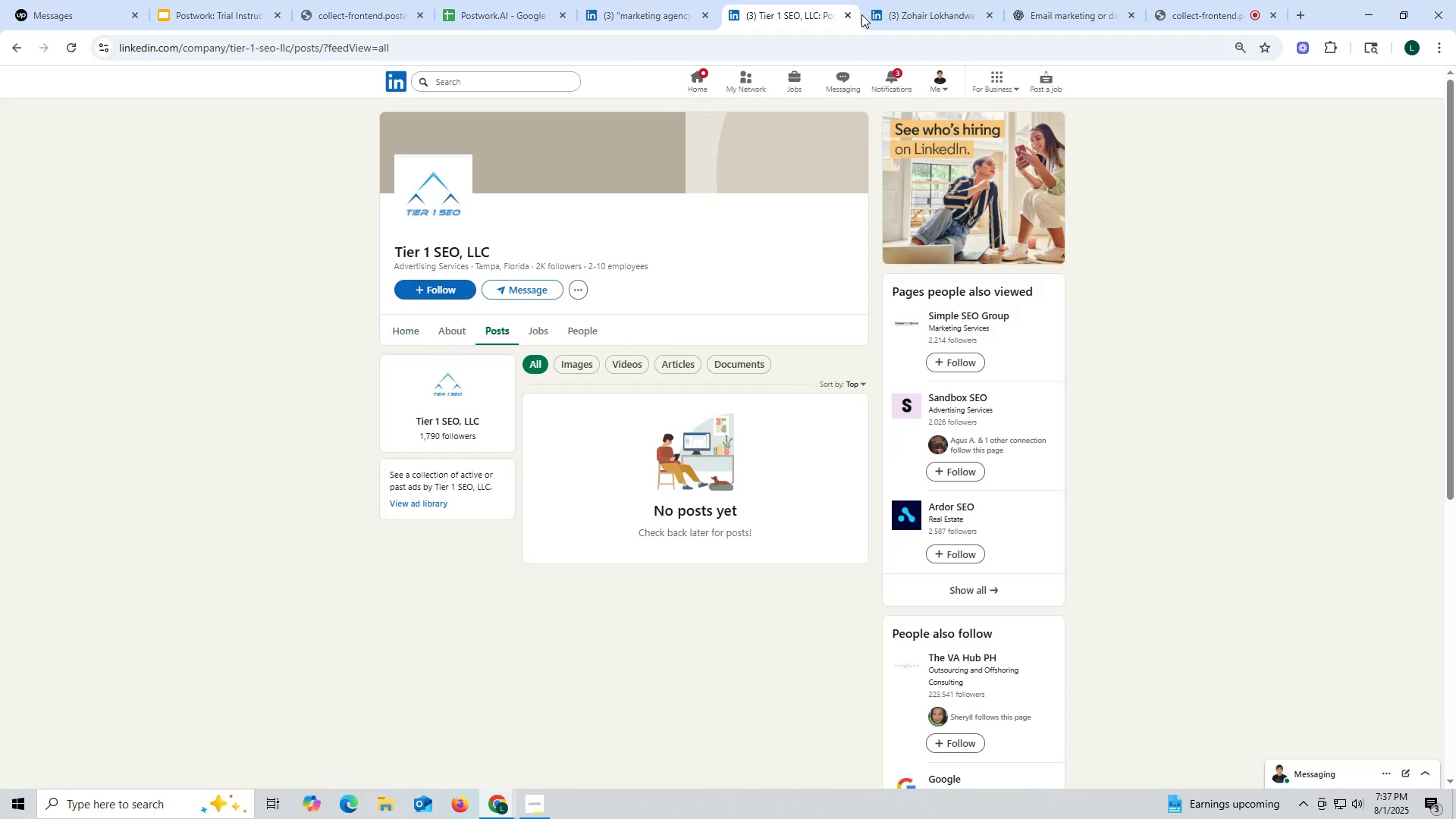 
wait(7.9)
 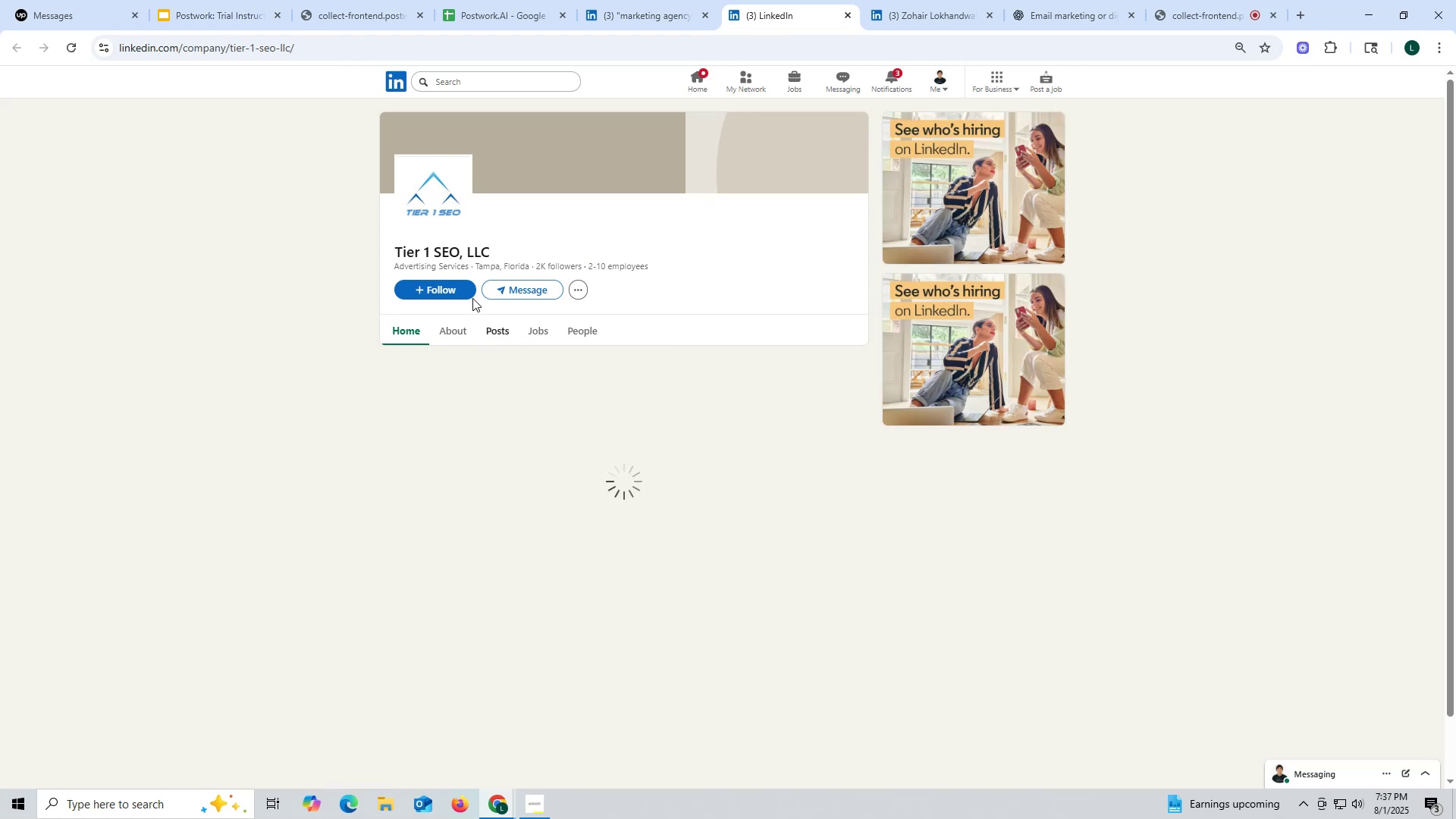 
left_click([849, 11])
 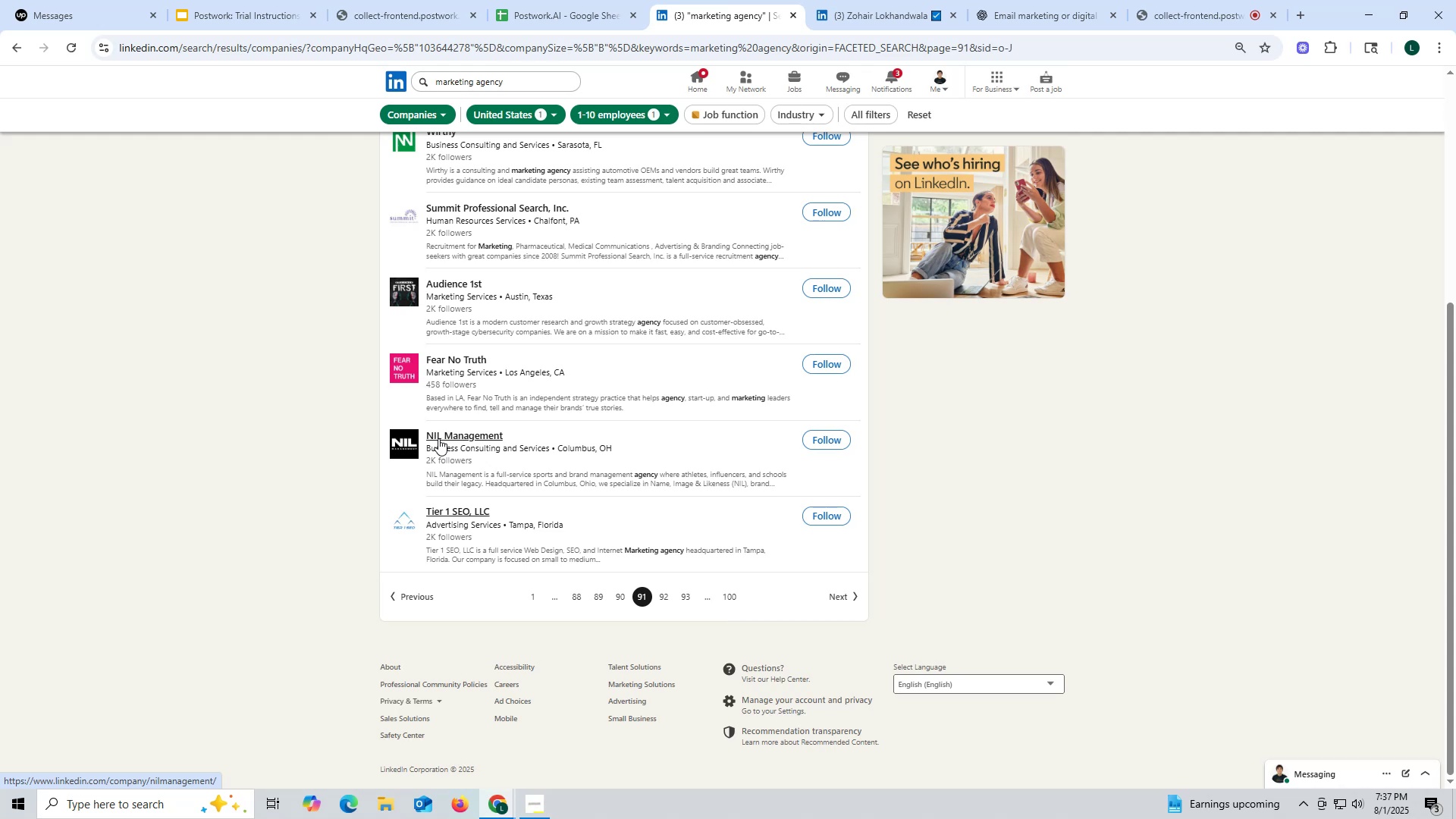 
wait(5.92)
 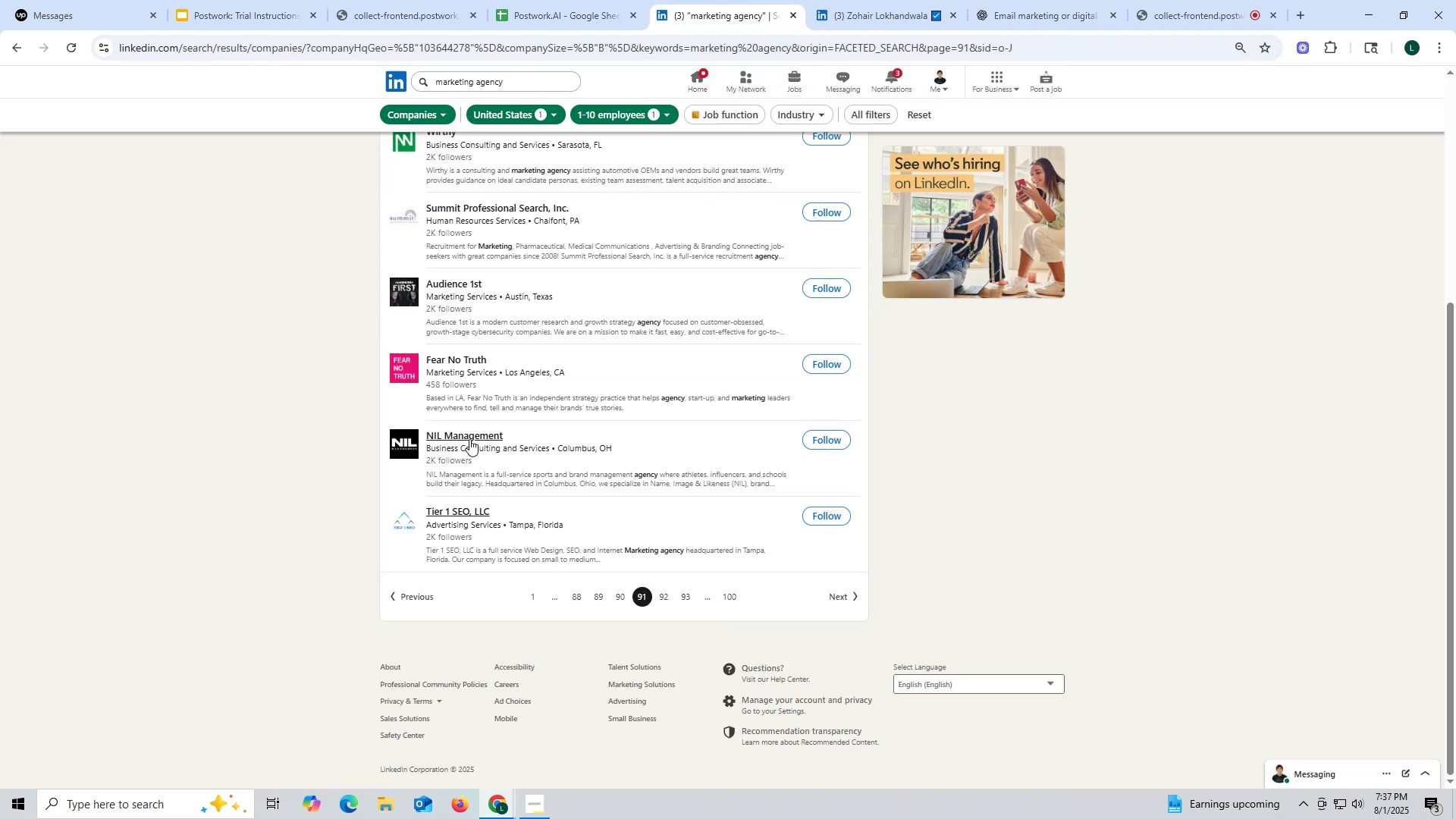 
right_click([450, 359])
 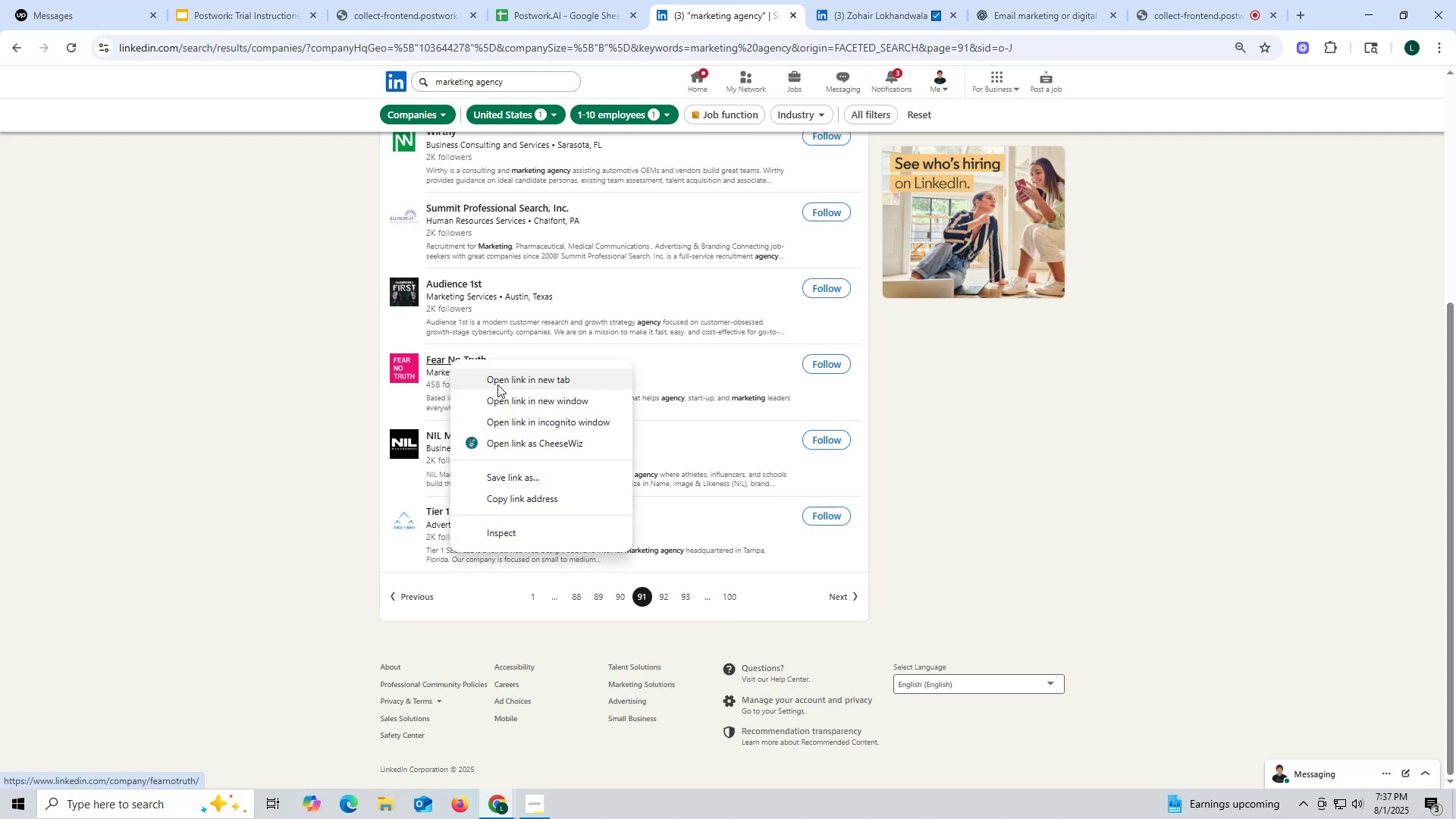 
left_click([497, 384])
 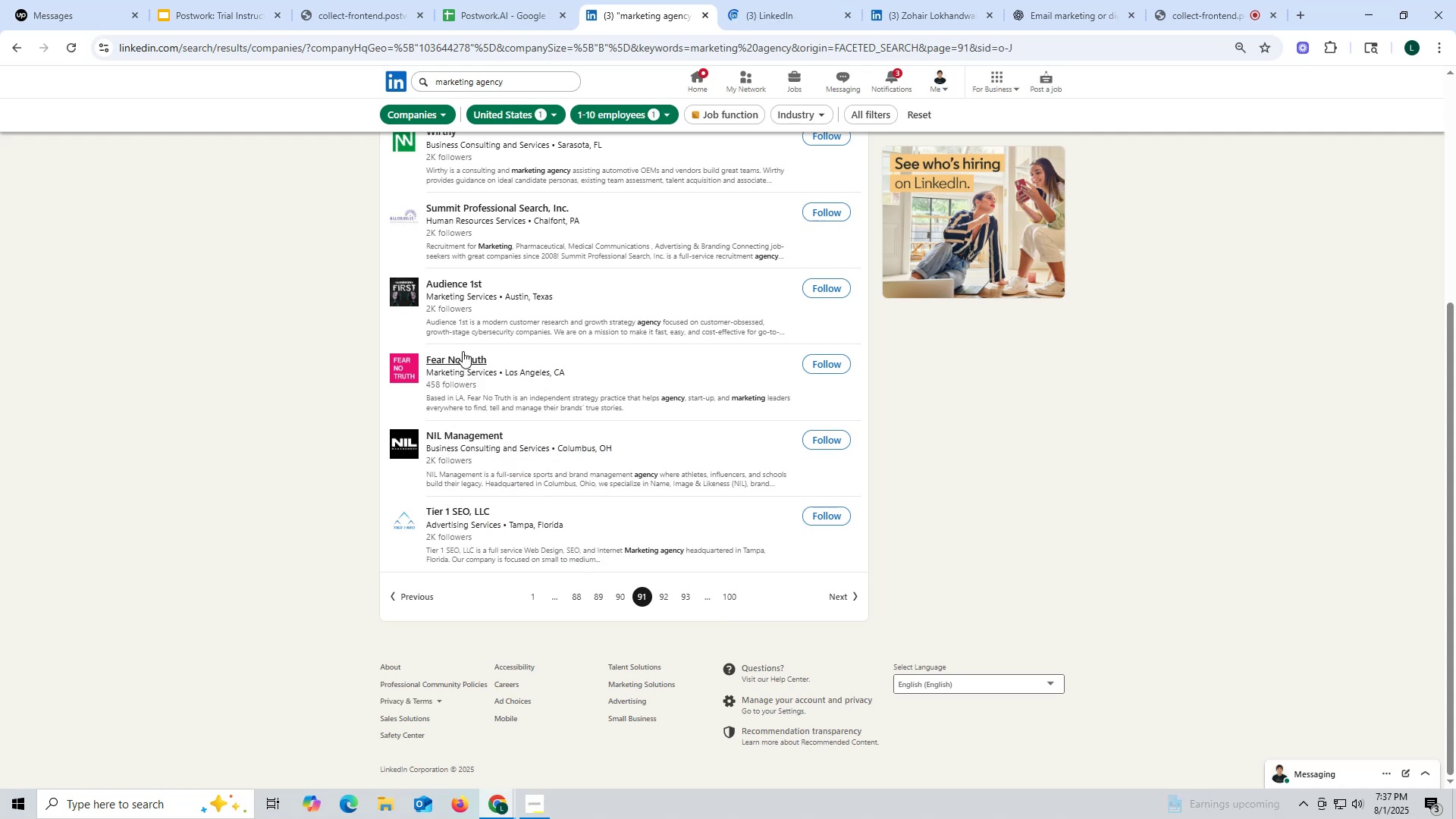 
wait(7.62)
 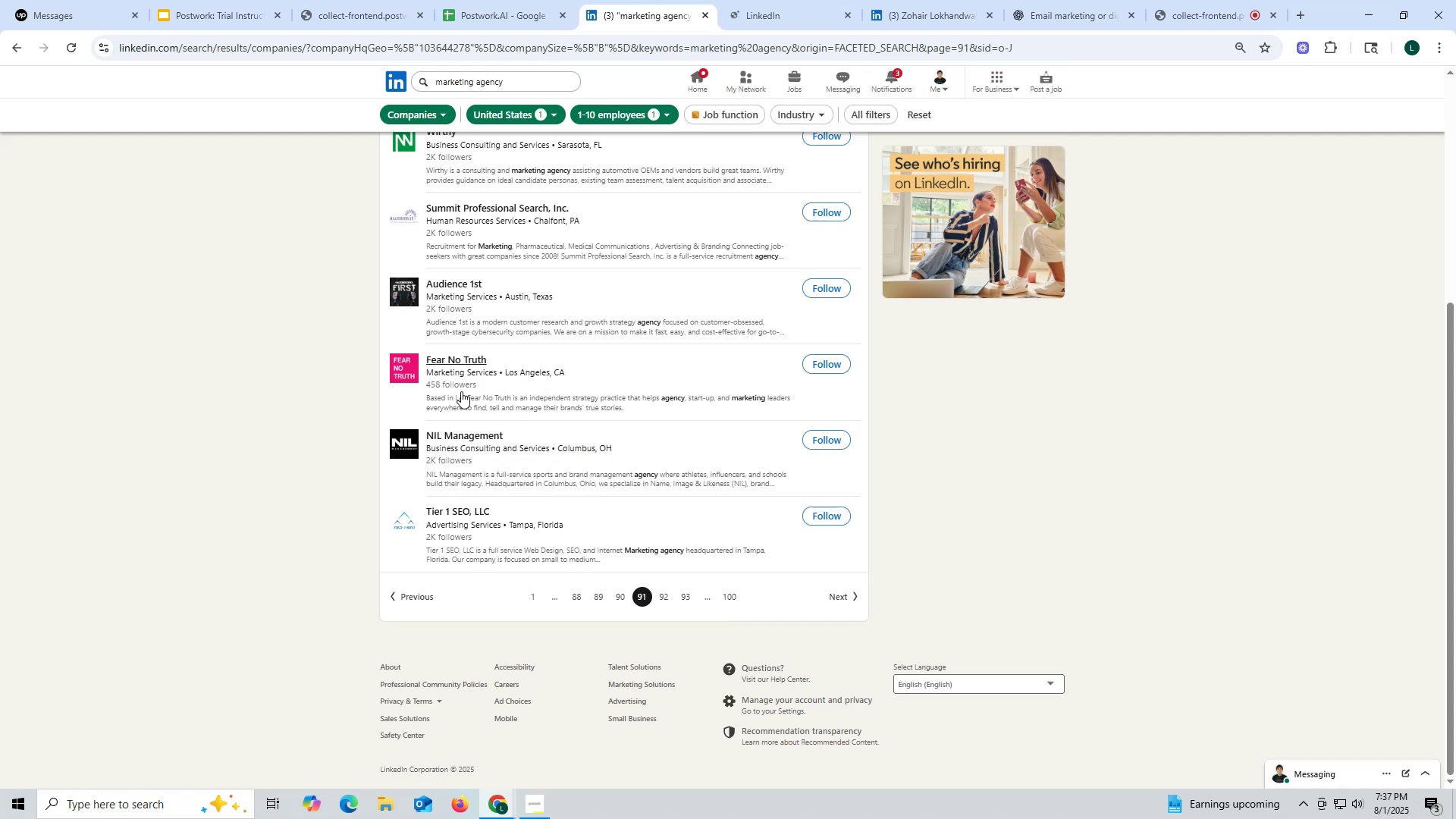 
left_click([782, 18])
 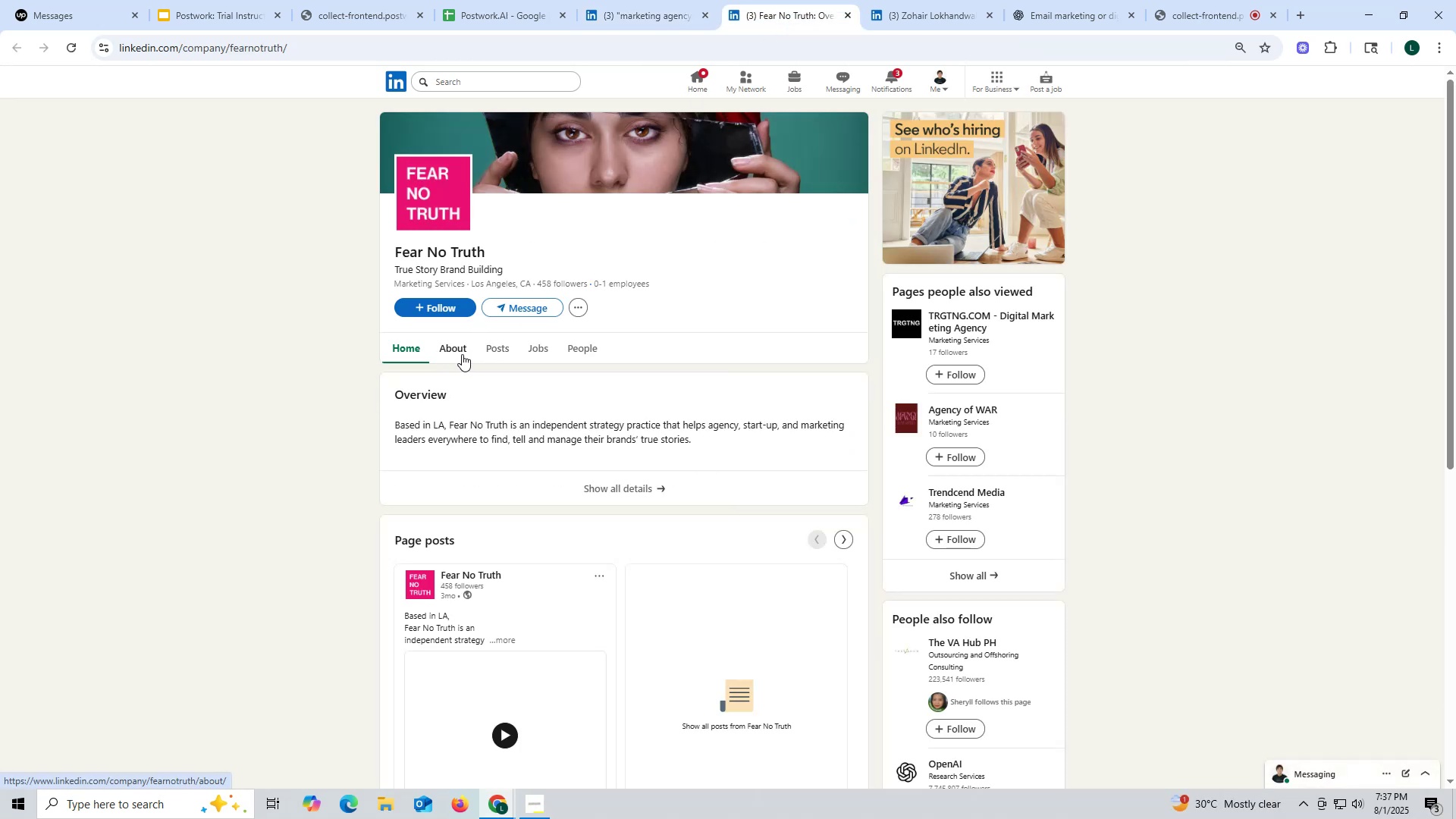 
wait(5.46)
 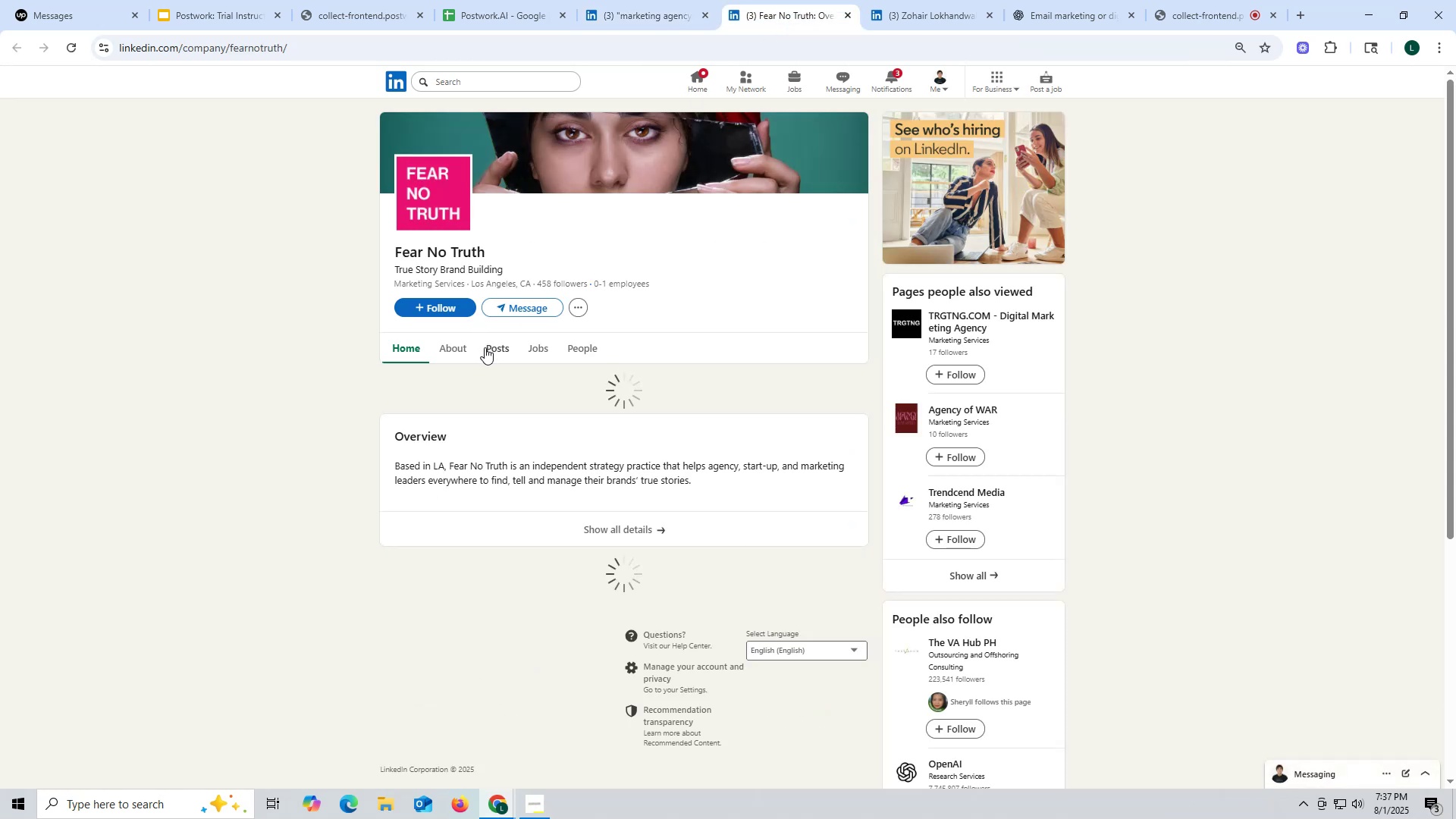 
left_click([492, 348])
 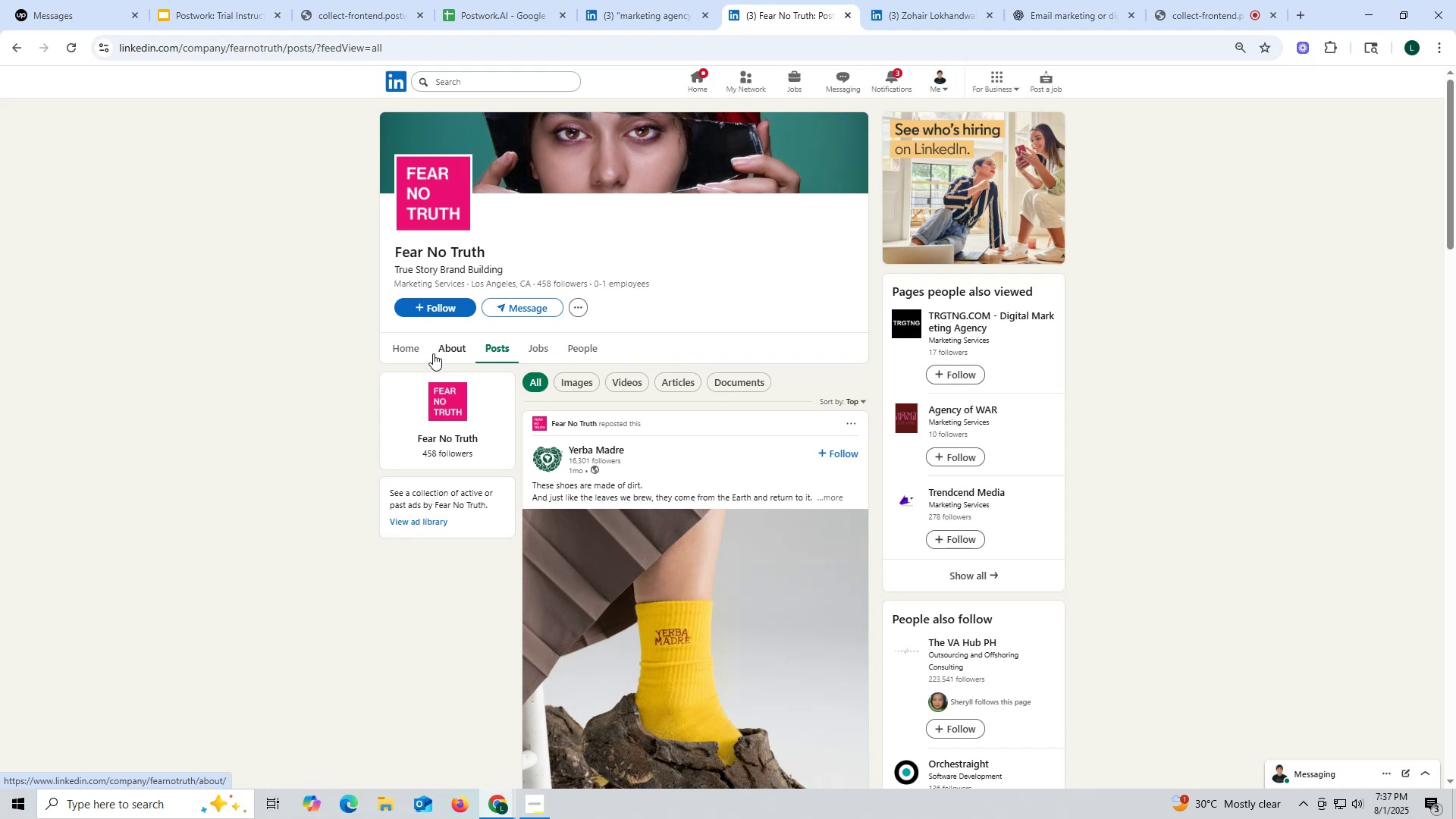 
wait(5.22)
 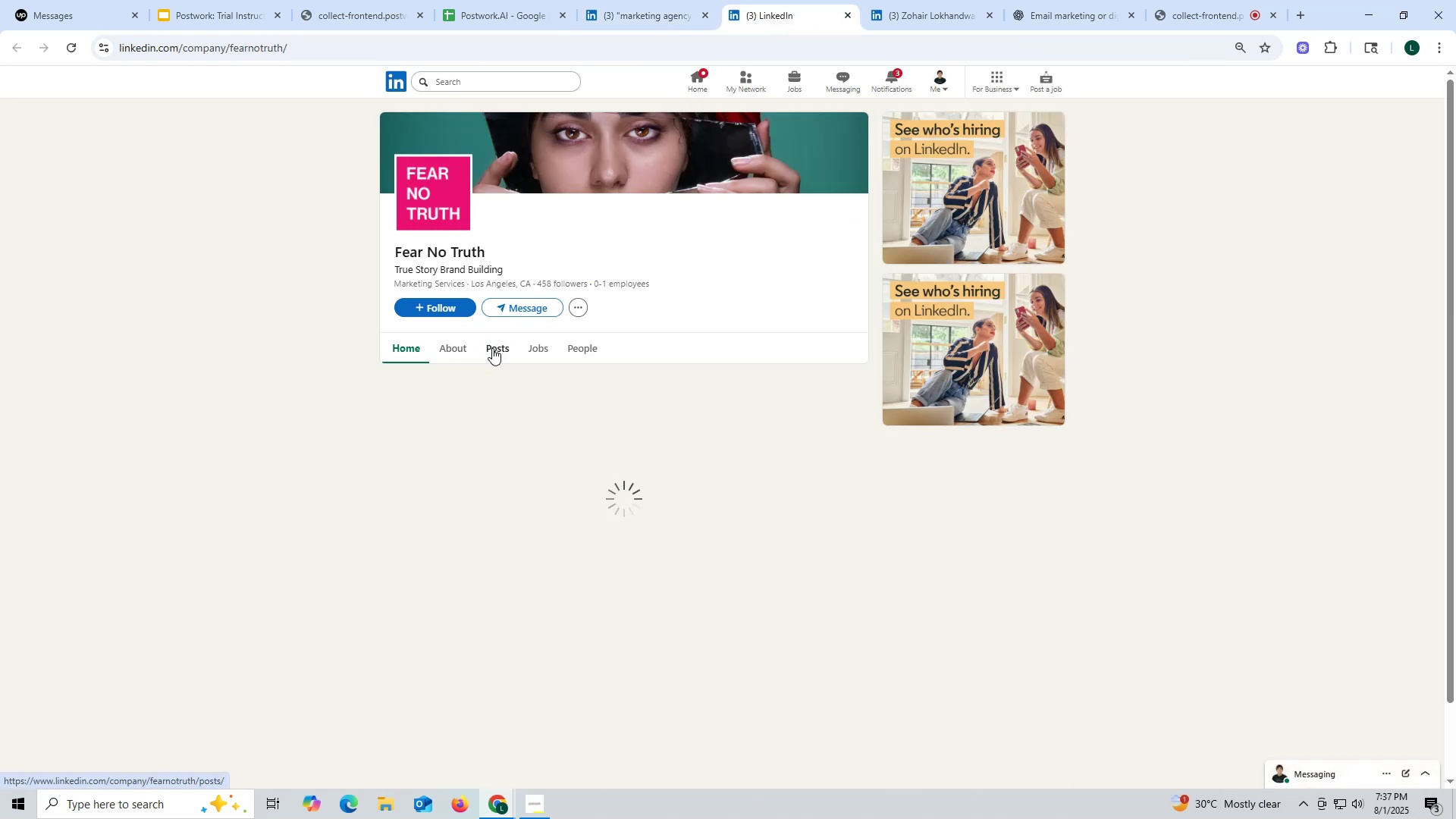 
left_click([448, 347])
 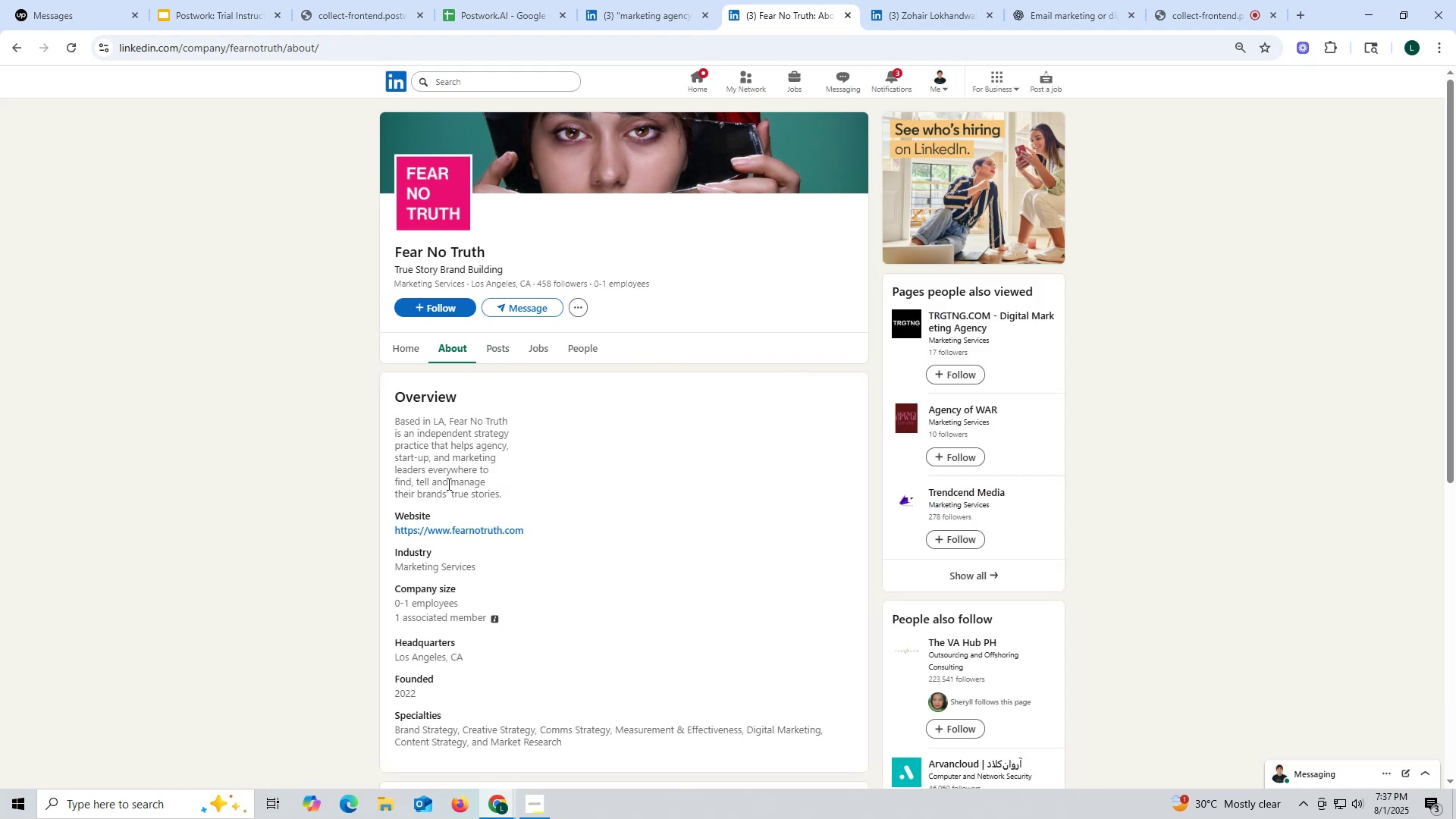 
wait(6.62)
 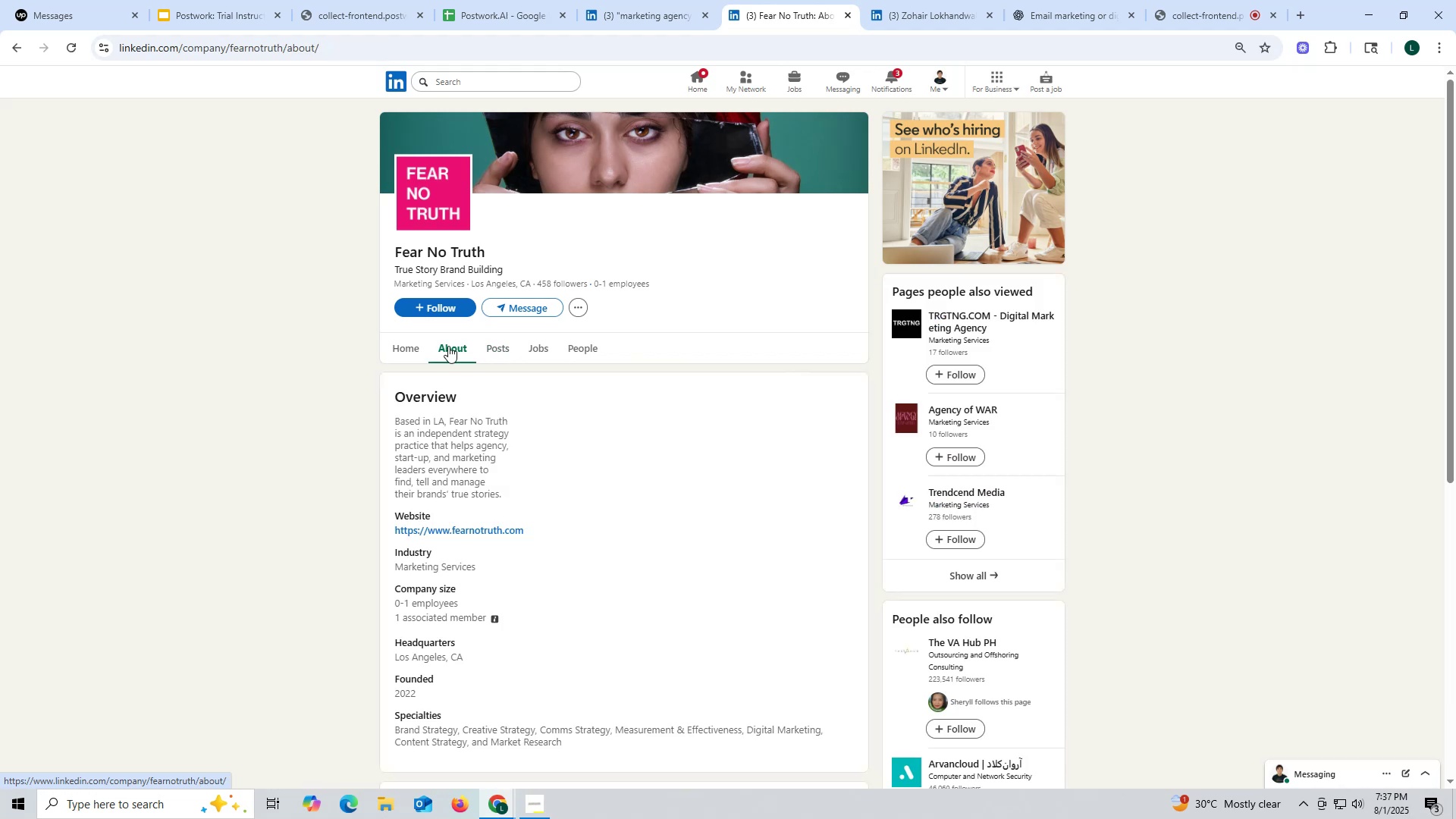 
left_click_drag(start_coordinate=[390, 532], to_coordinate=[535, 533])
 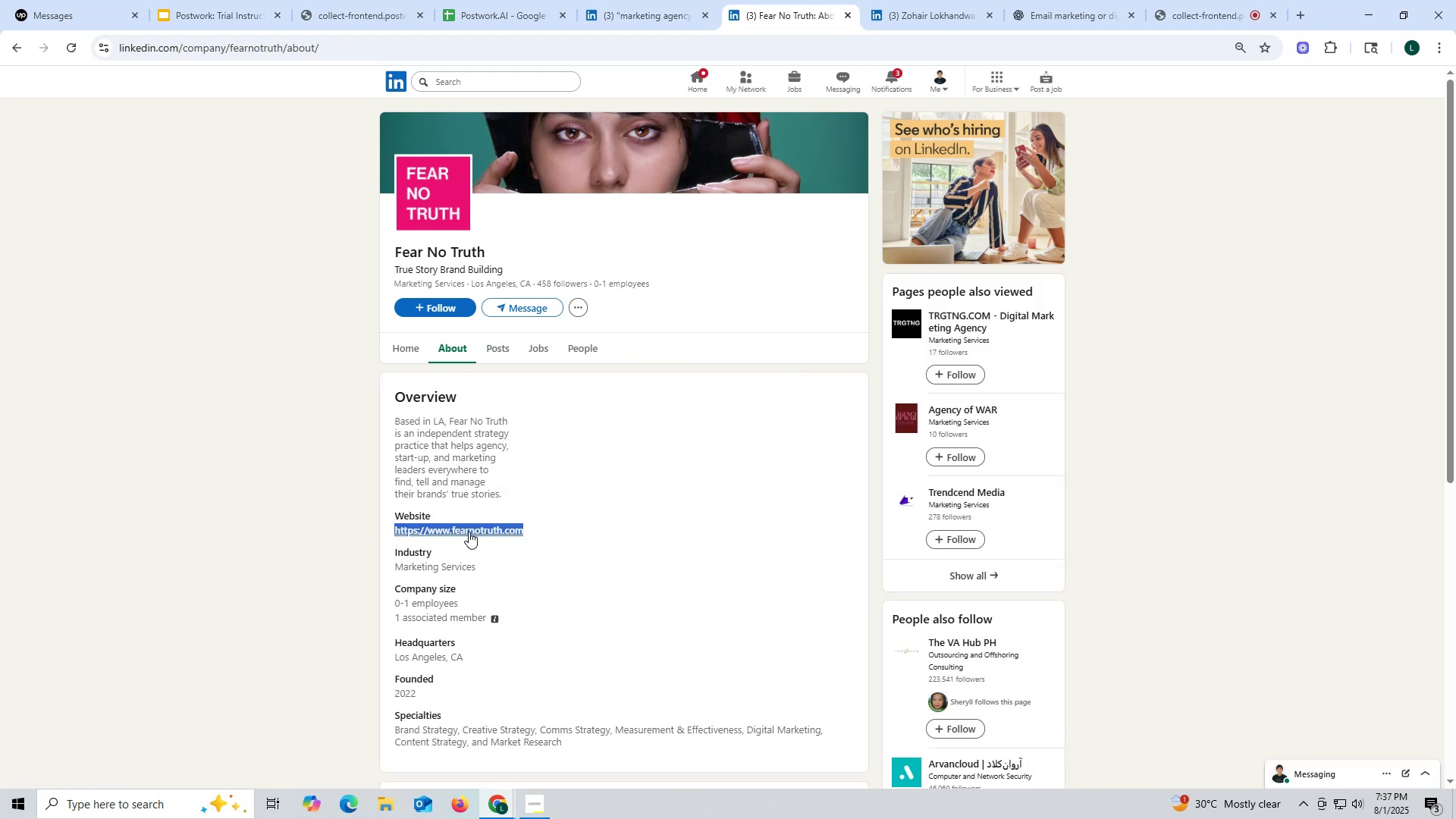 
key(Control+ControlLeft)
 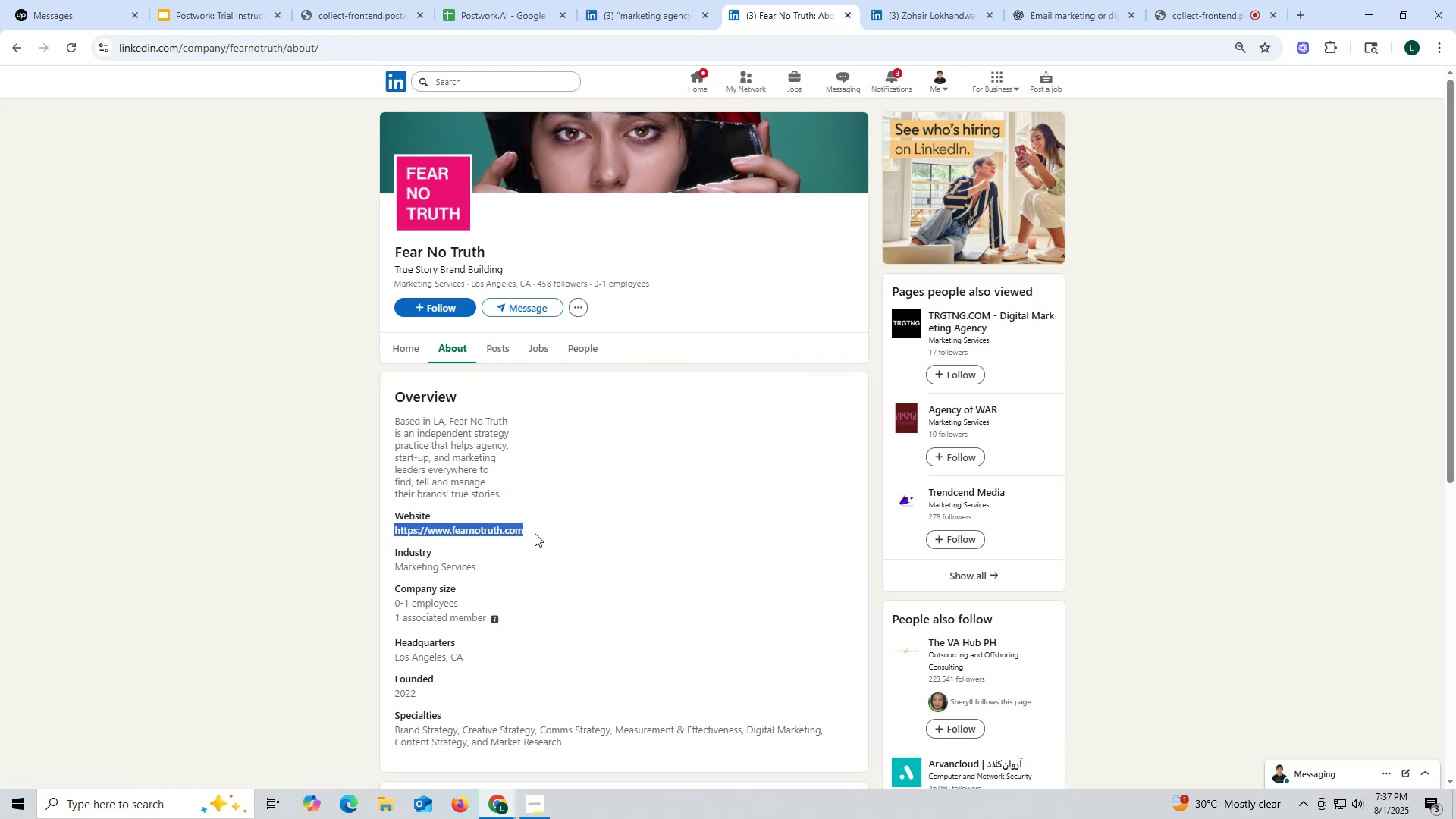 
key(Control+C)
 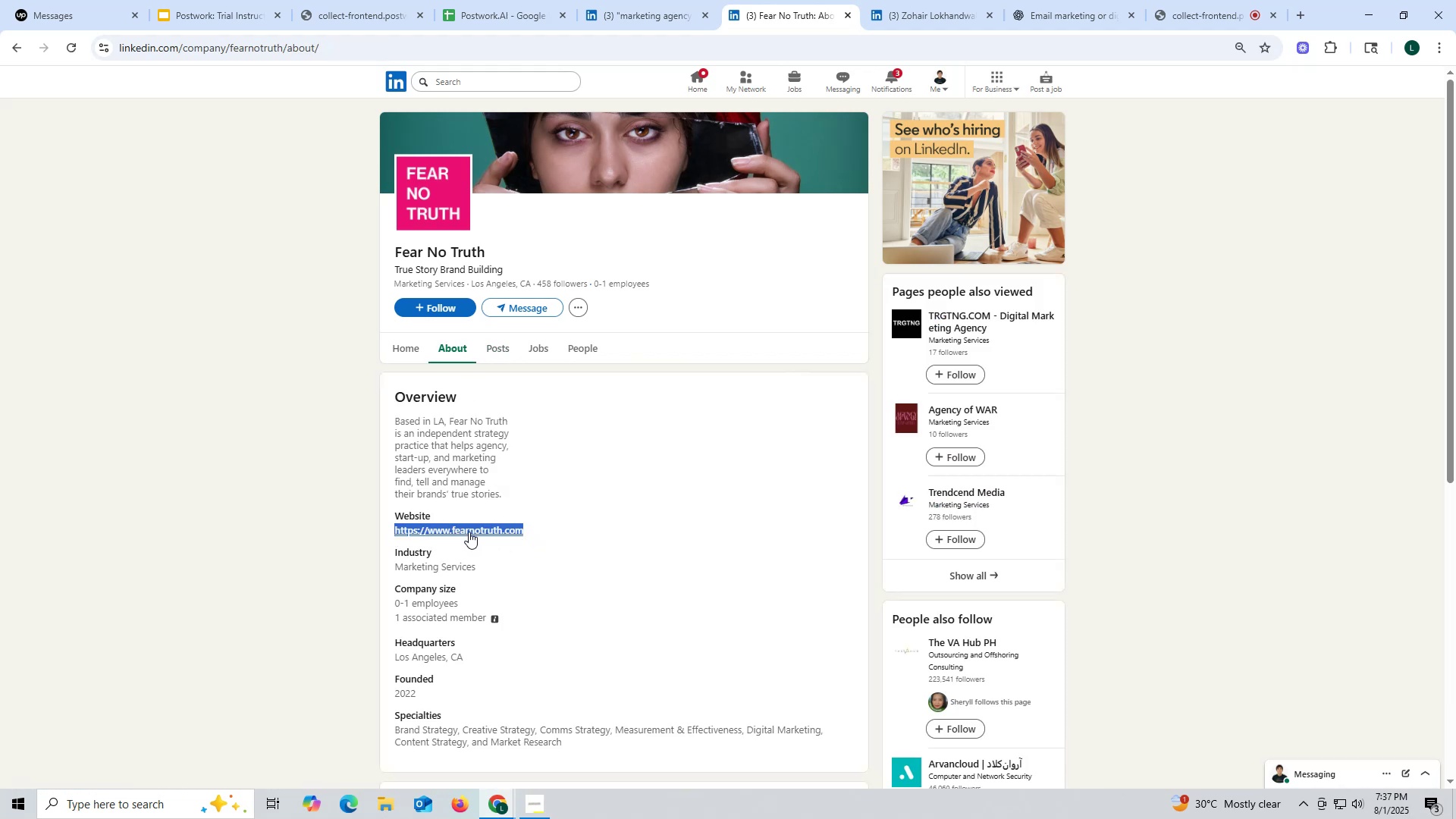 
key(Control+ControlLeft)
 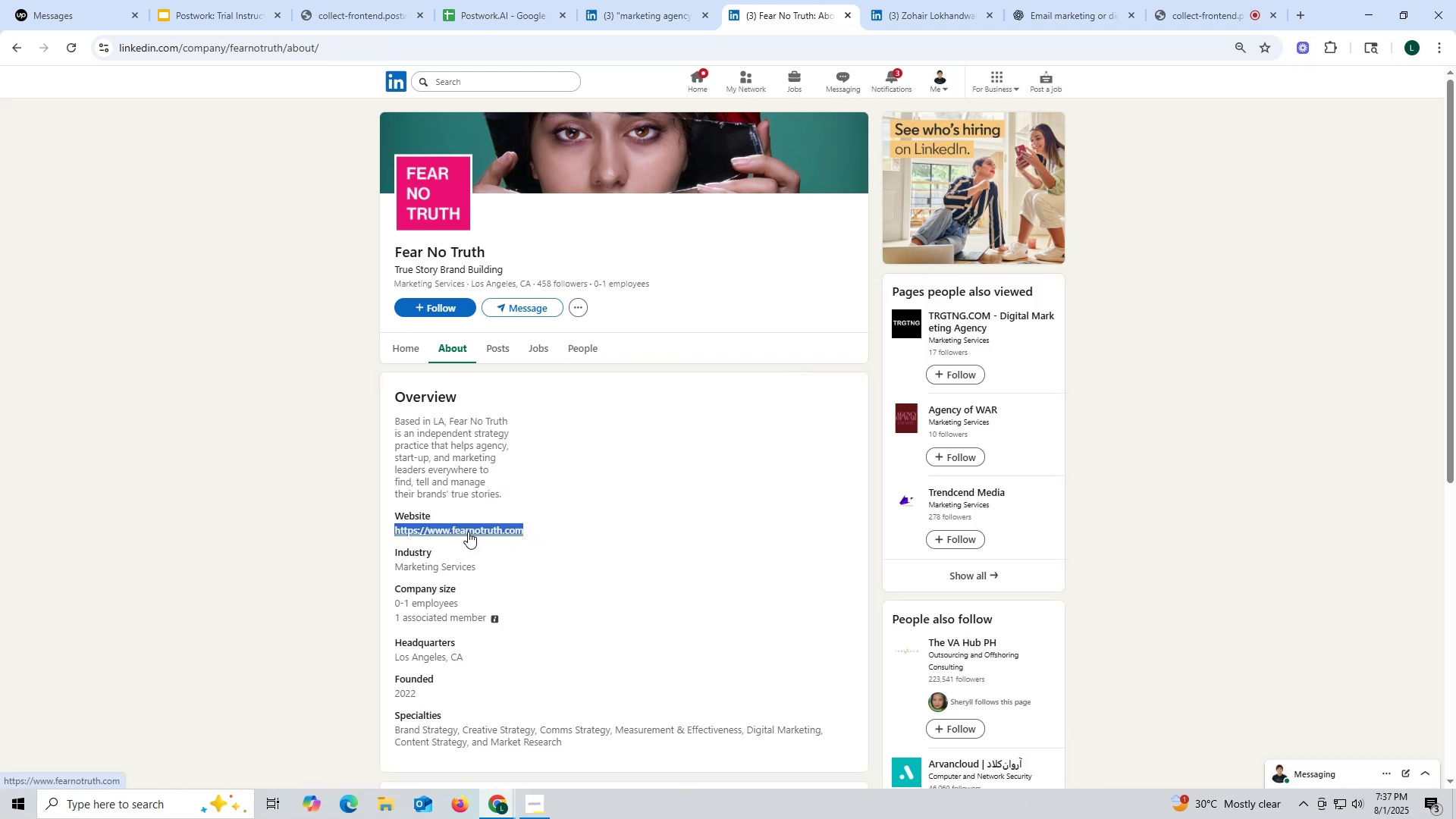 
key(Control+C)
 